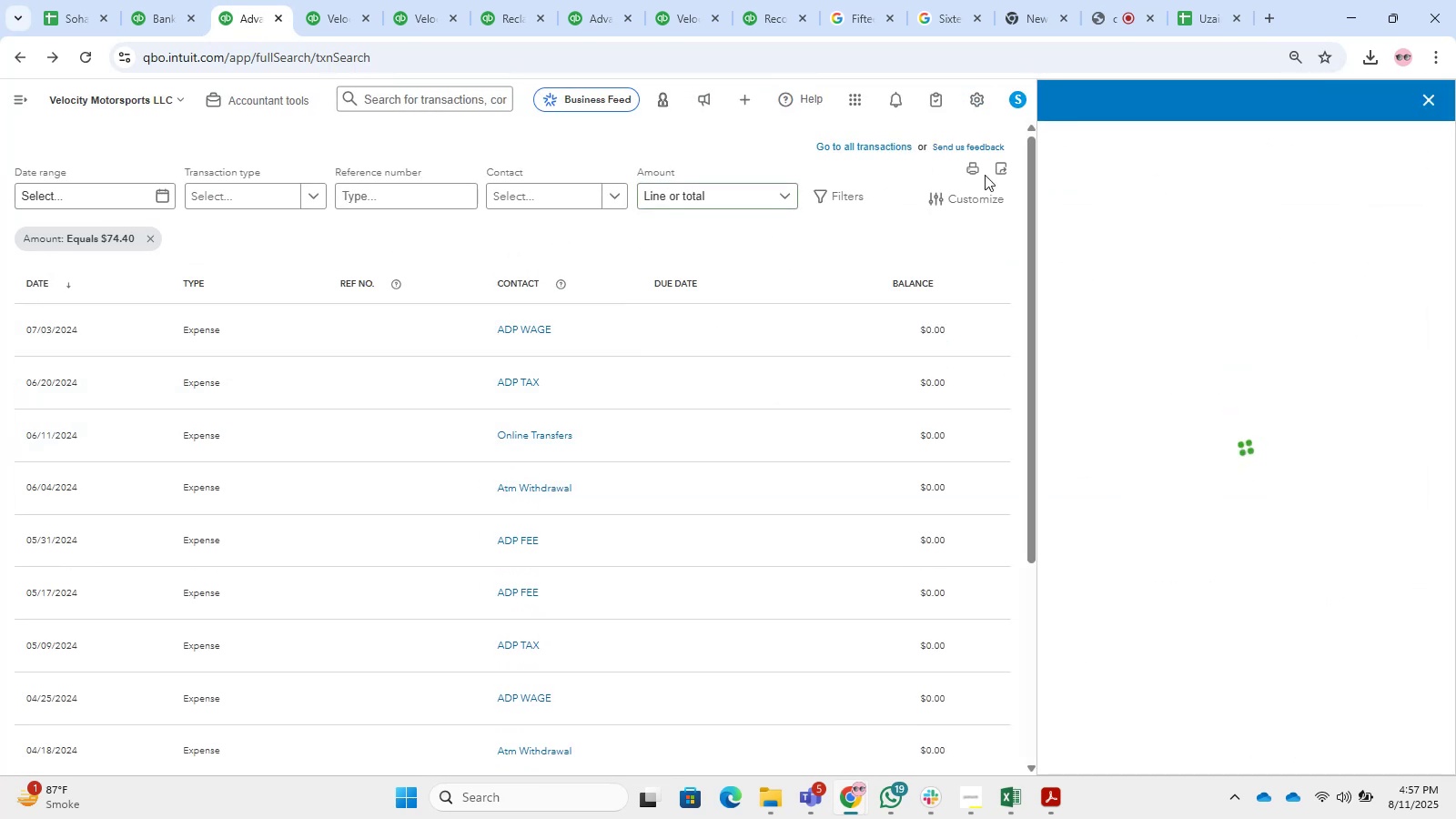 
left_click([1434, 101])
 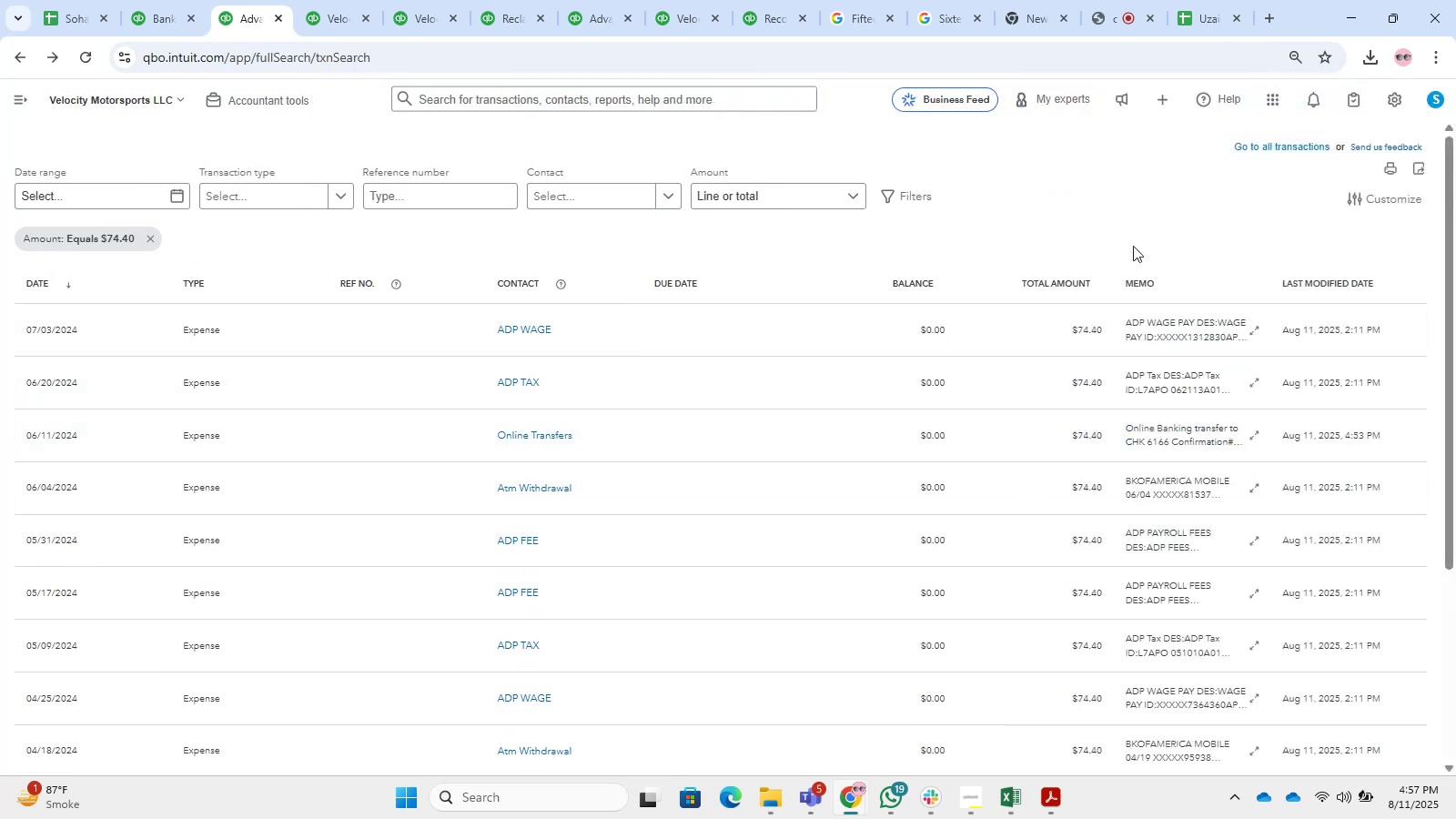 
scroll: coordinate [663, 400], scroll_direction: down, amount: 1.0
 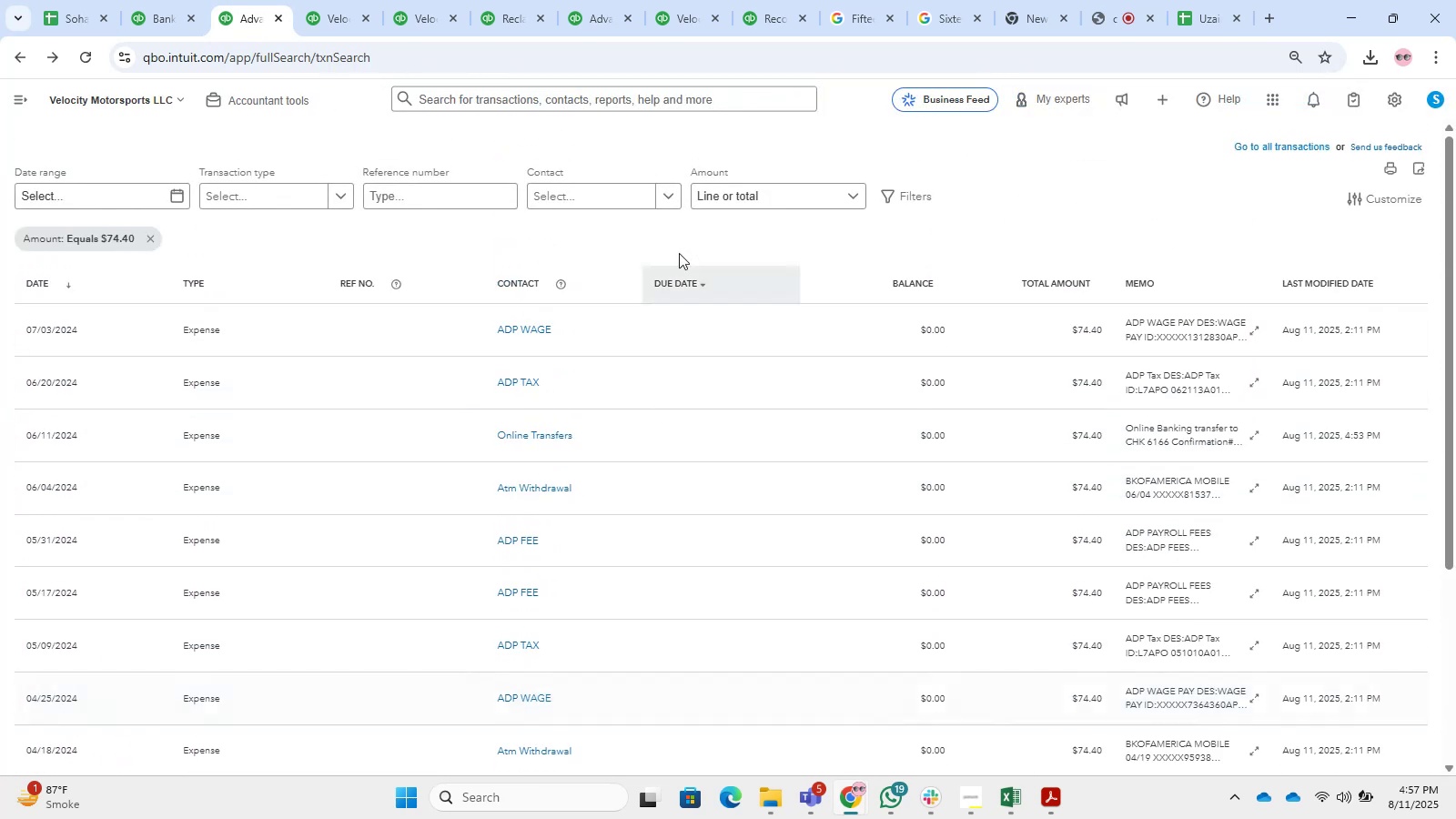 
left_click([747, 188])
 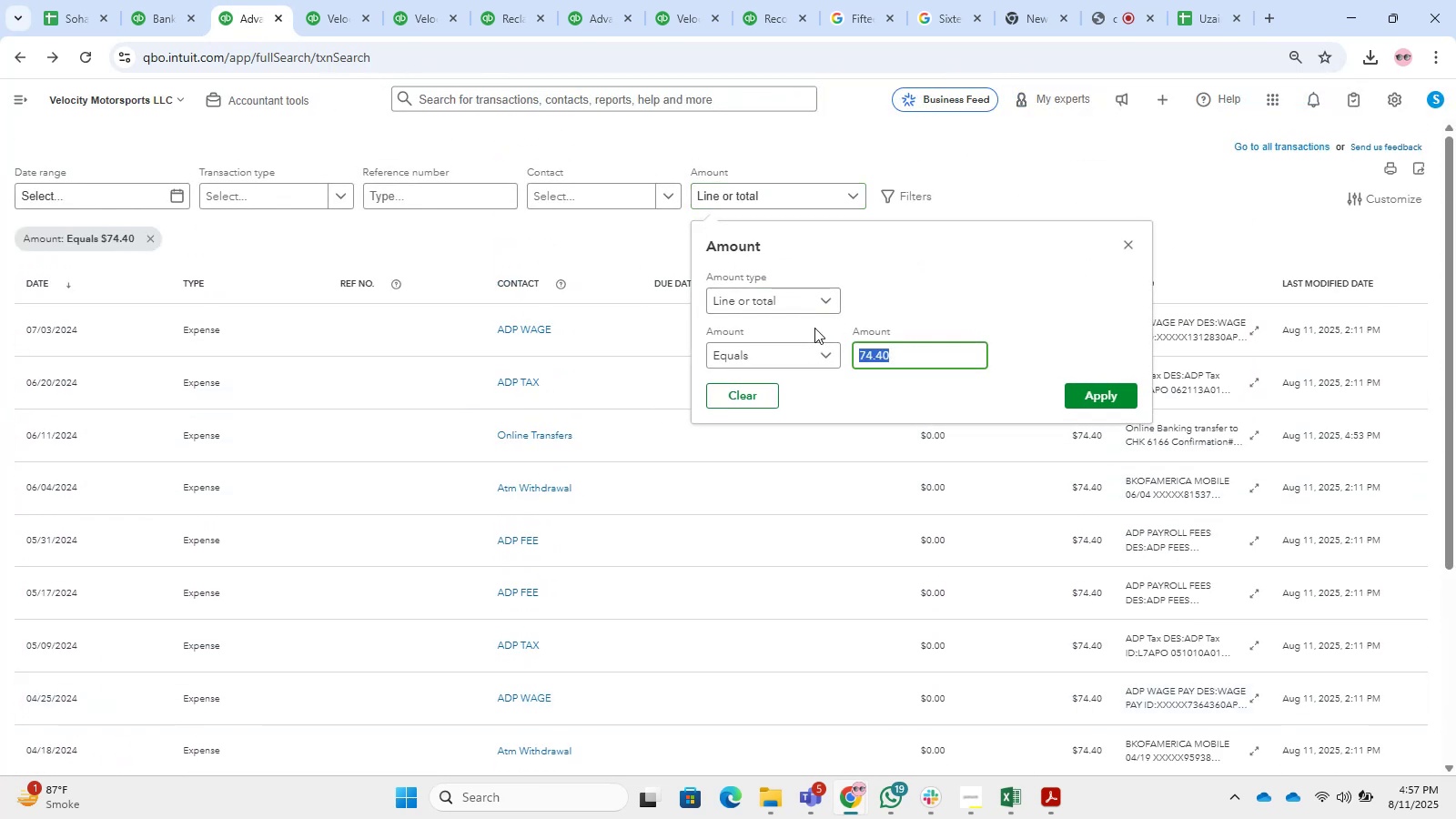 
key(Numpad1)
 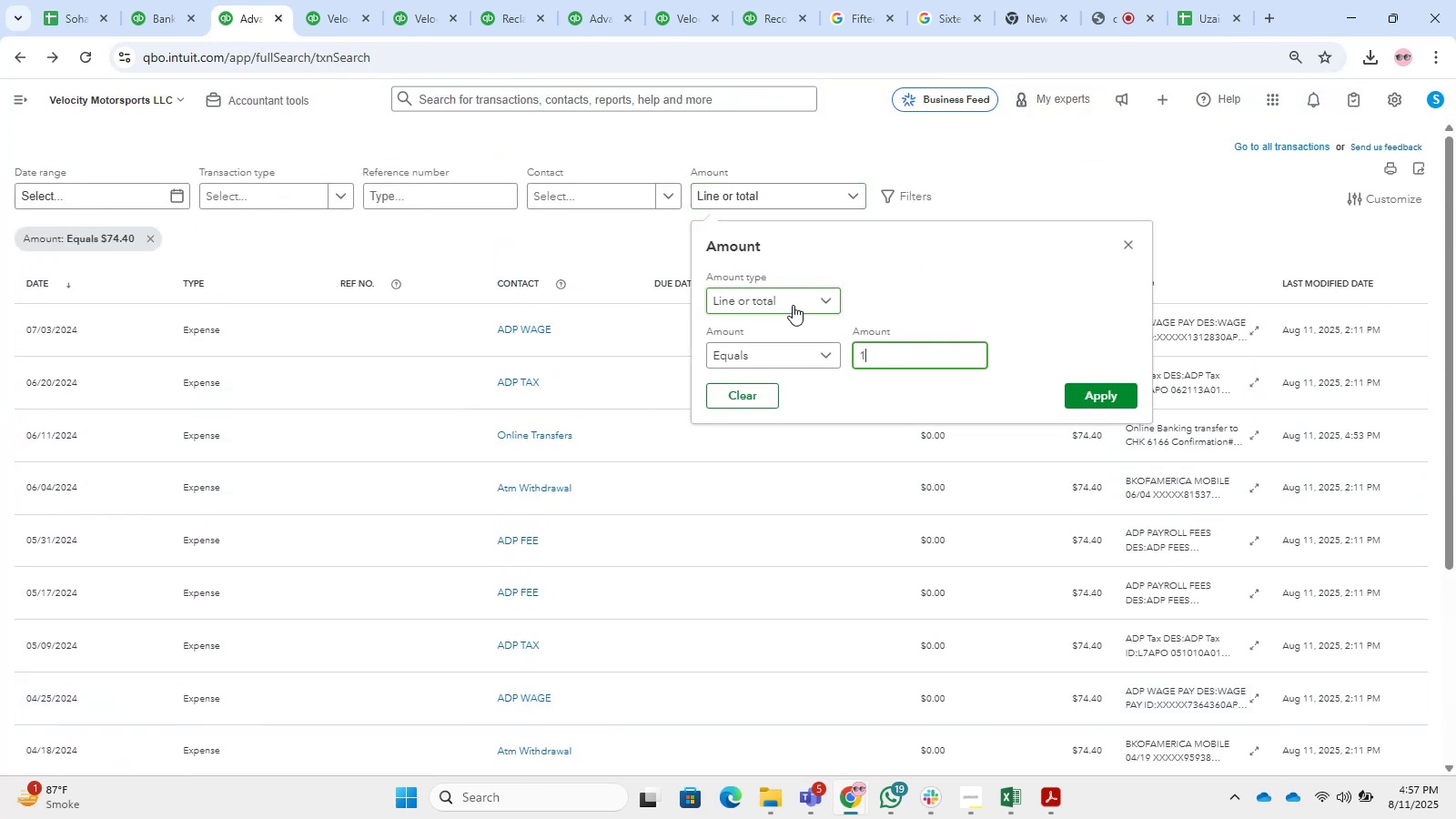 
key(Numpad6)
 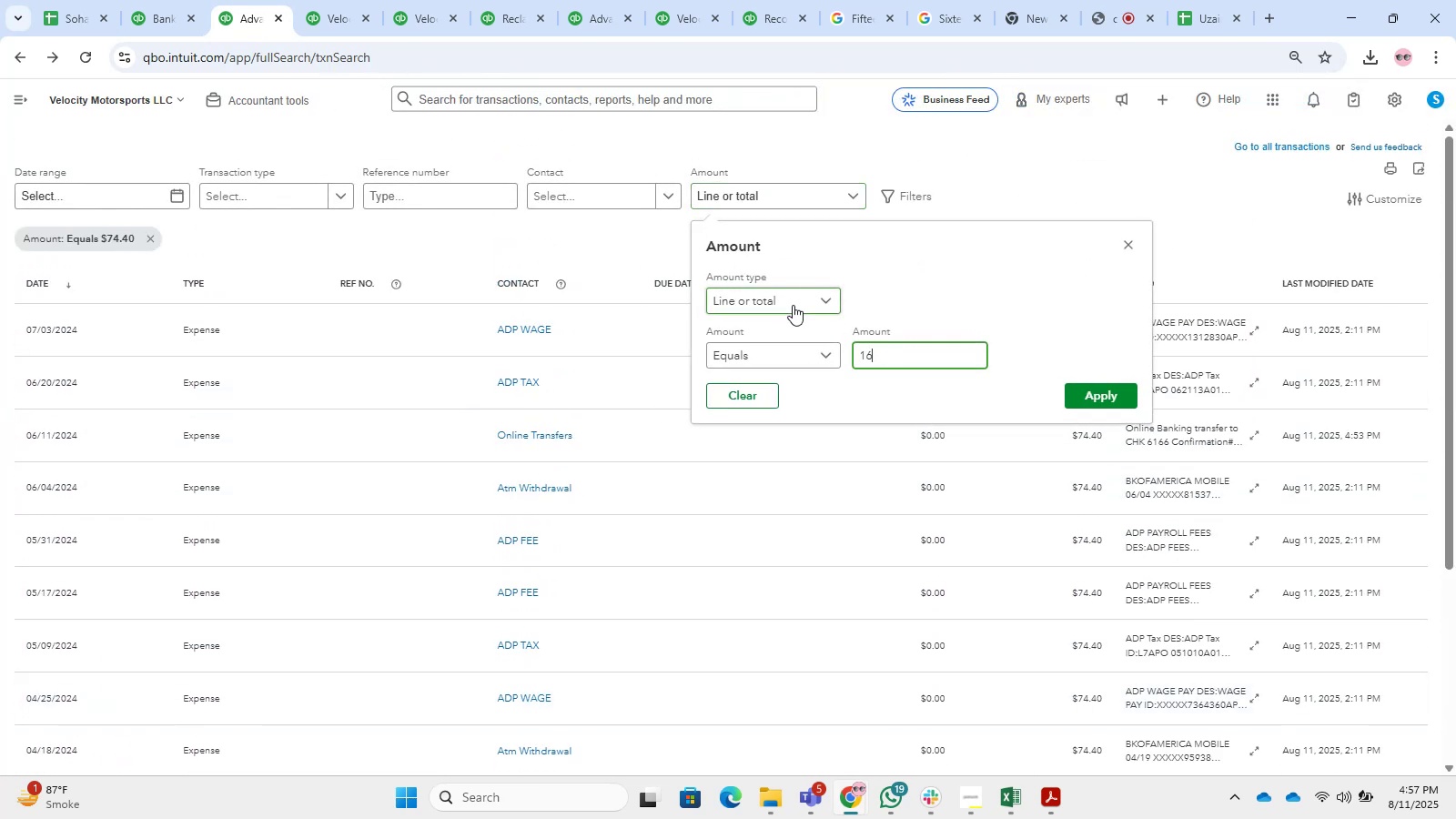 
key(Numpad0)
 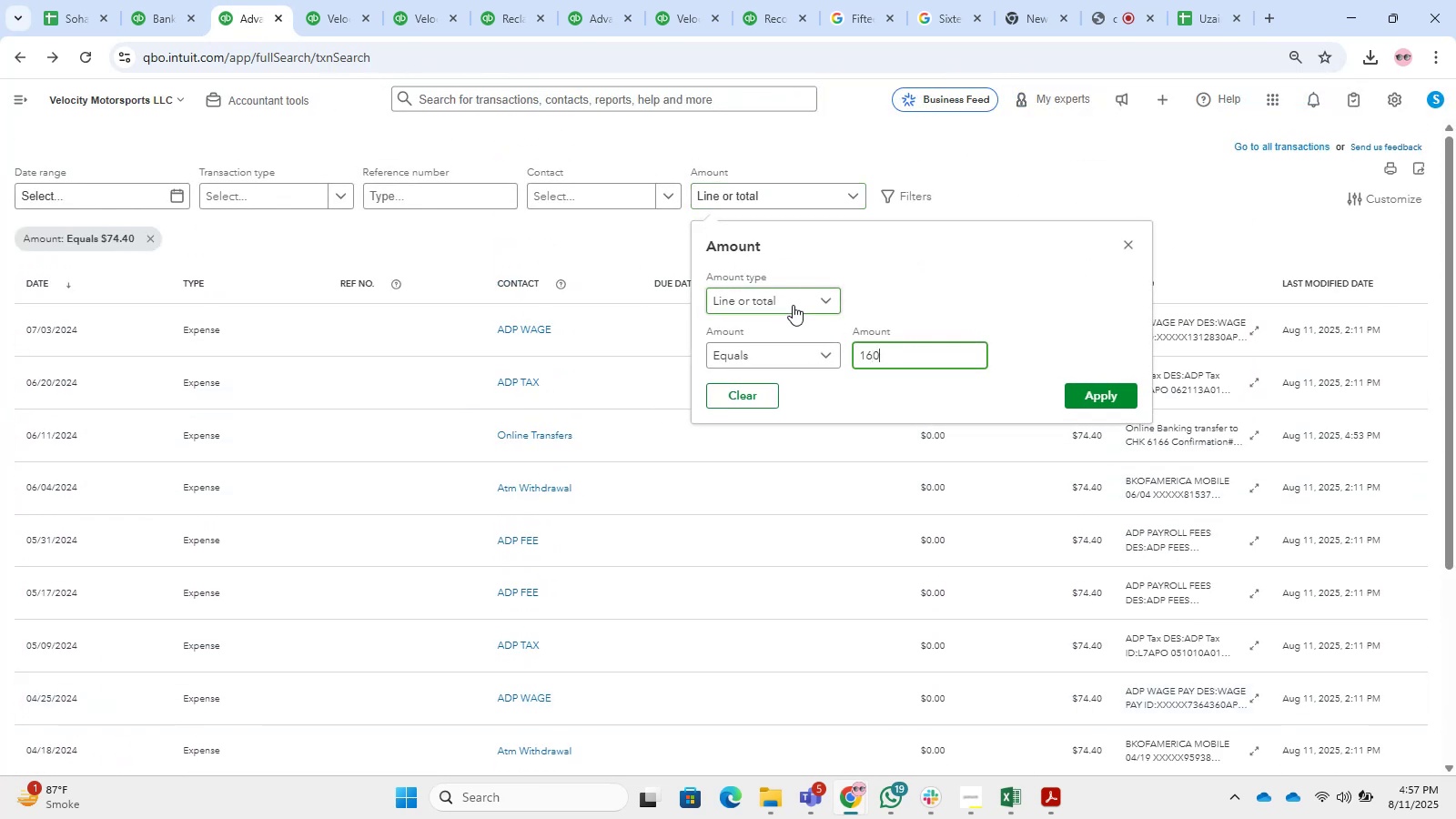 
key(NumpadDecimal)
 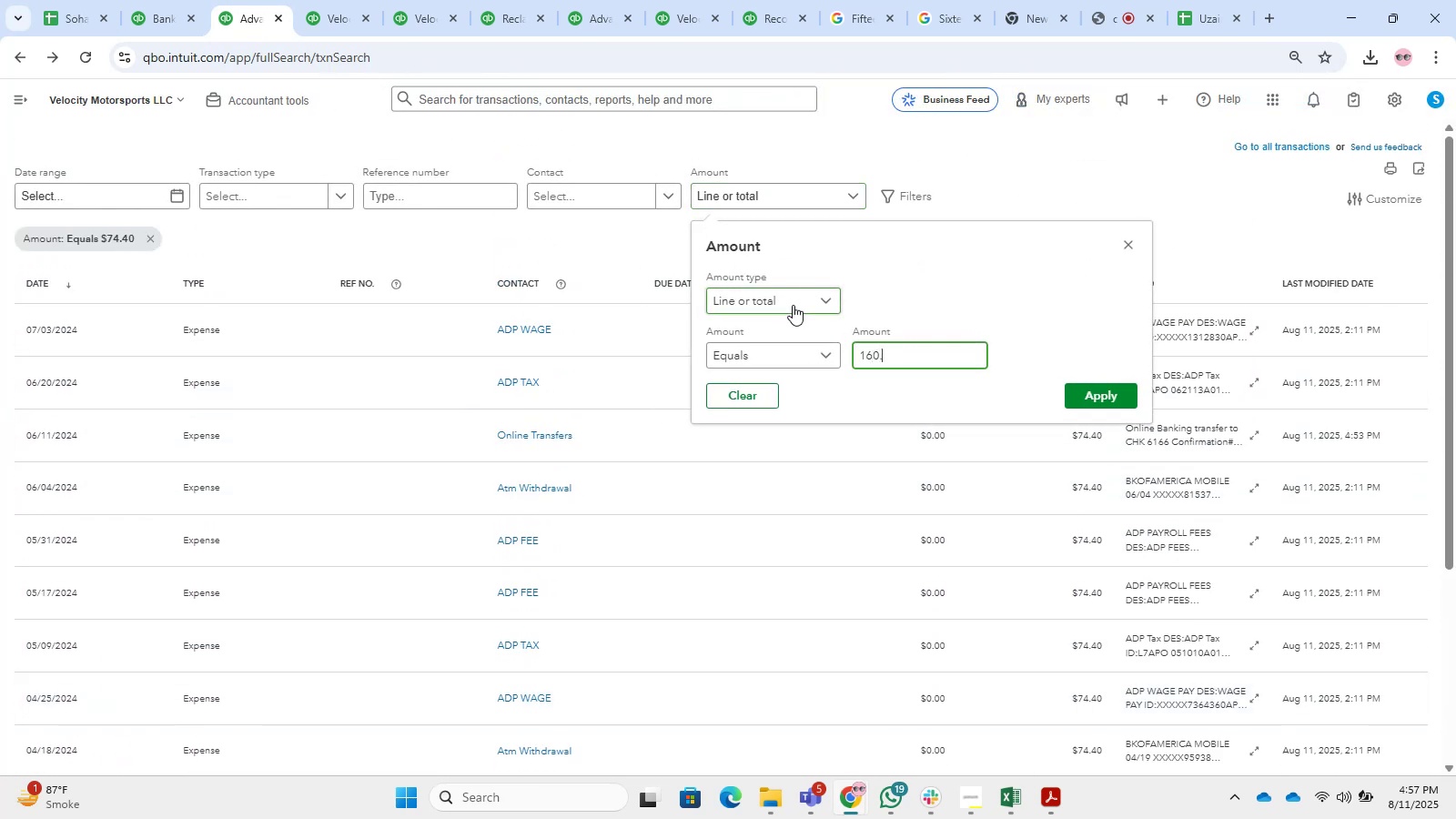 
key(Numpad0)
 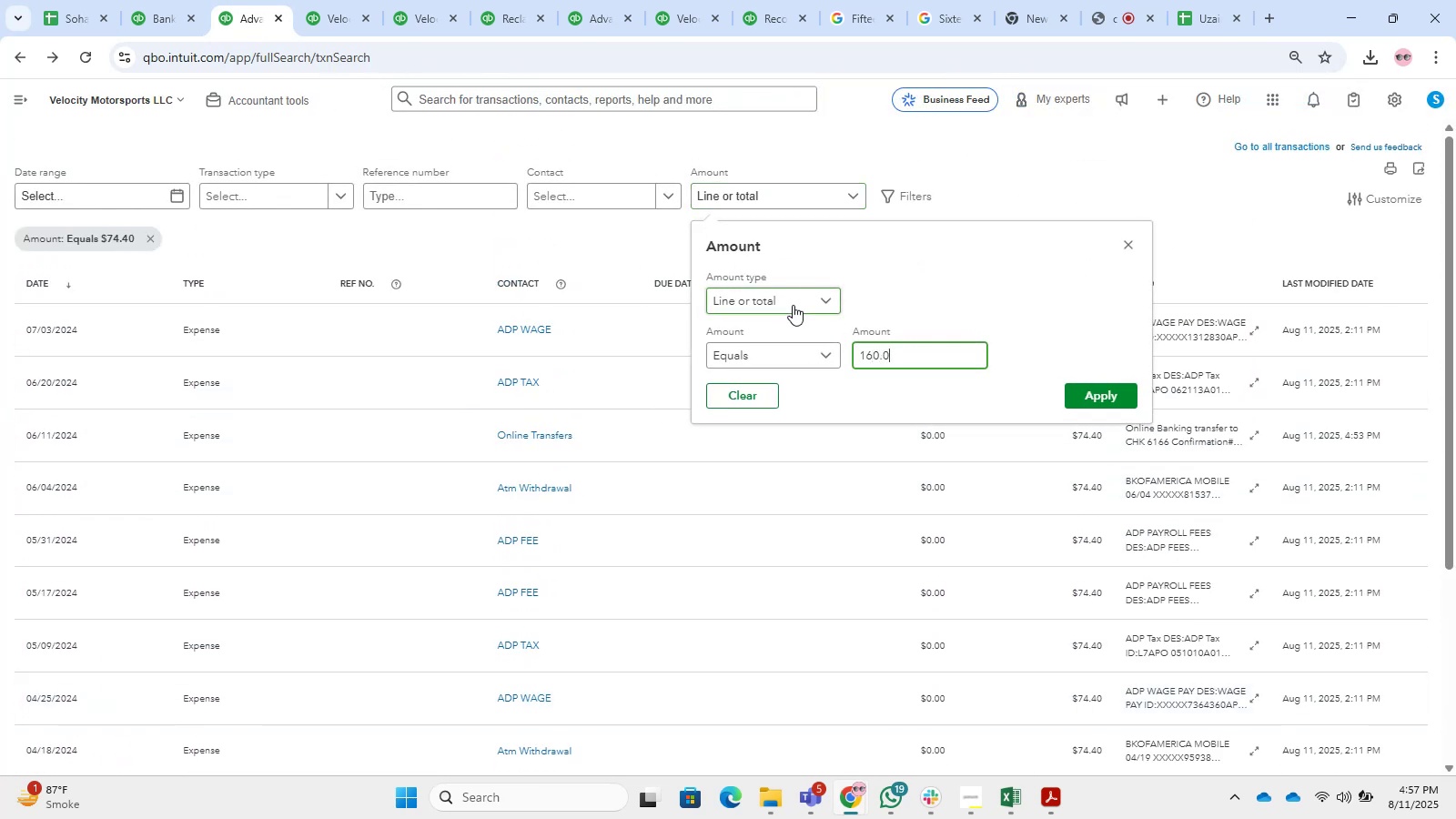 
key(Numpad0)
 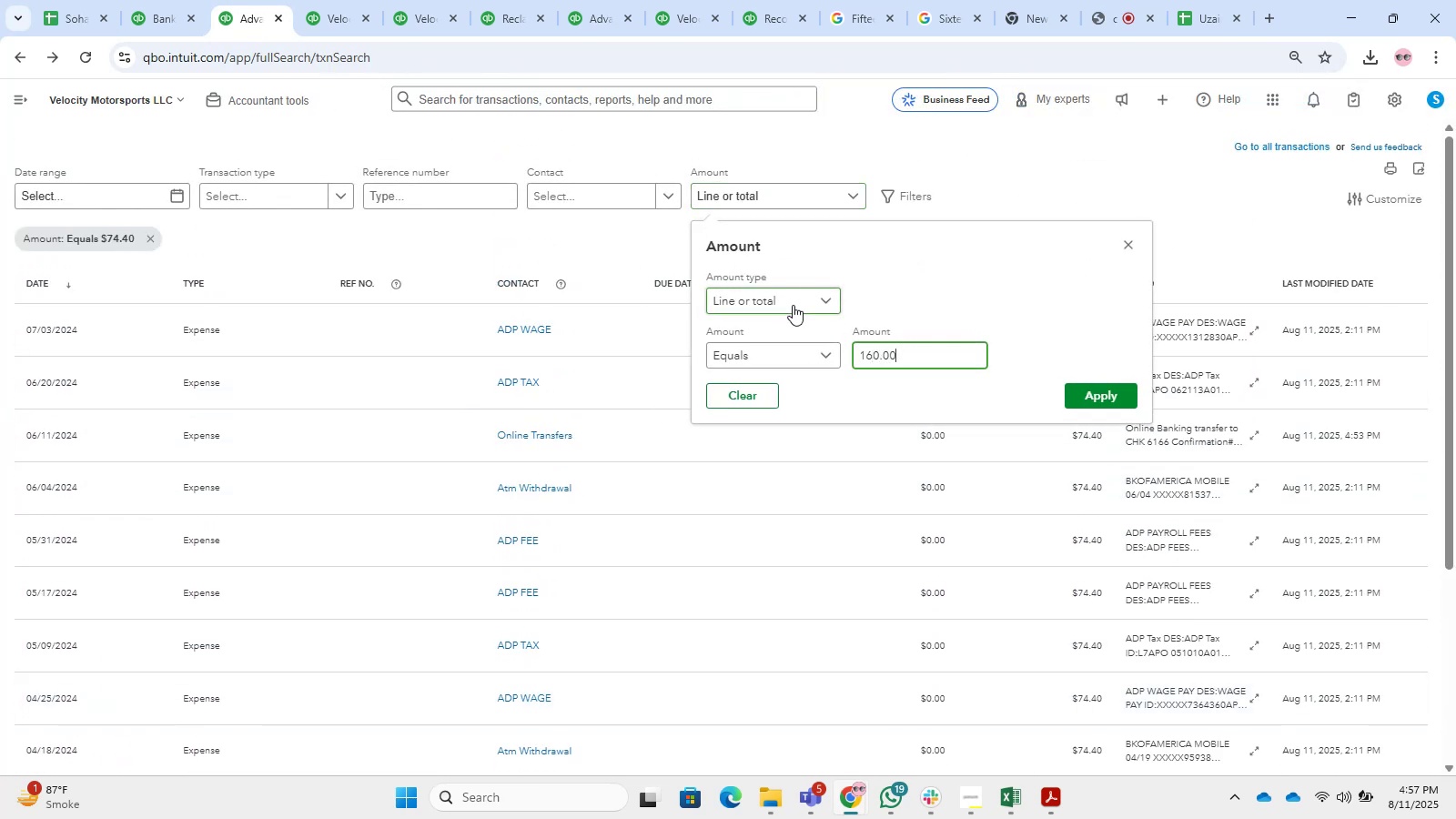 
key(NumpadEnter)
 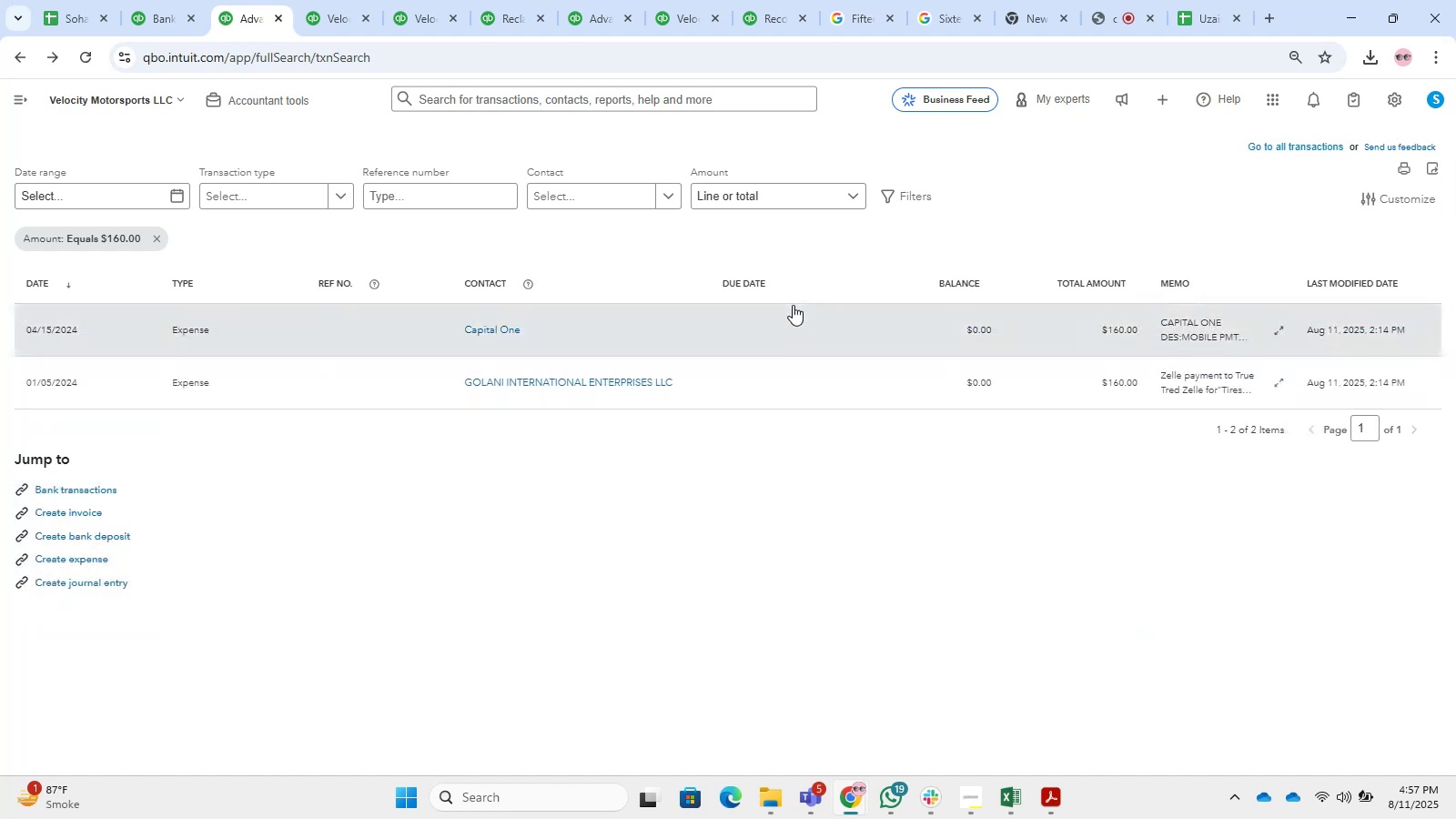 
left_click([824, 316])
 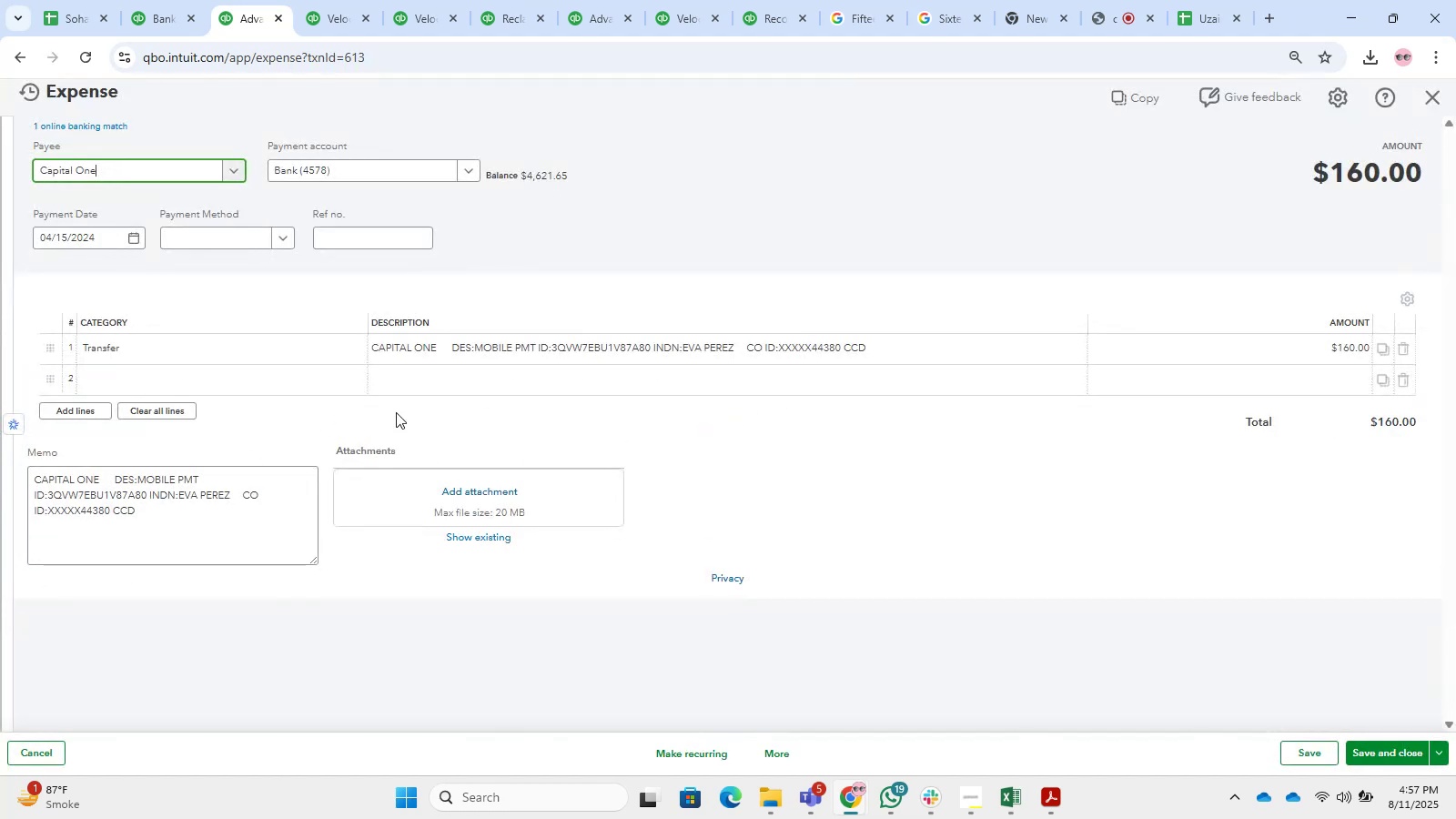 
double_click([275, 349])
 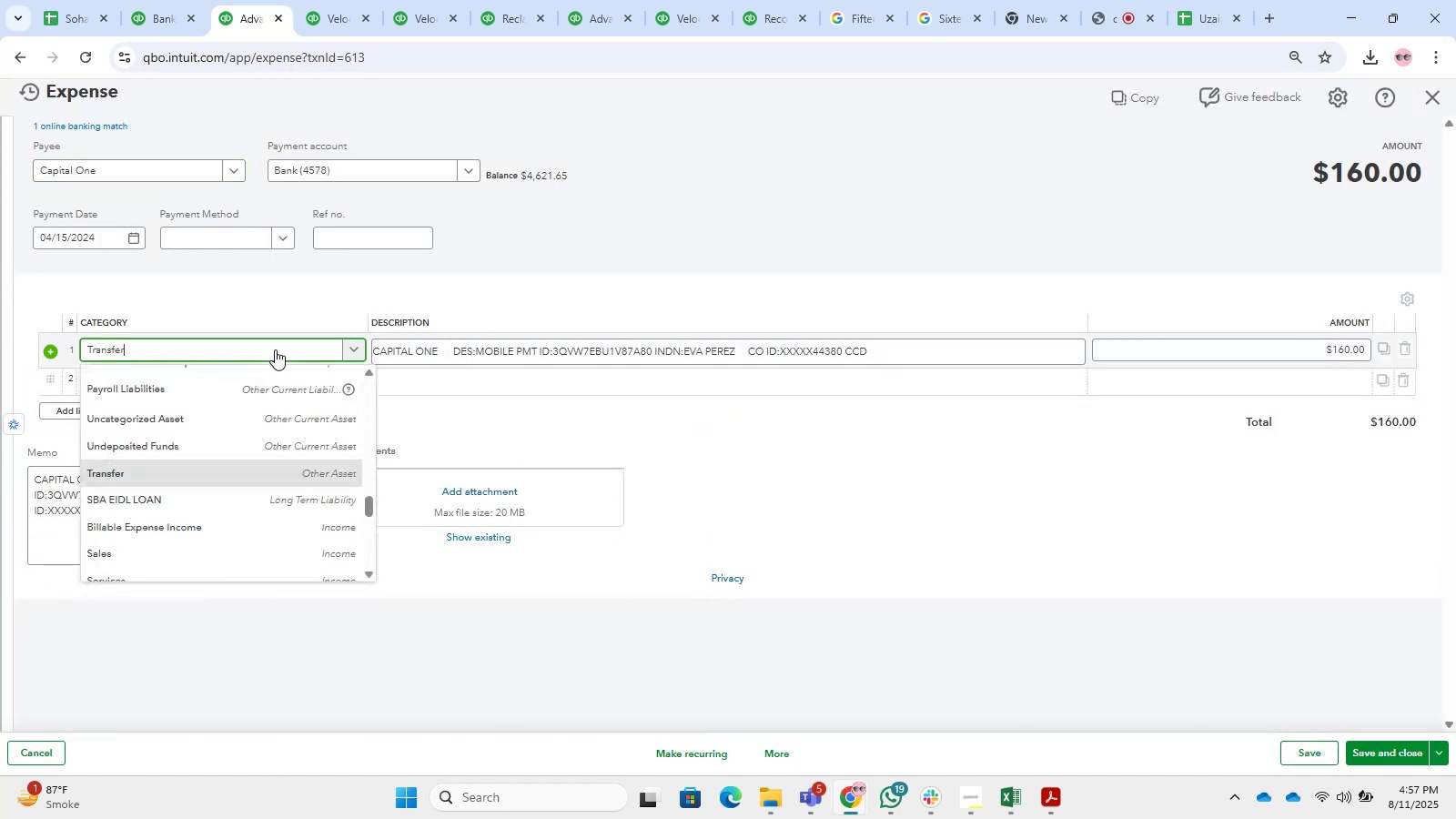 
hold_key(key=Backspace, duration=0.86)
 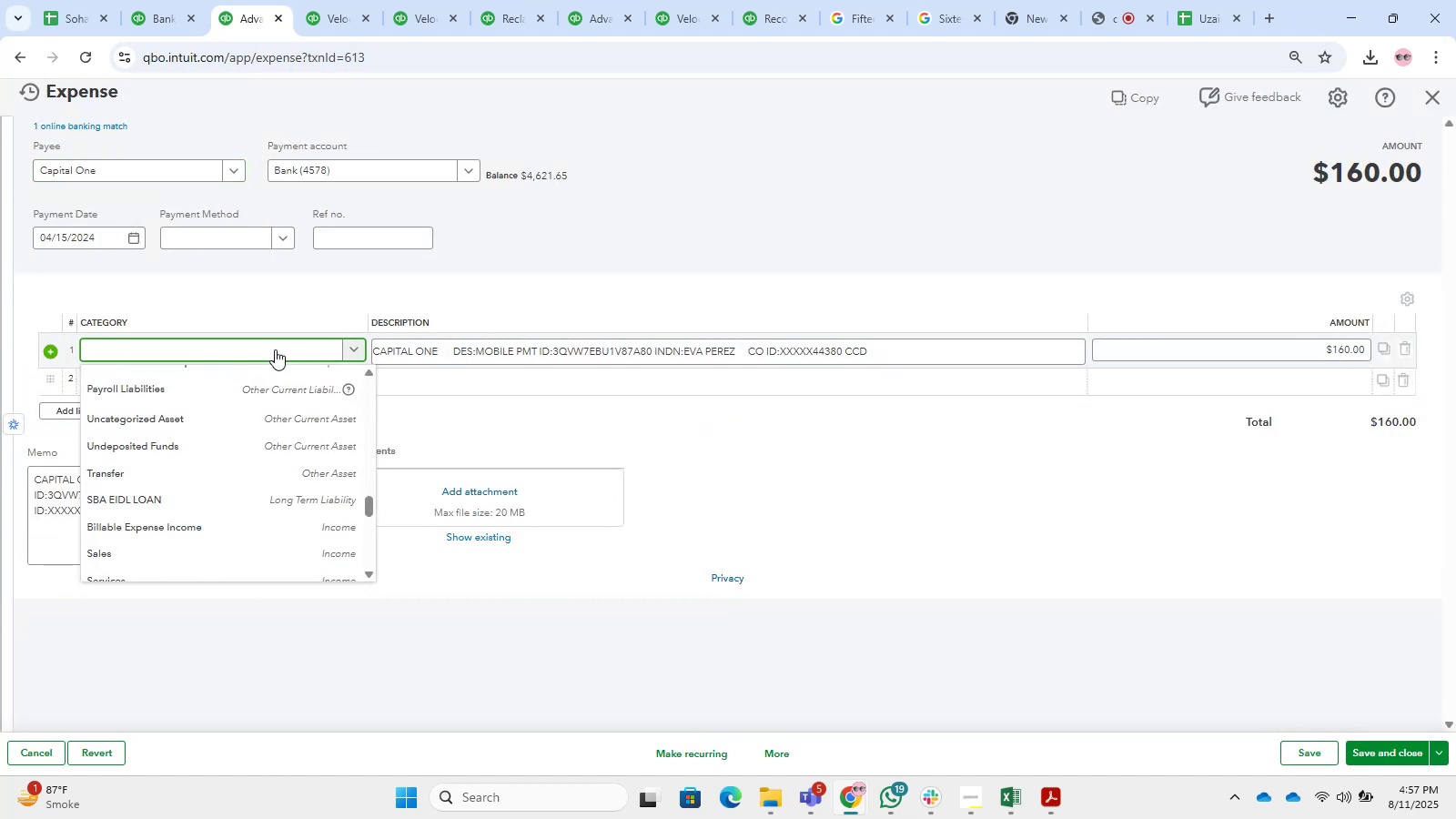 
type(oqw)
key(Backspace)
key(Backspace)
type(wner)
 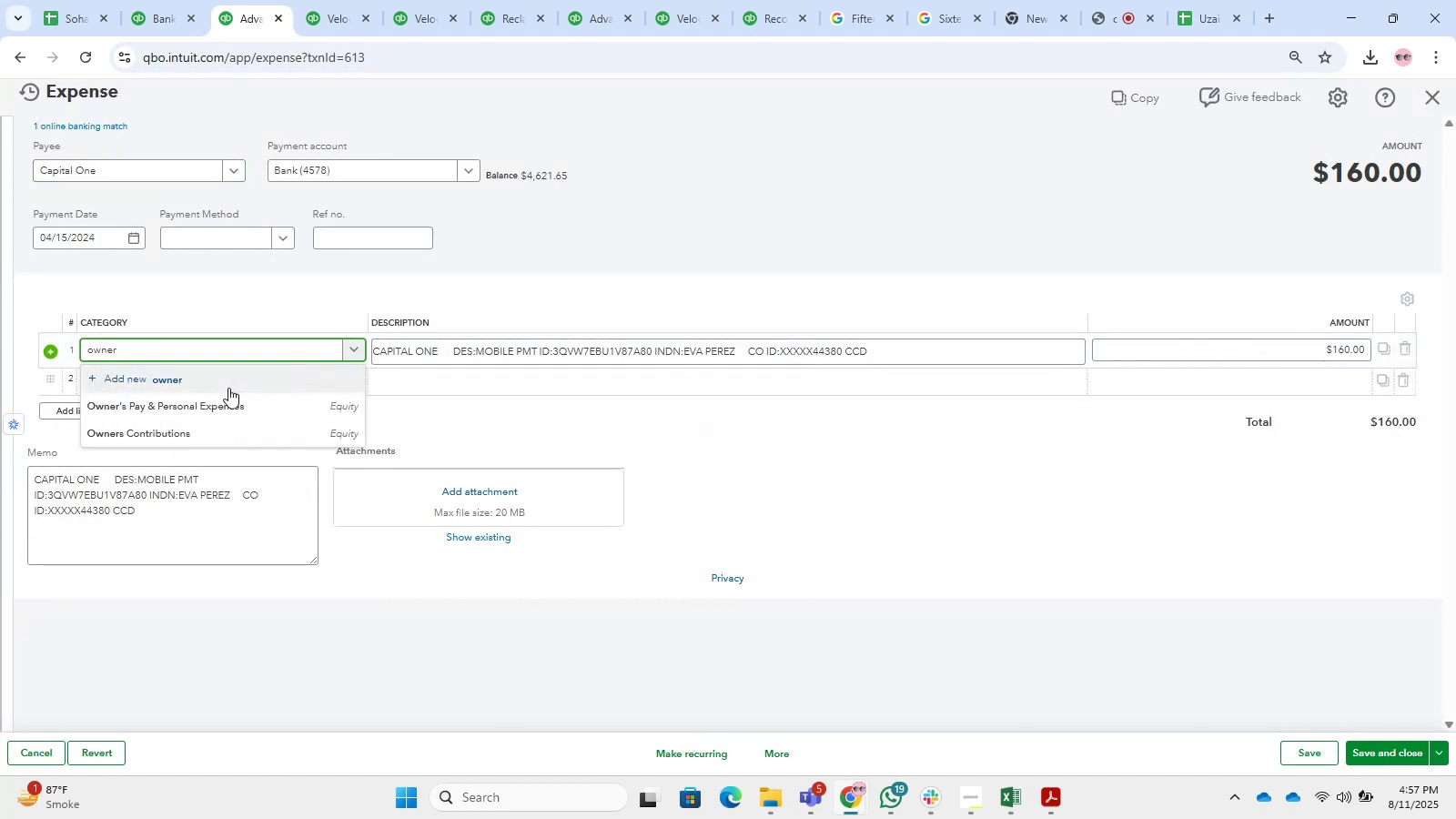 
left_click([231, 406])
 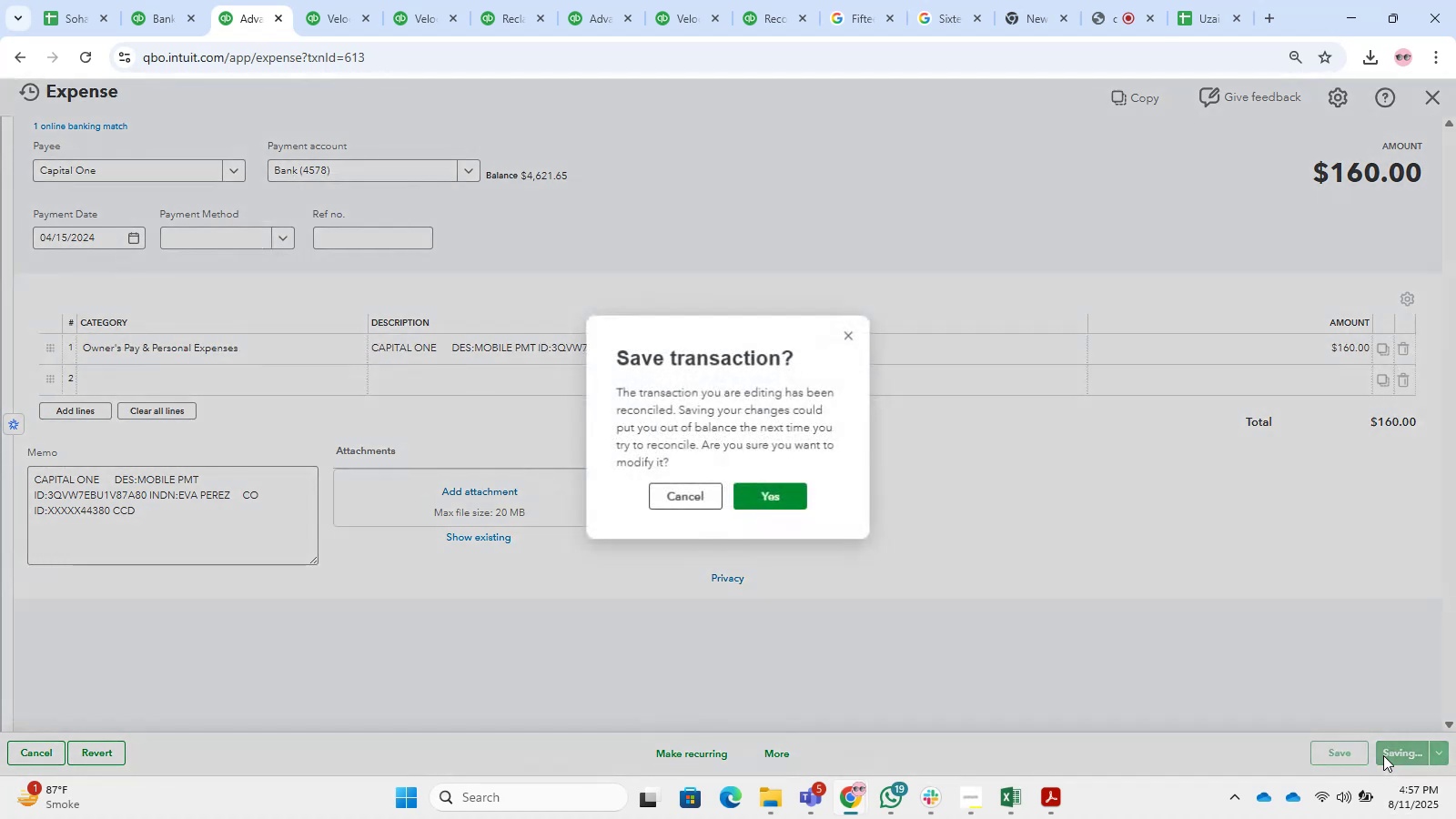 
left_click([767, 503])
 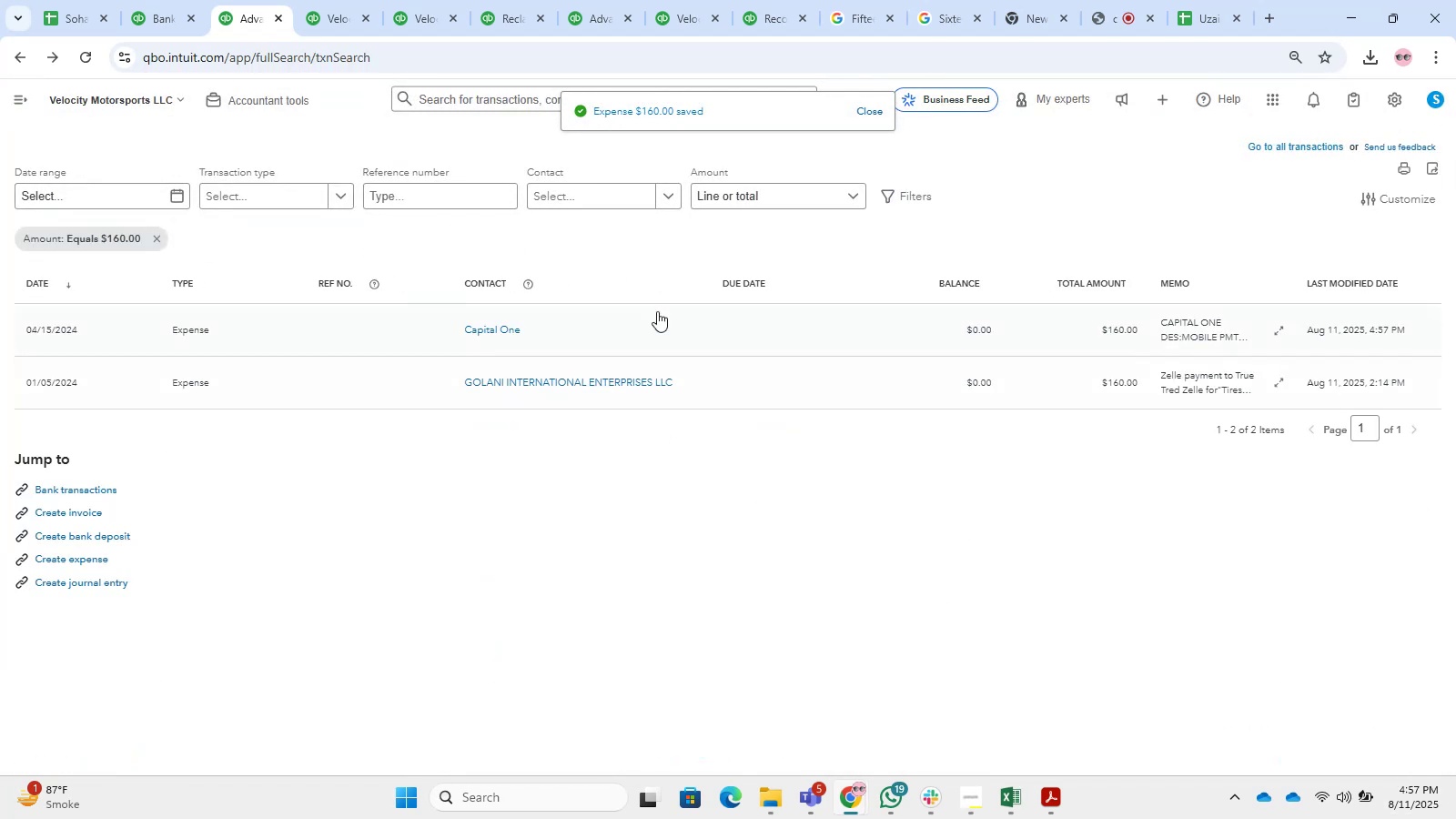 
wait(5.04)
 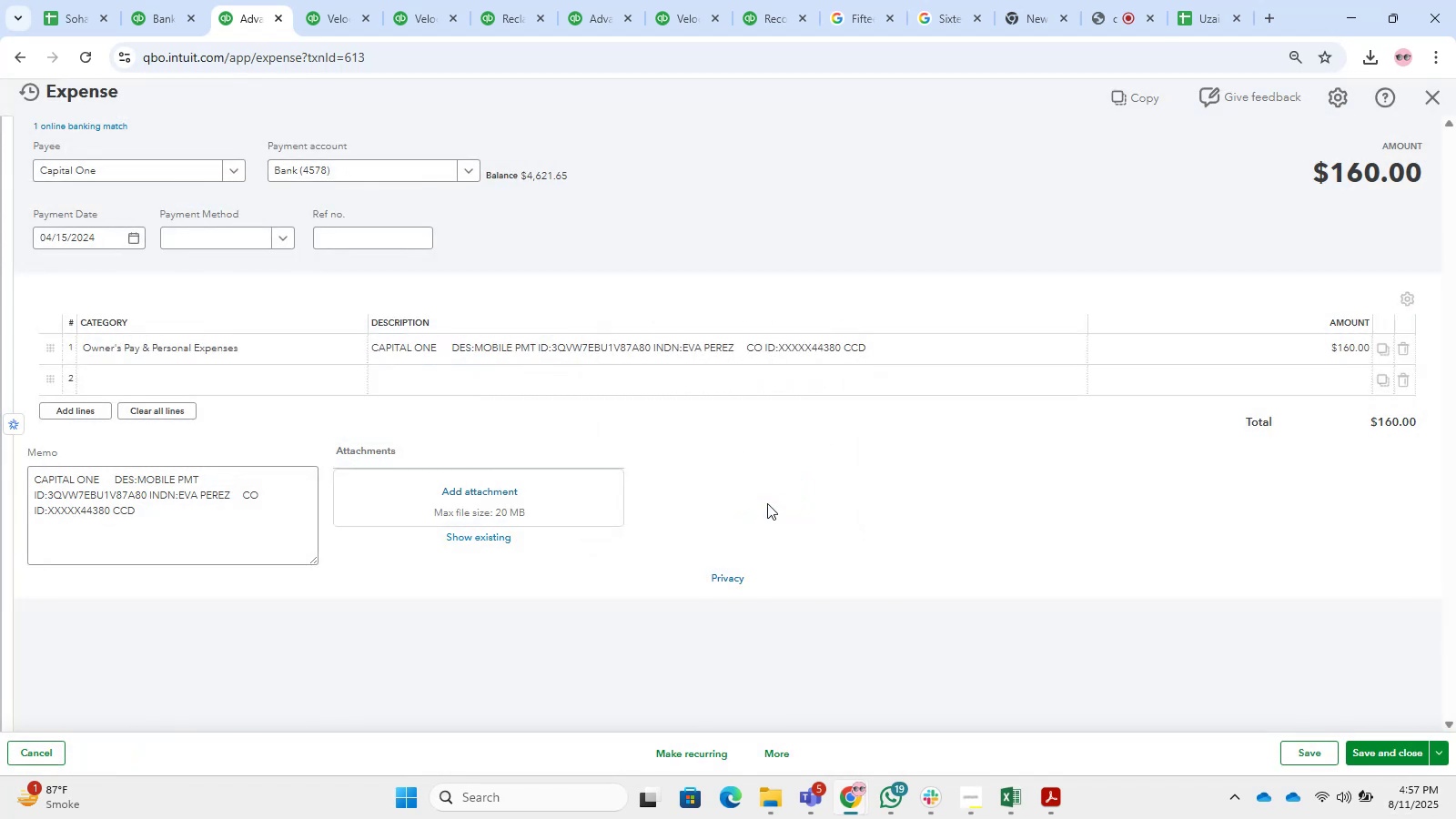 
left_click([1001, 818])
 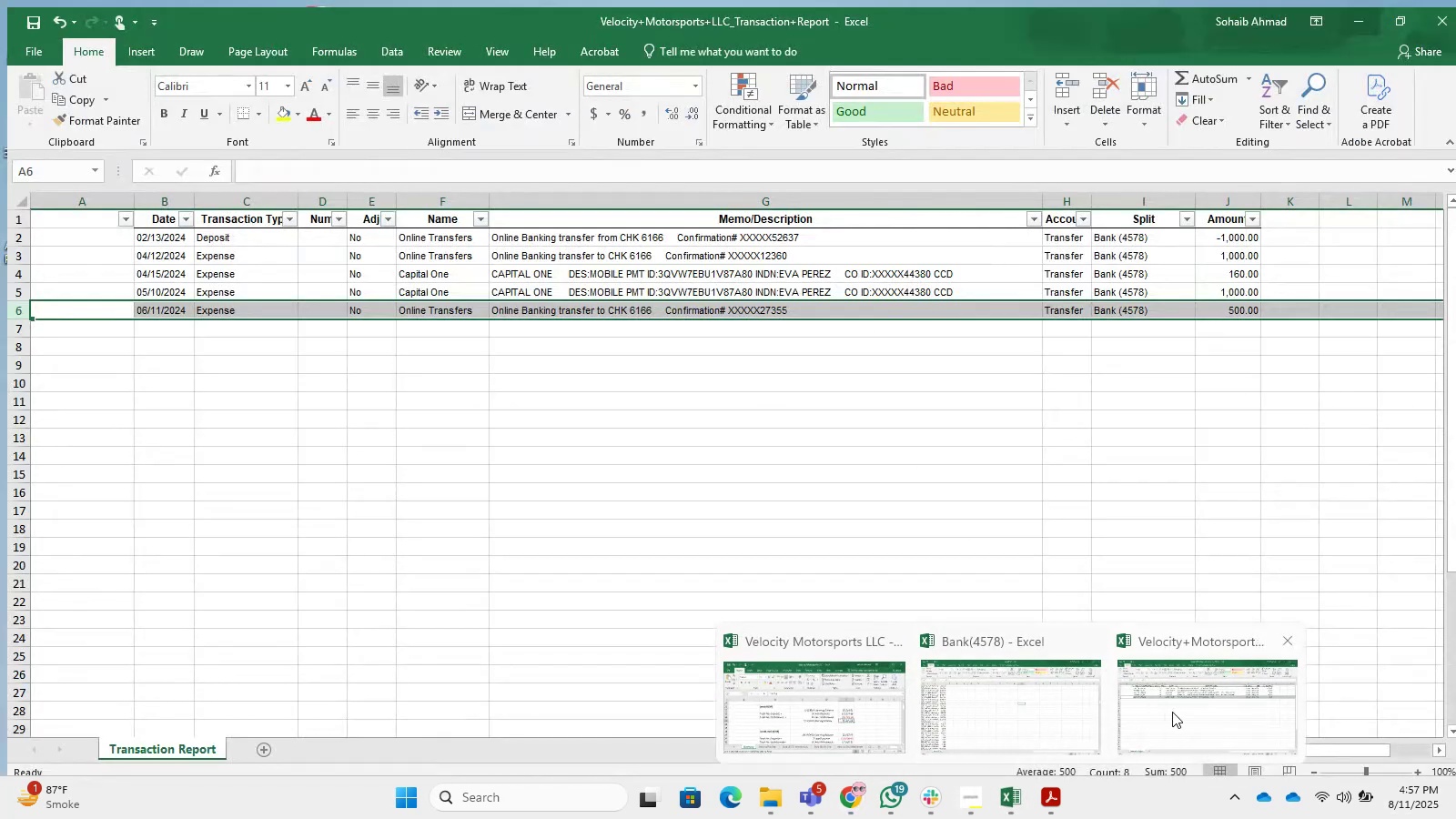 
left_click([1172, 712])
 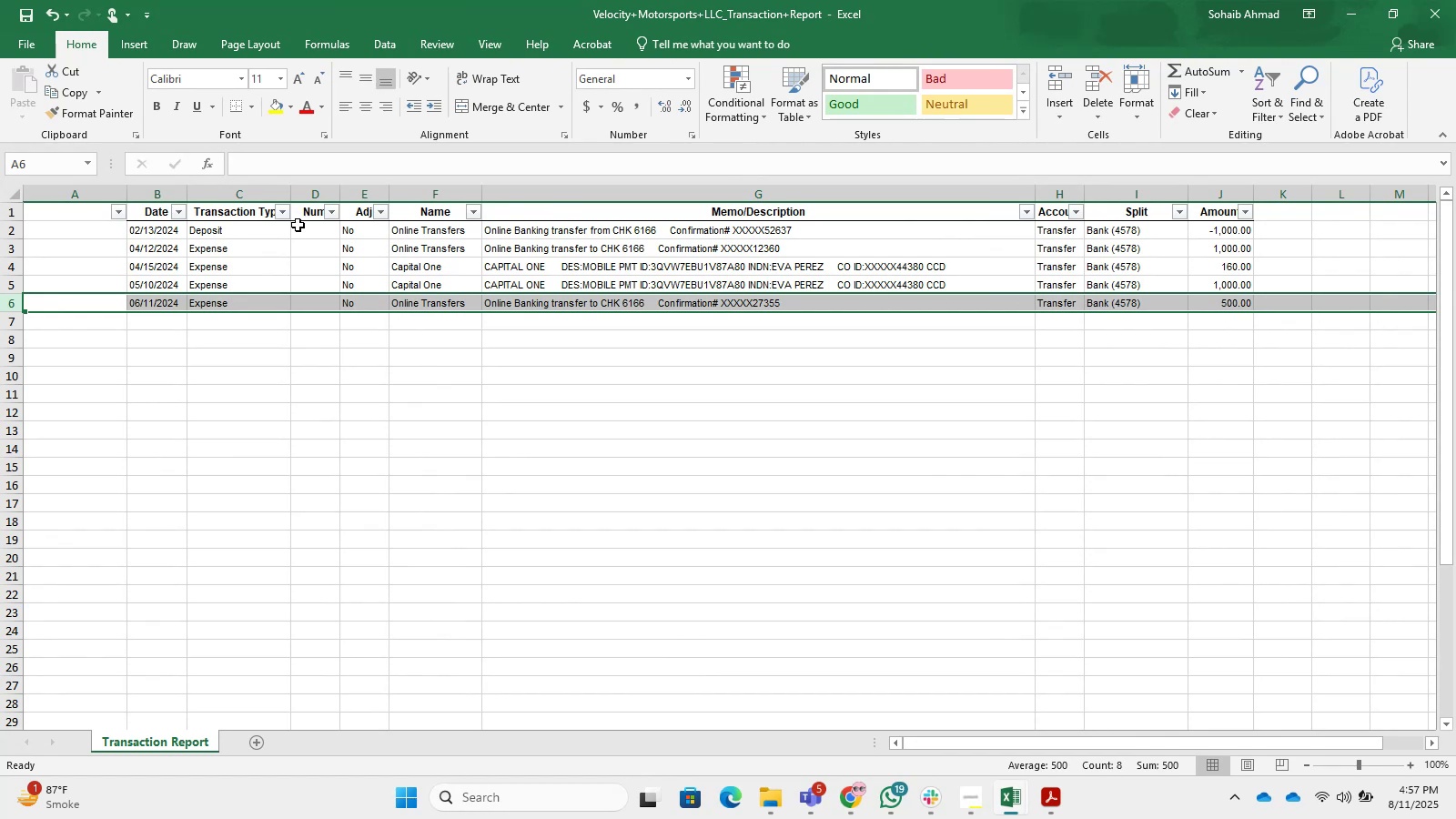 
left_click([12, 268])
 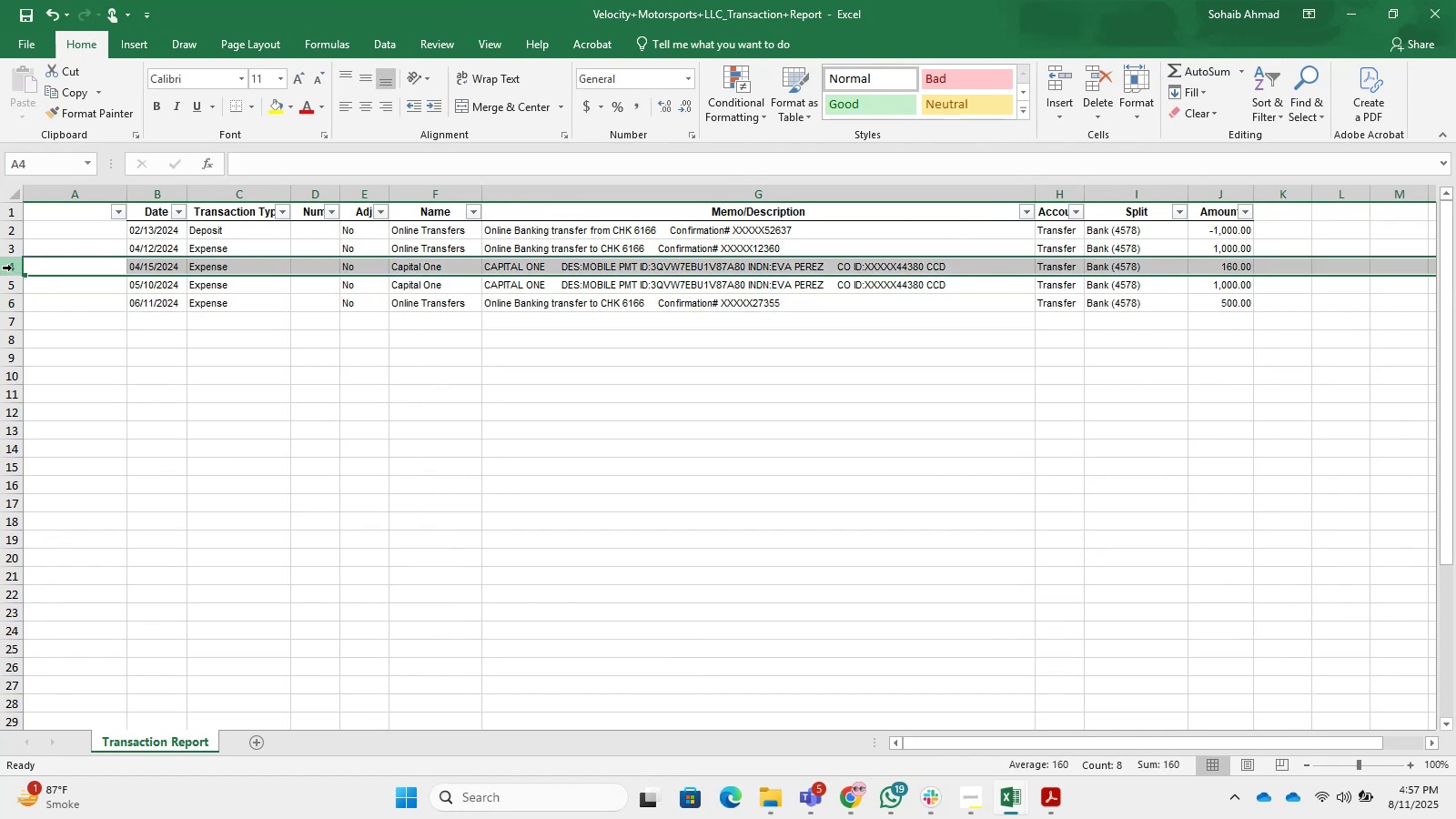 
key(Control+NumpadSubtract)
 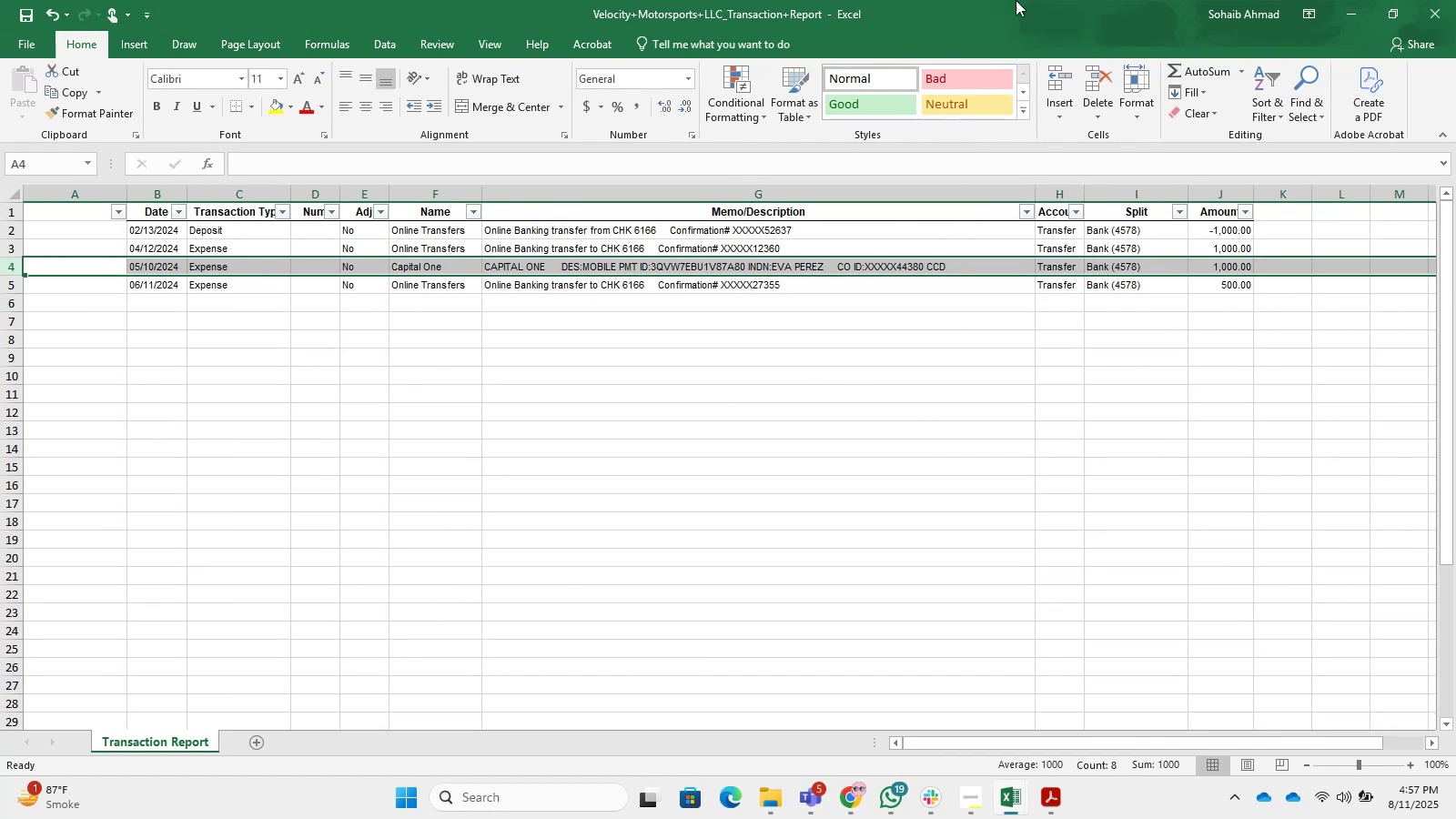 
left_click([1353, 0])
 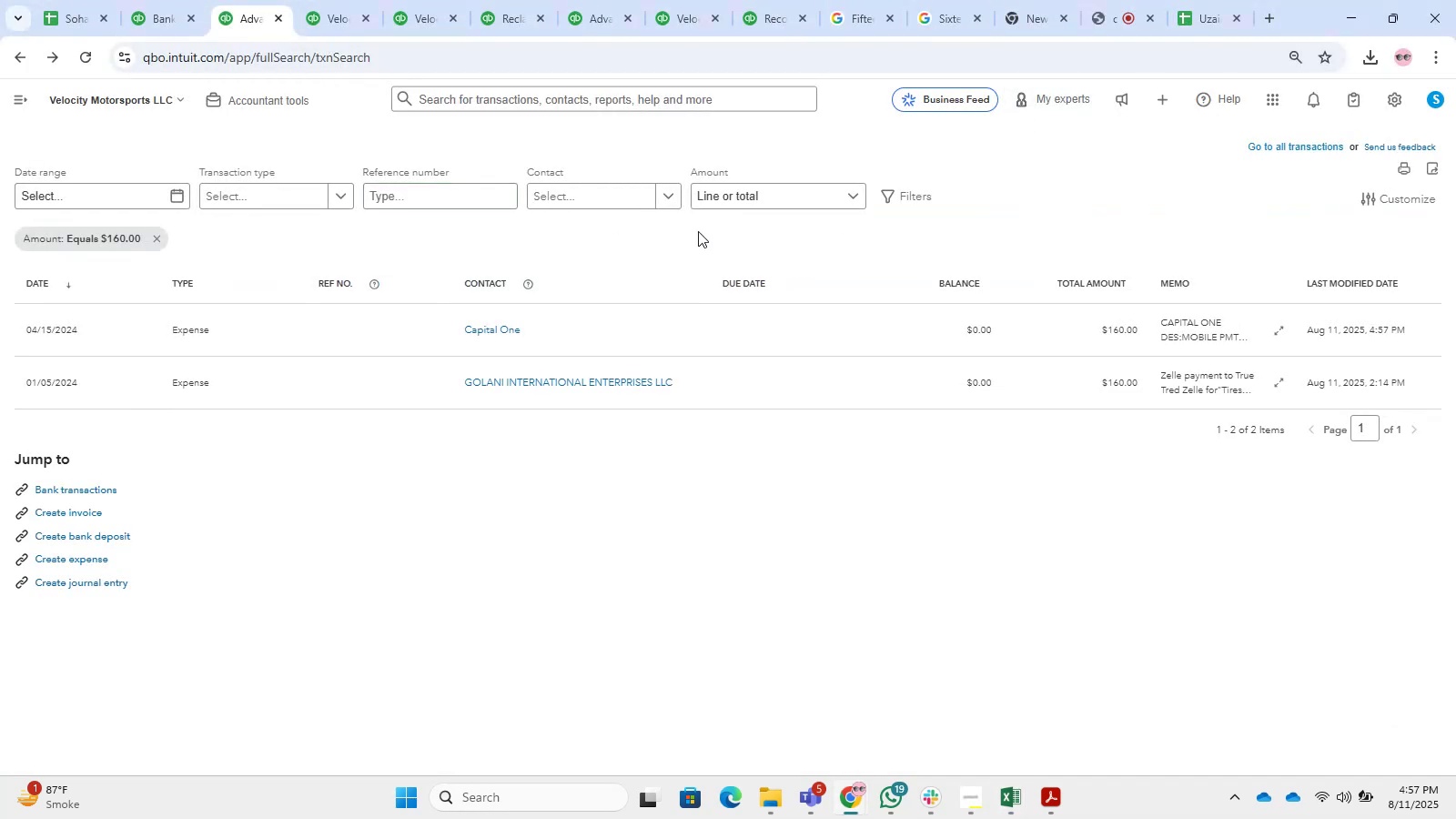 
left_click([776, 188])
 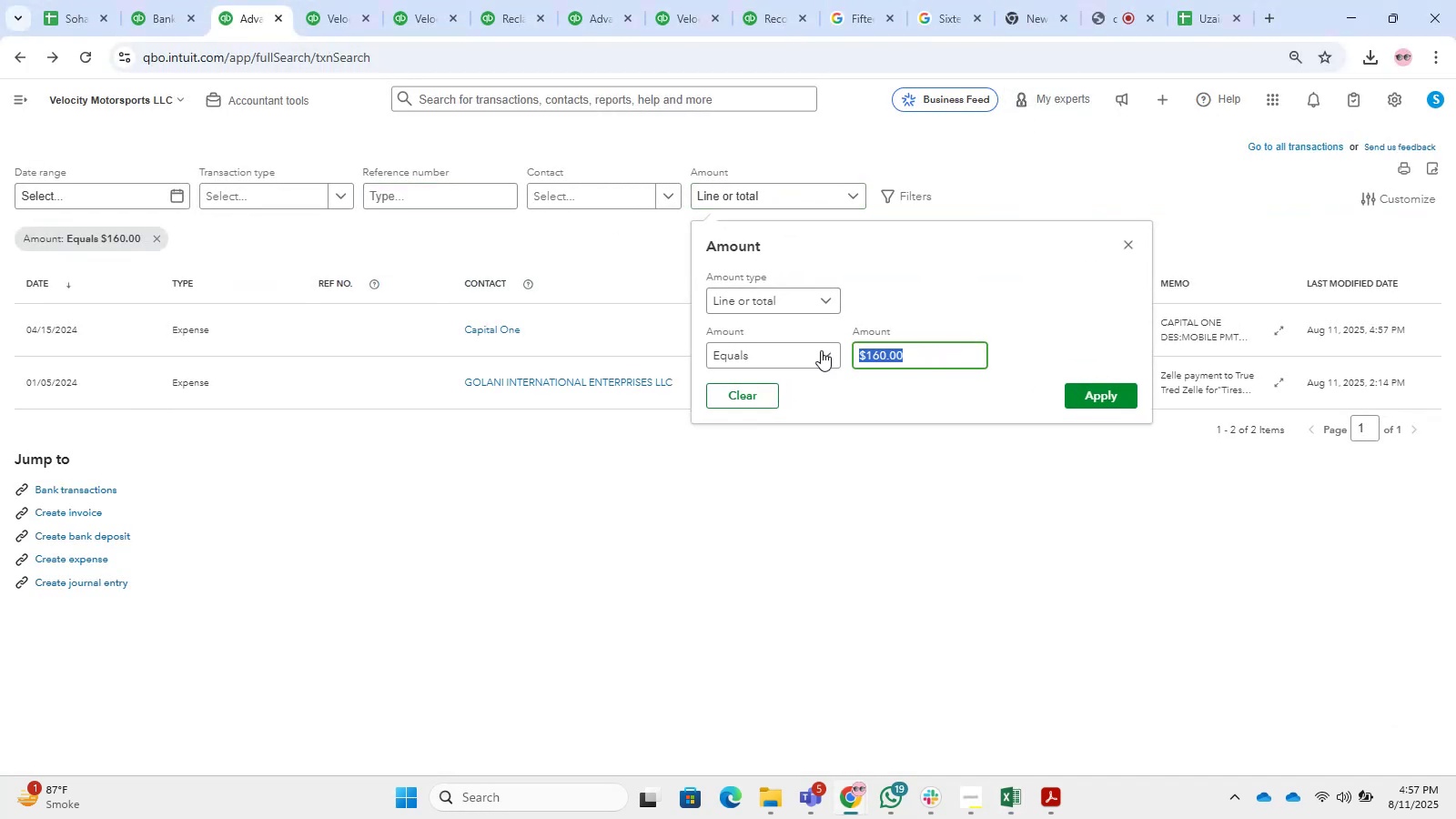 
key(Numpad1)
 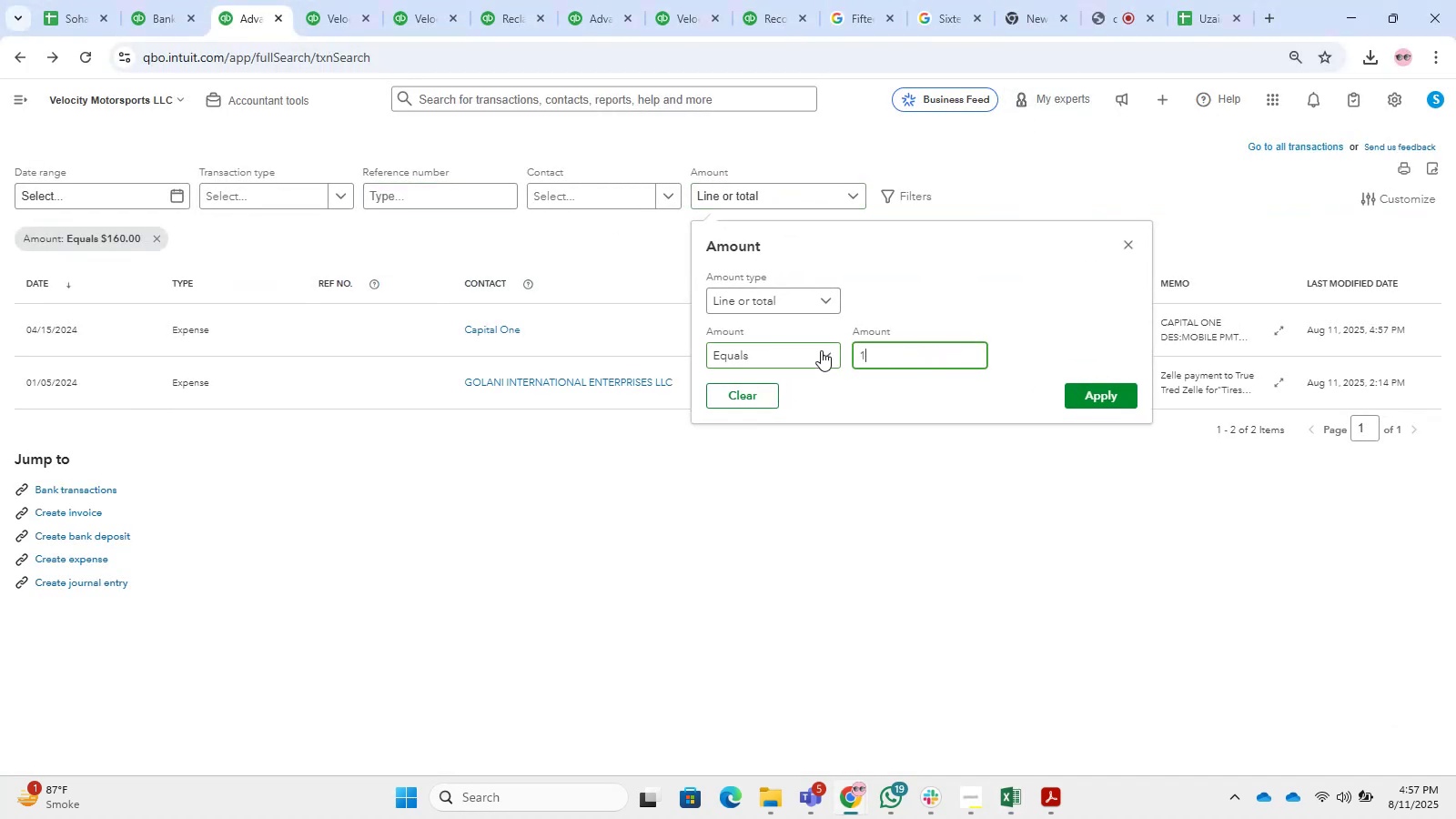 
key(Numpad0)
 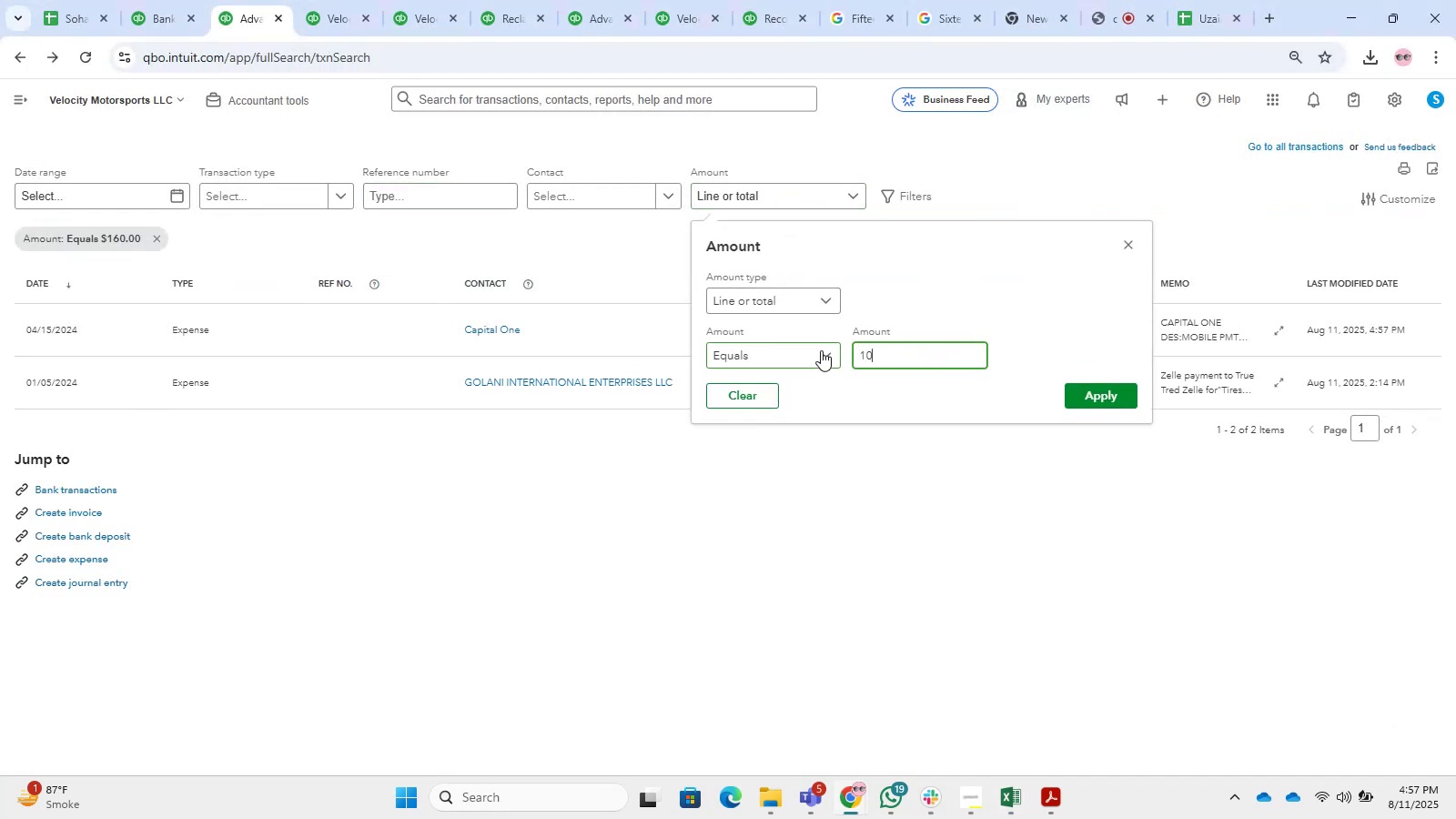 
key(Numpad0)
 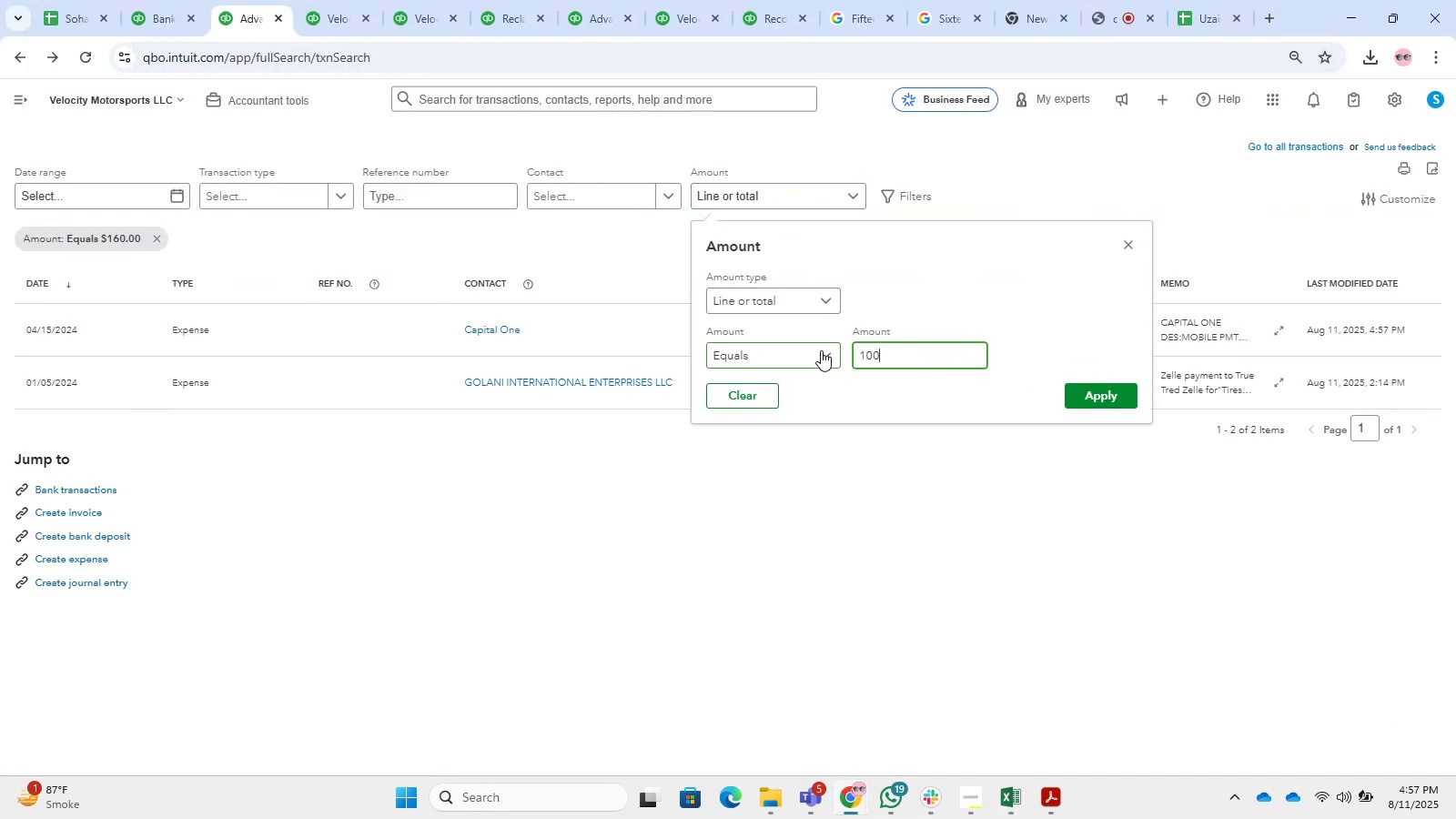 
key(Numpad0)
 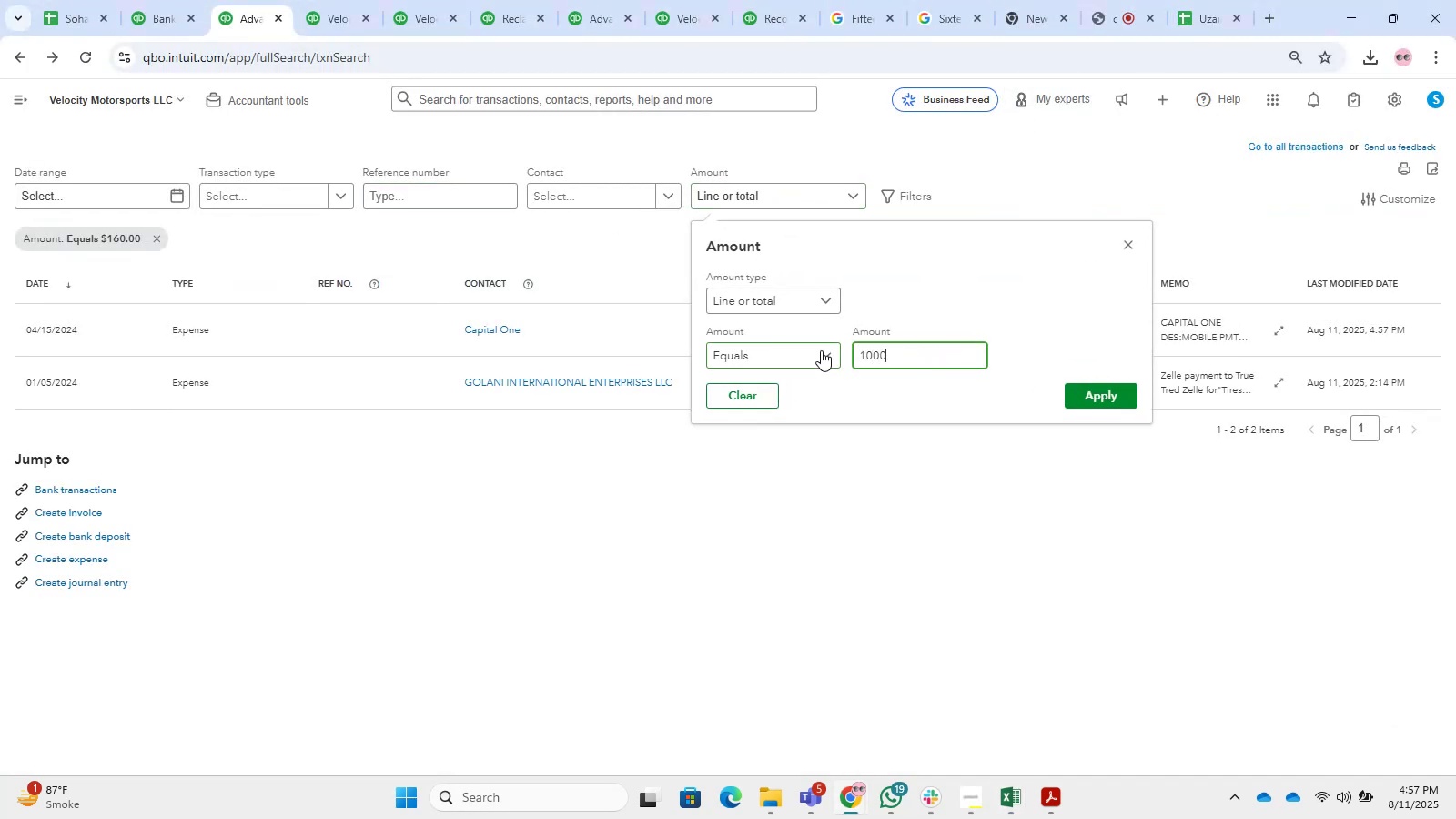 
key(NumpadDecimal)
 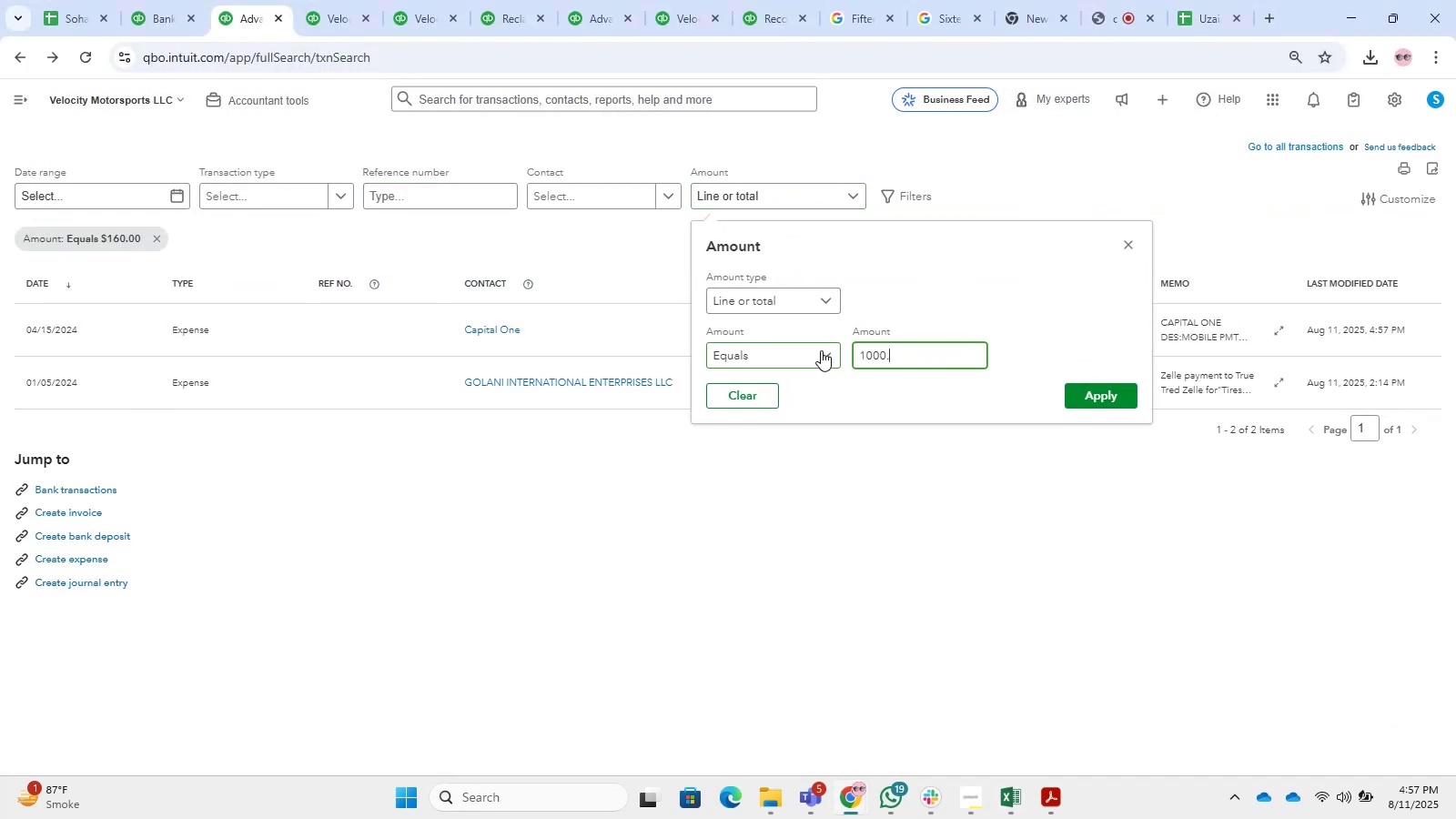 
key(Numpad0)
 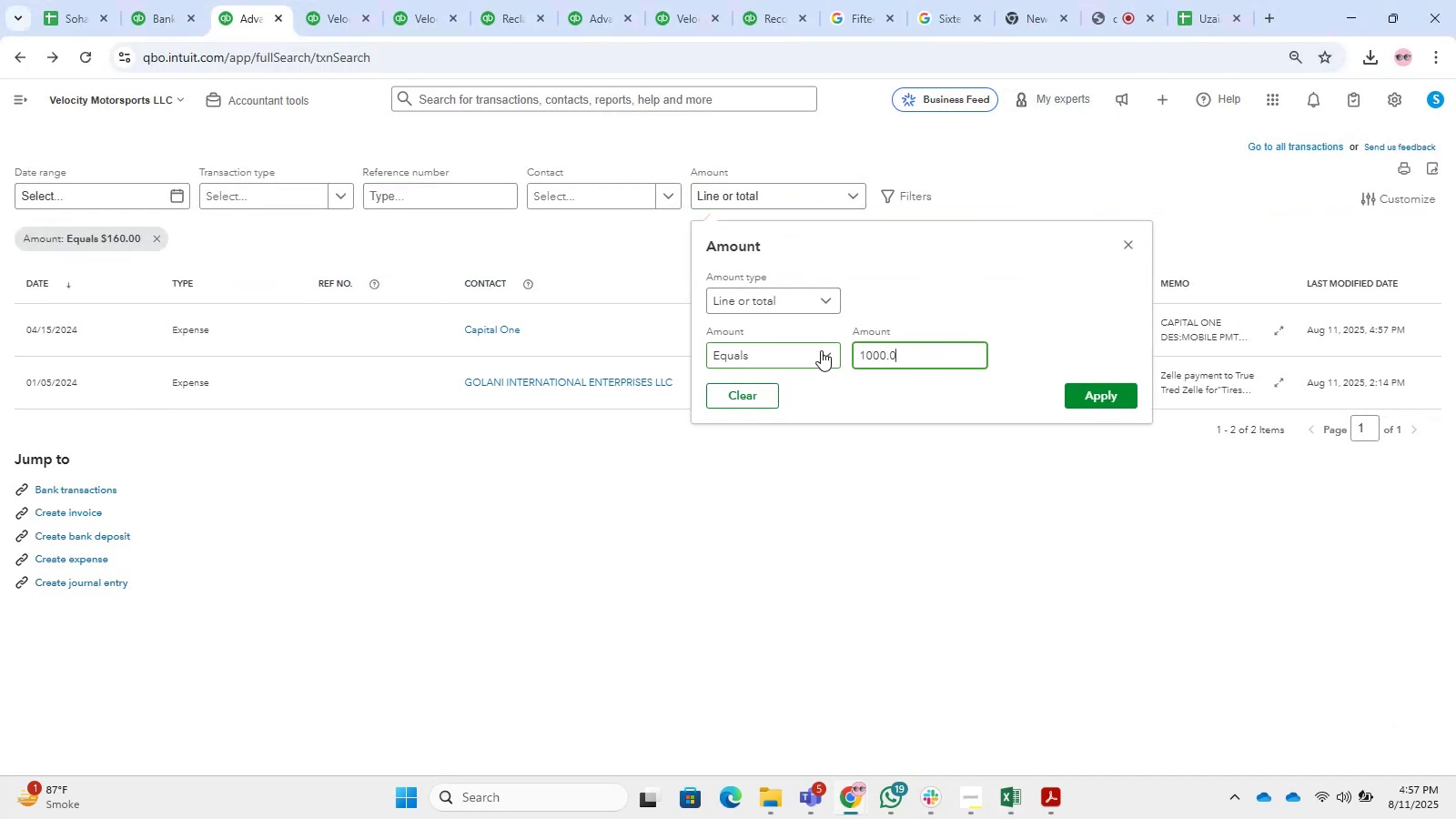 
key(Numpad0)
 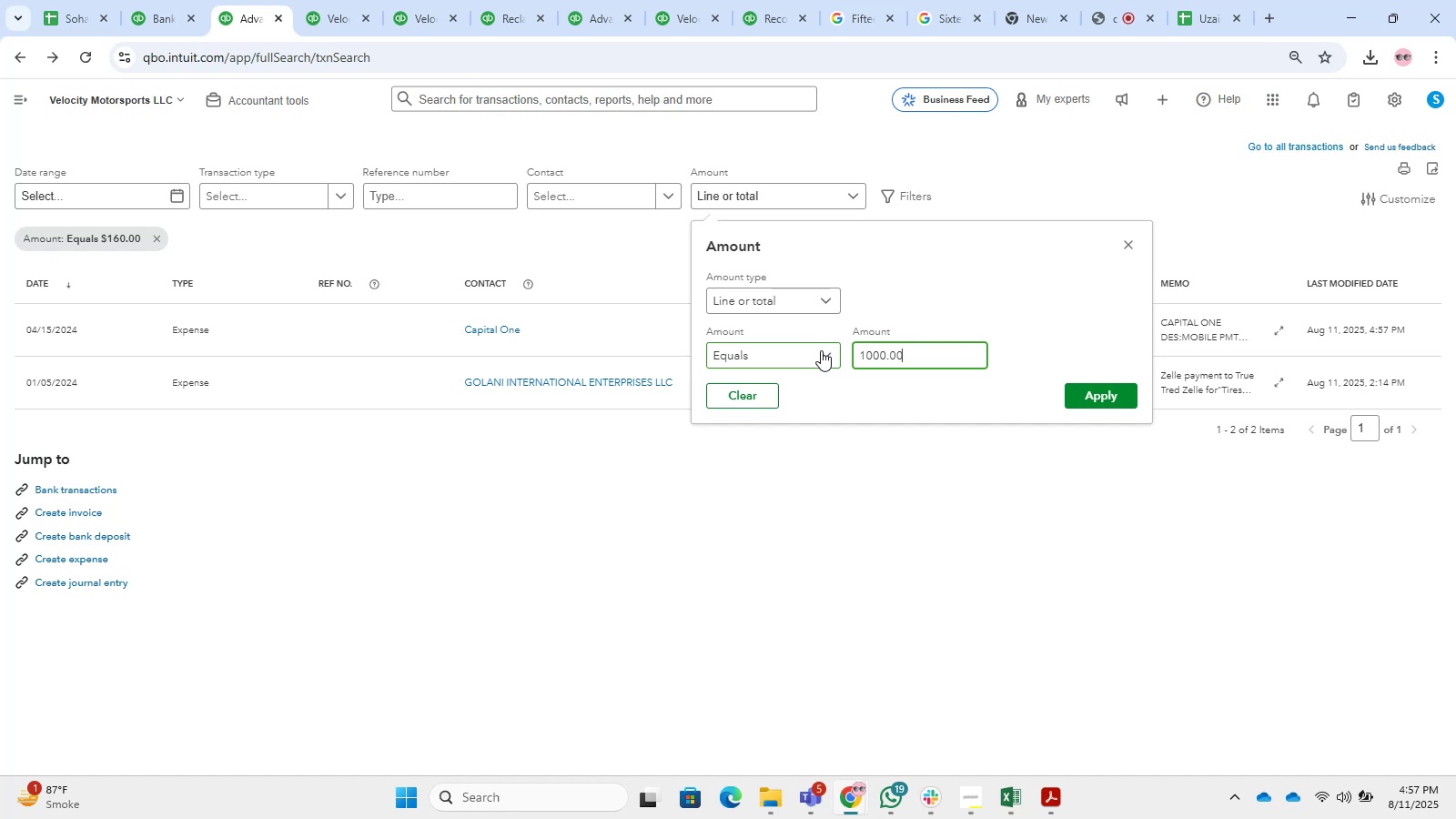 
key(NumpadEnter)
 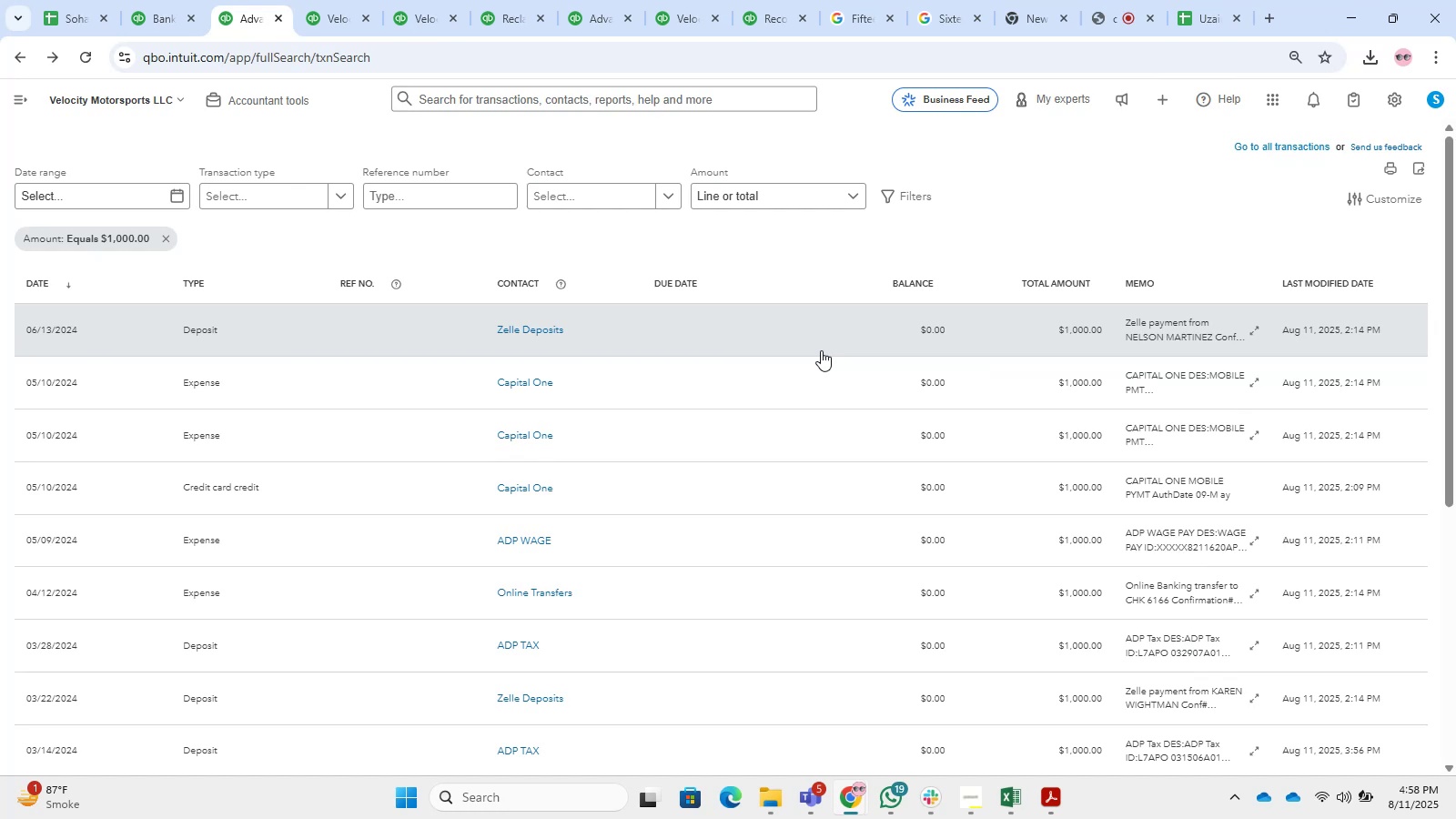 
wait(19.48)
 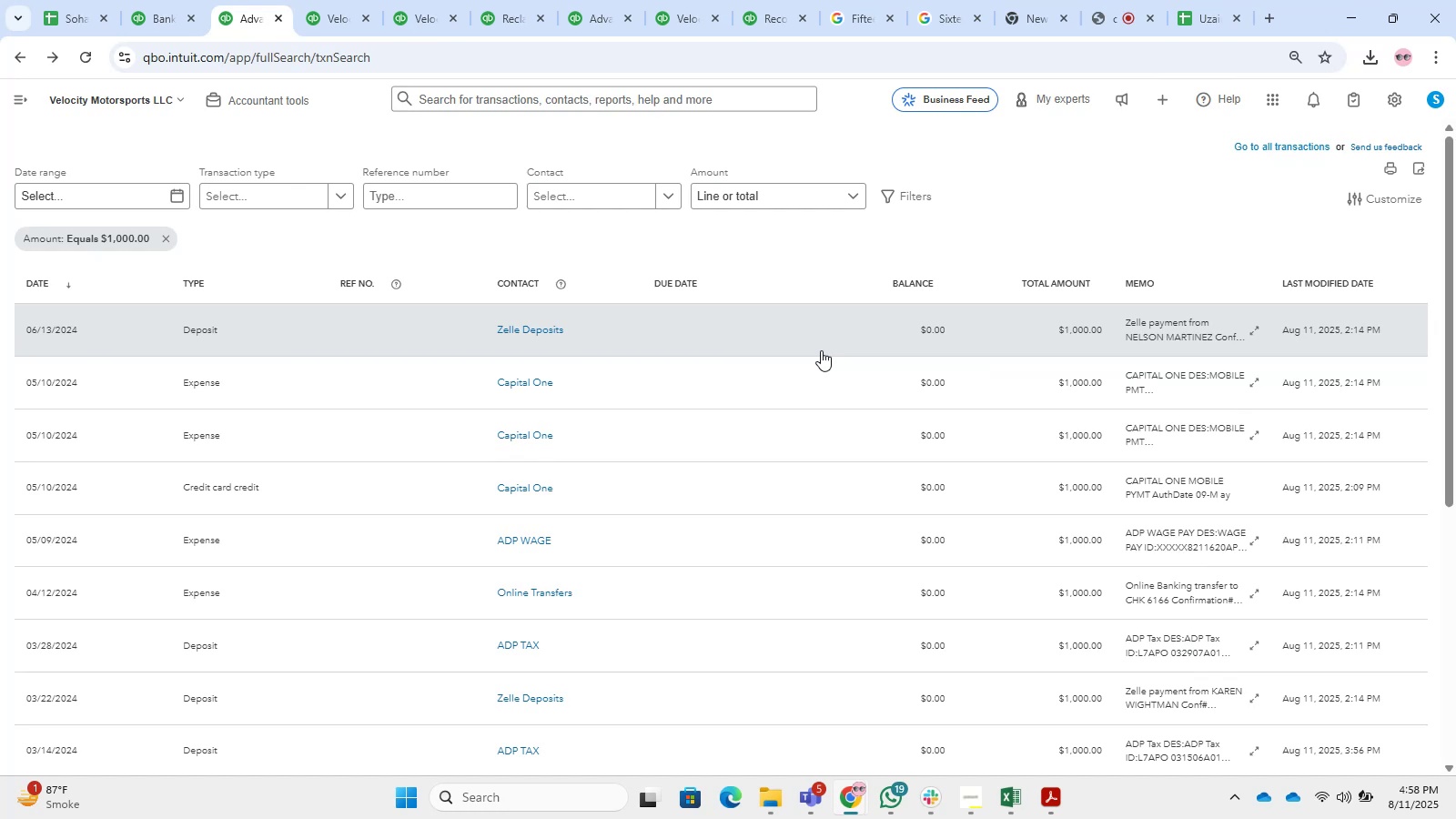 
left_click([1107, 0])
 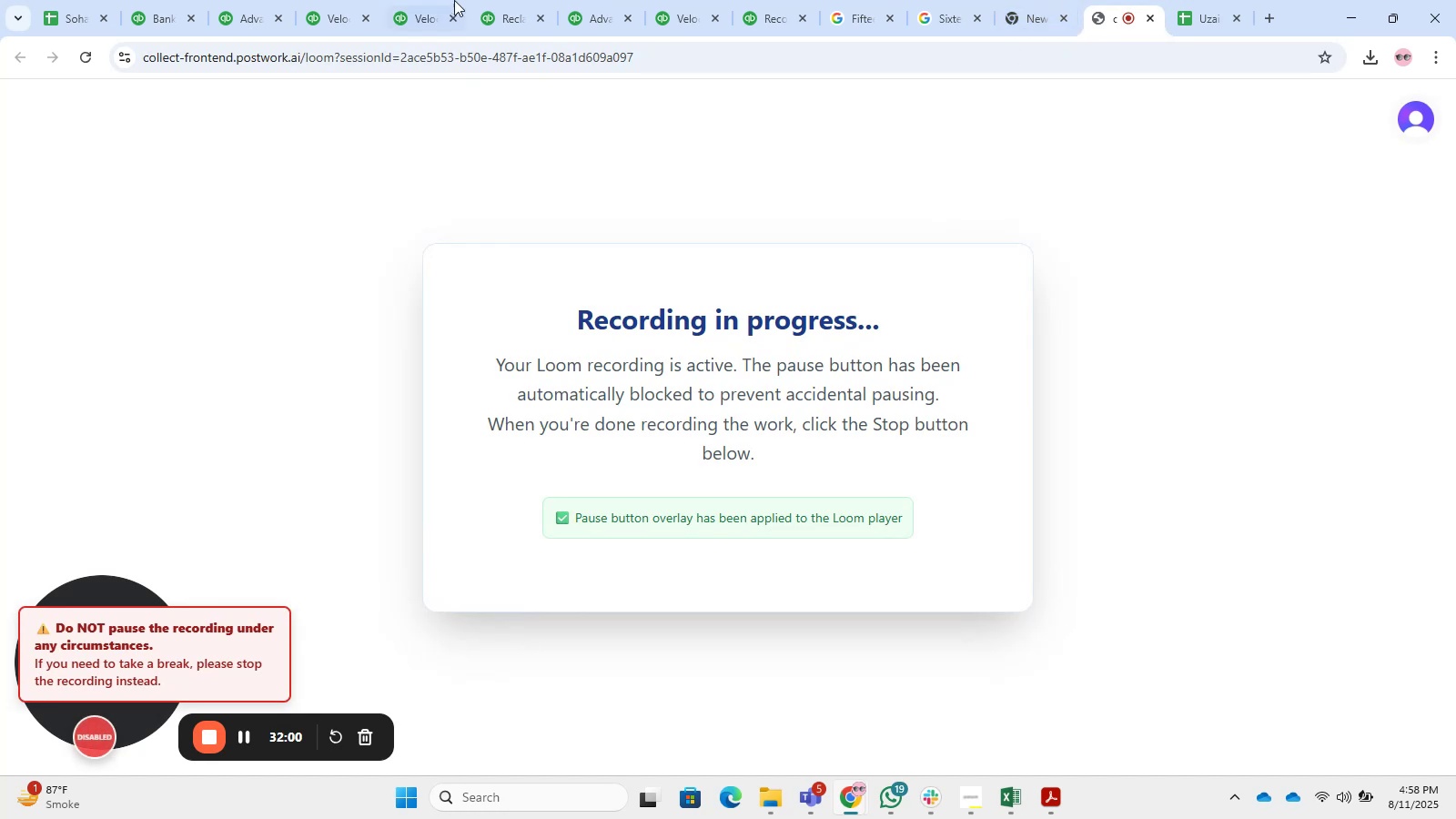 
left_click([374, 0])
 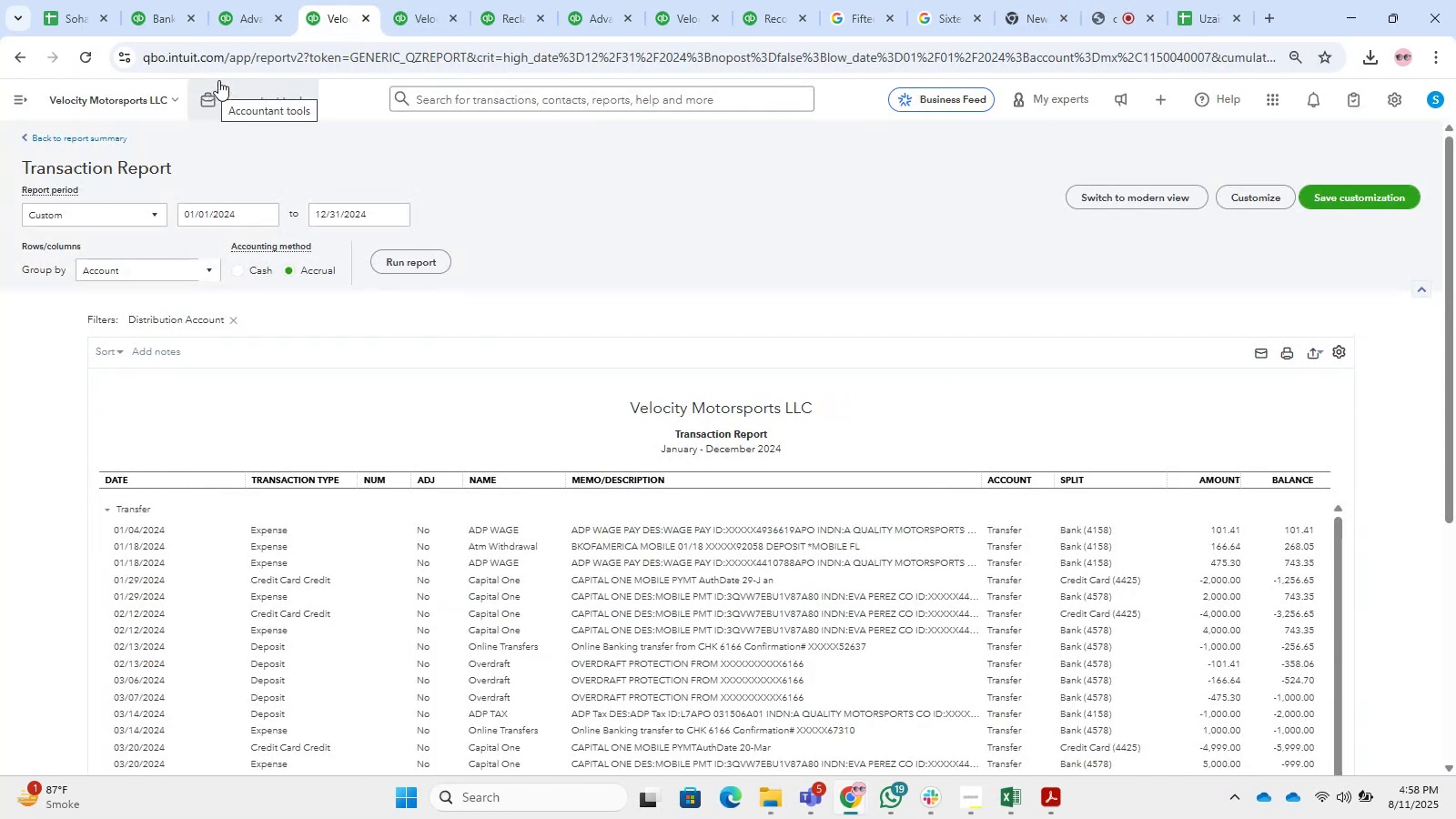 
double_click([145, 0])
 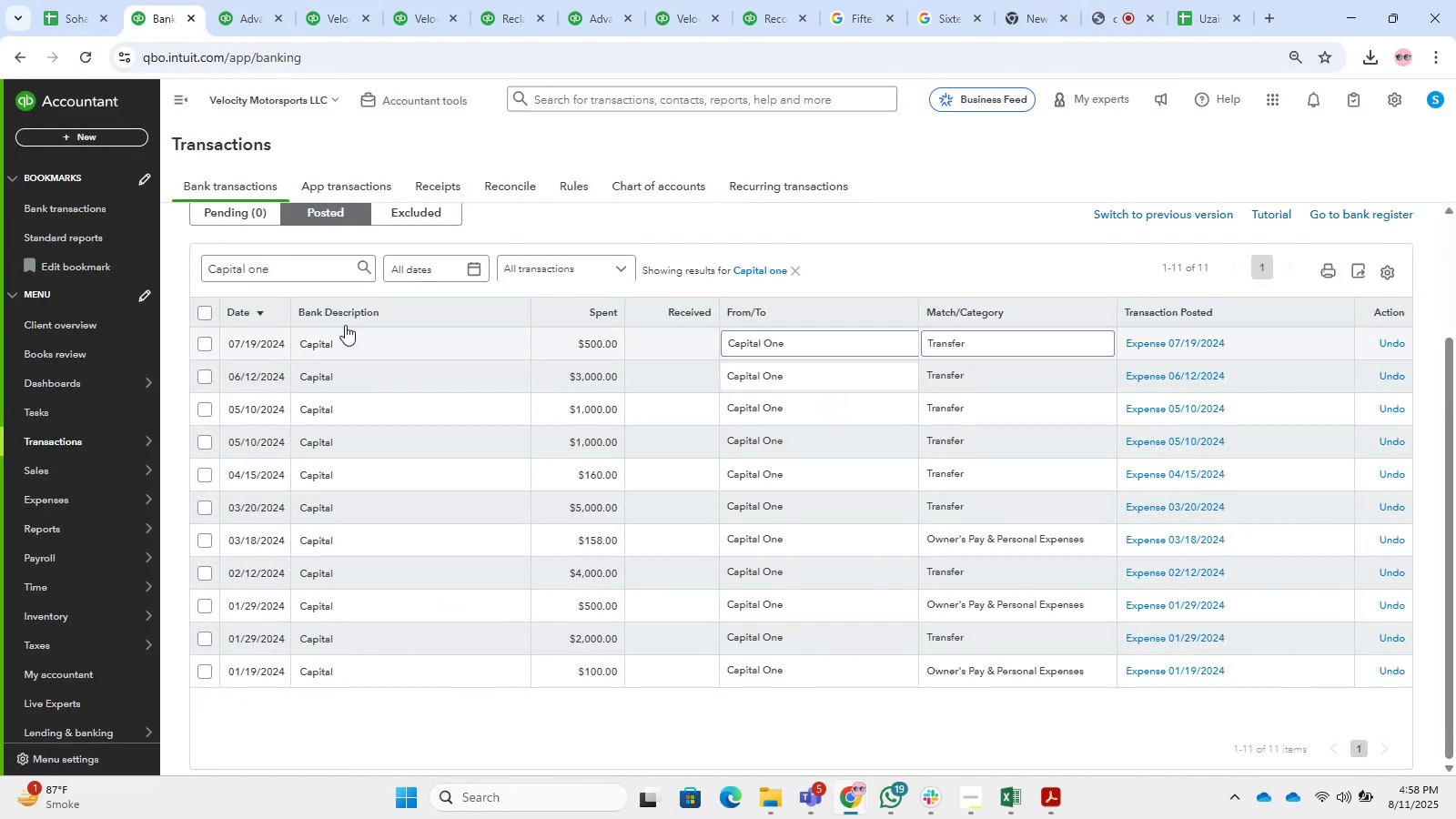 
left_click([1222, 0])
 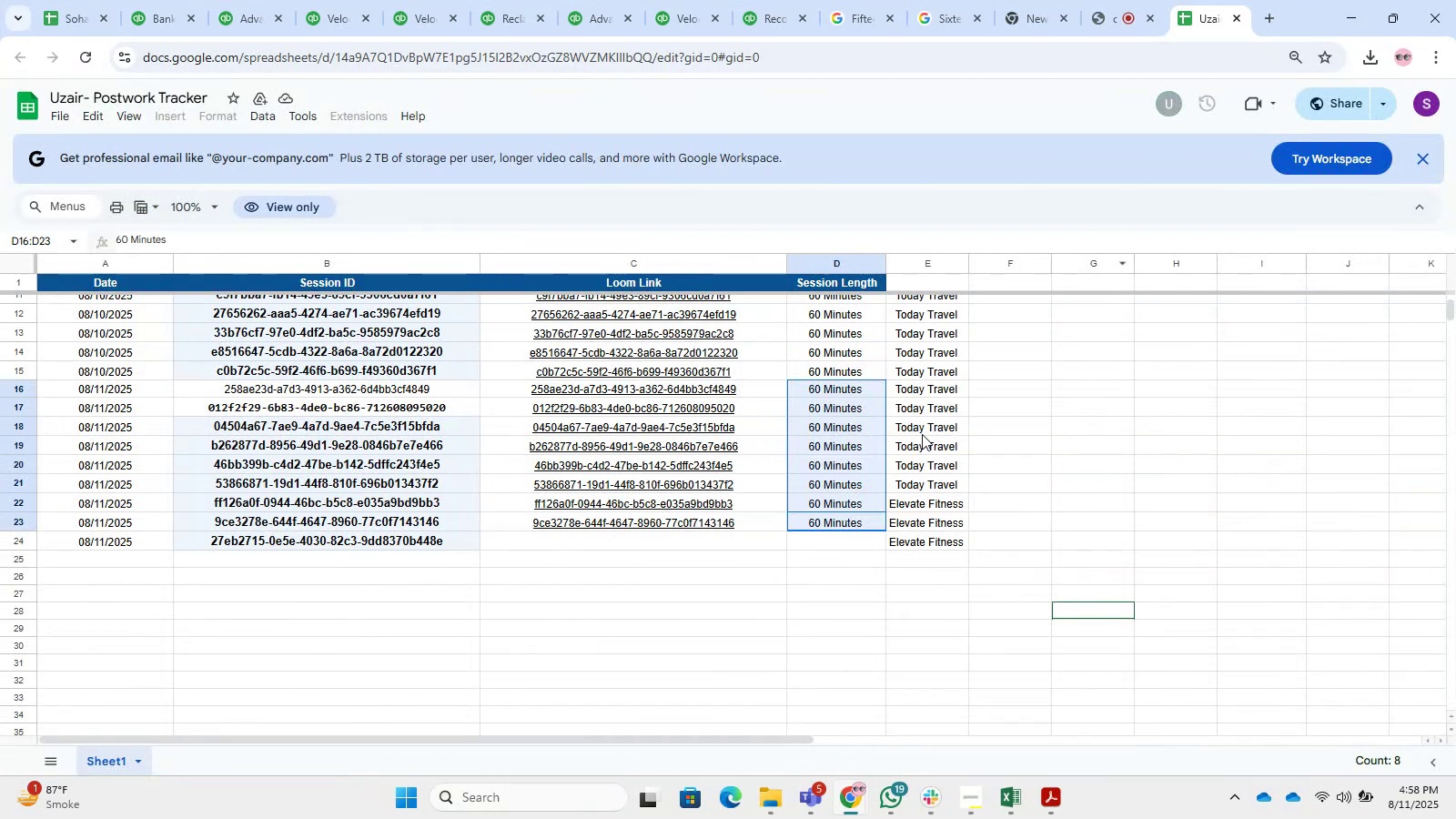 
wait(5.73)
 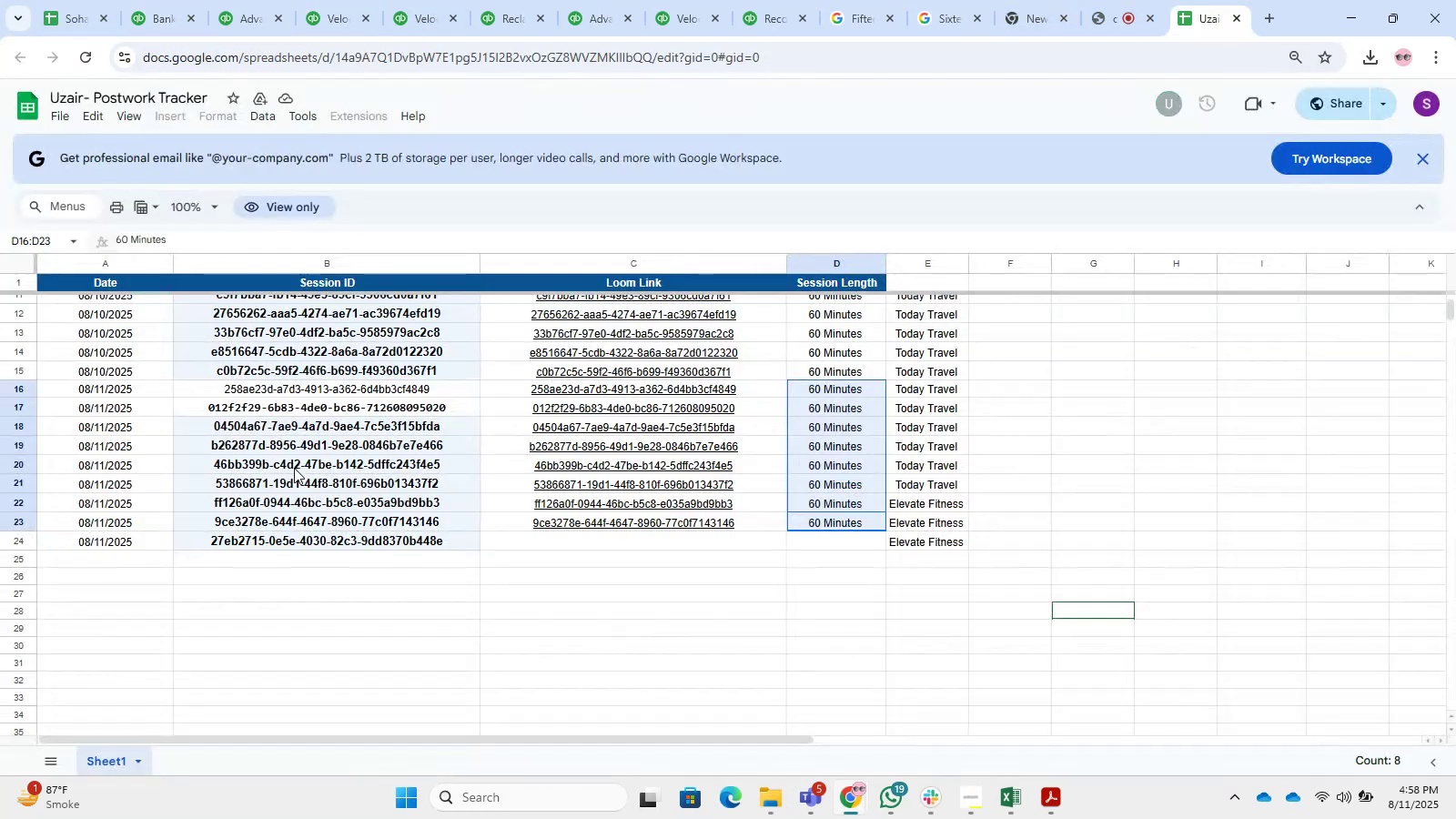 
left_click([1240, 17])
 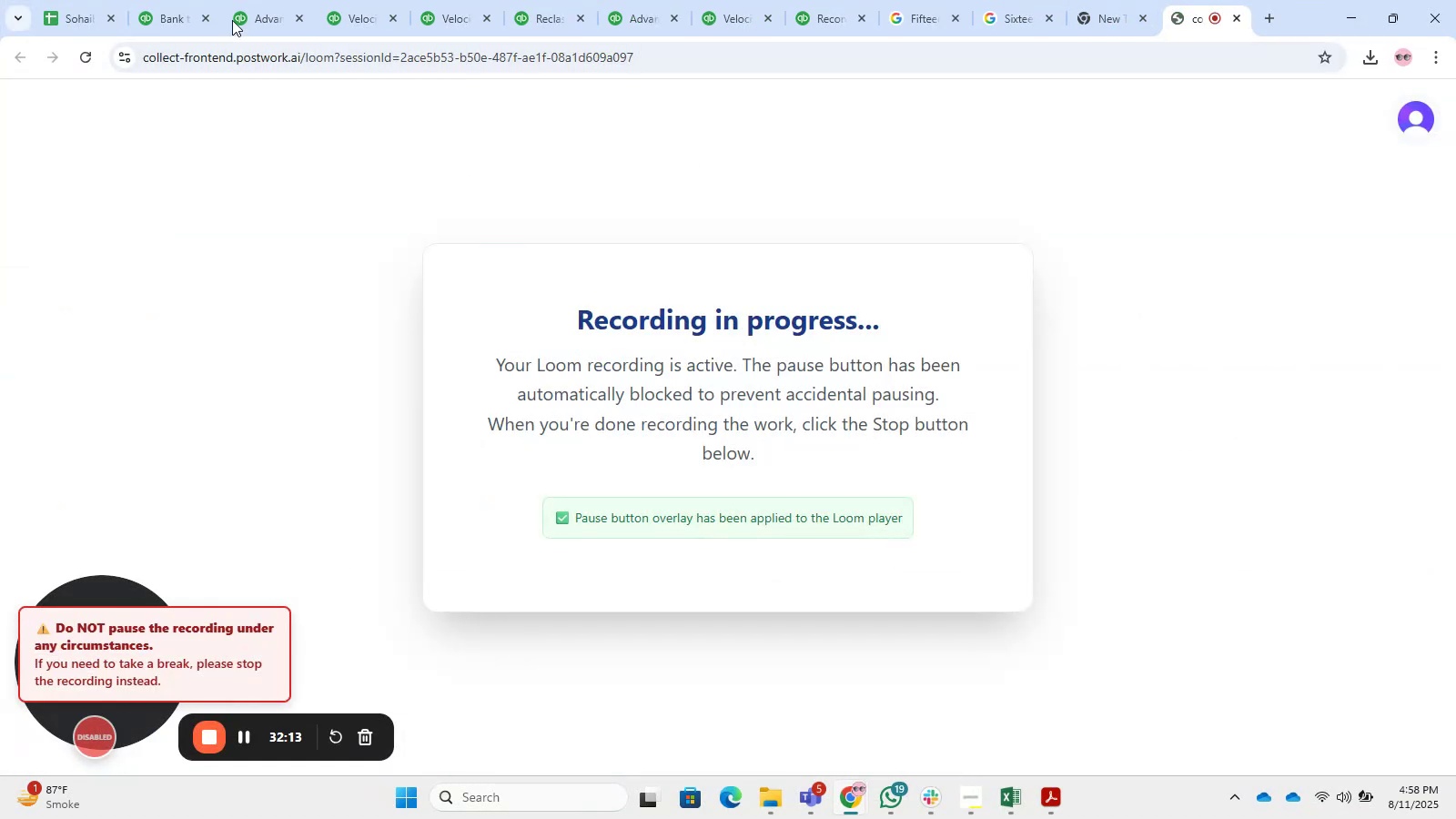 
left_click([116, 0])
 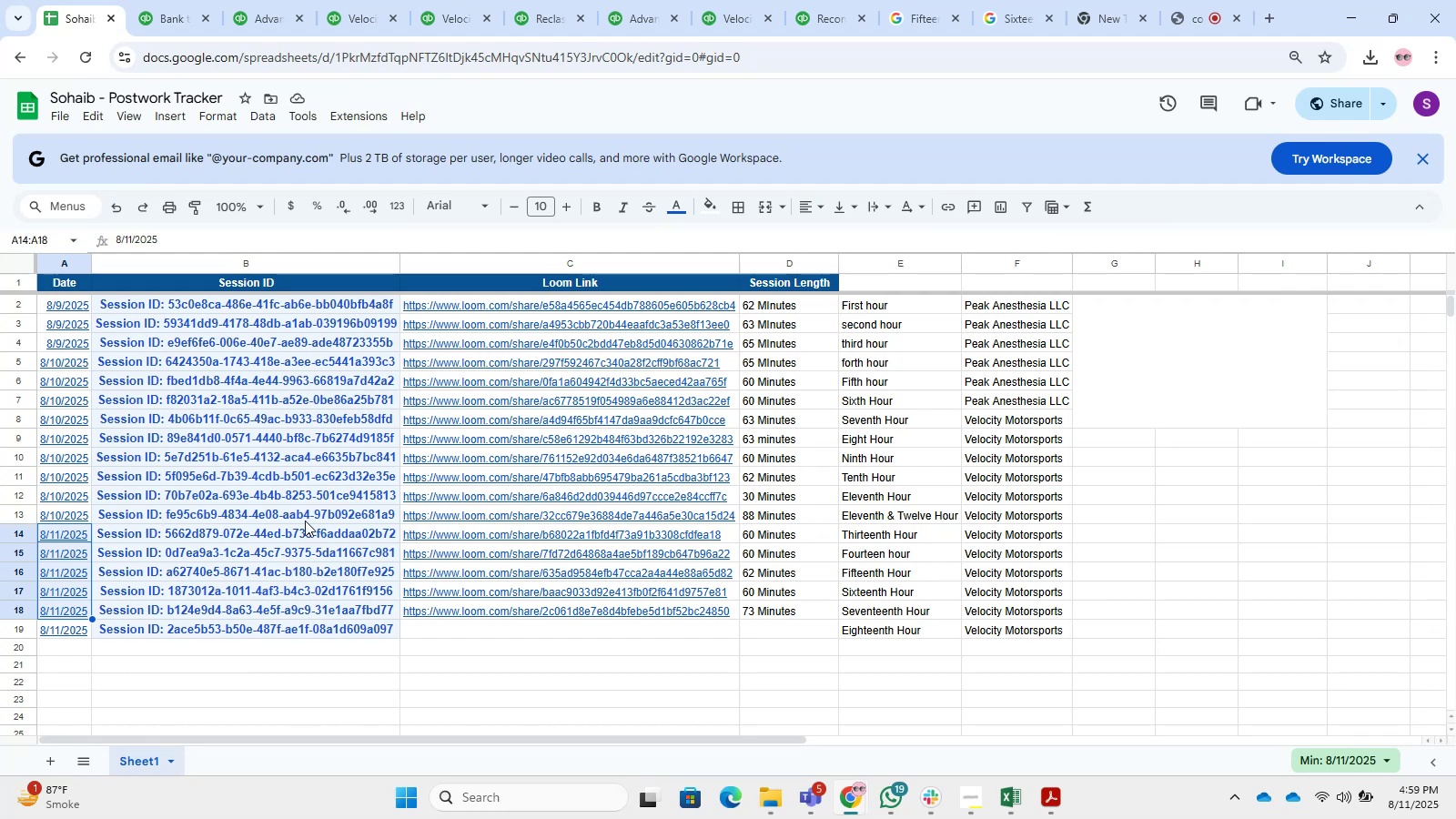 
wait(58.39)
 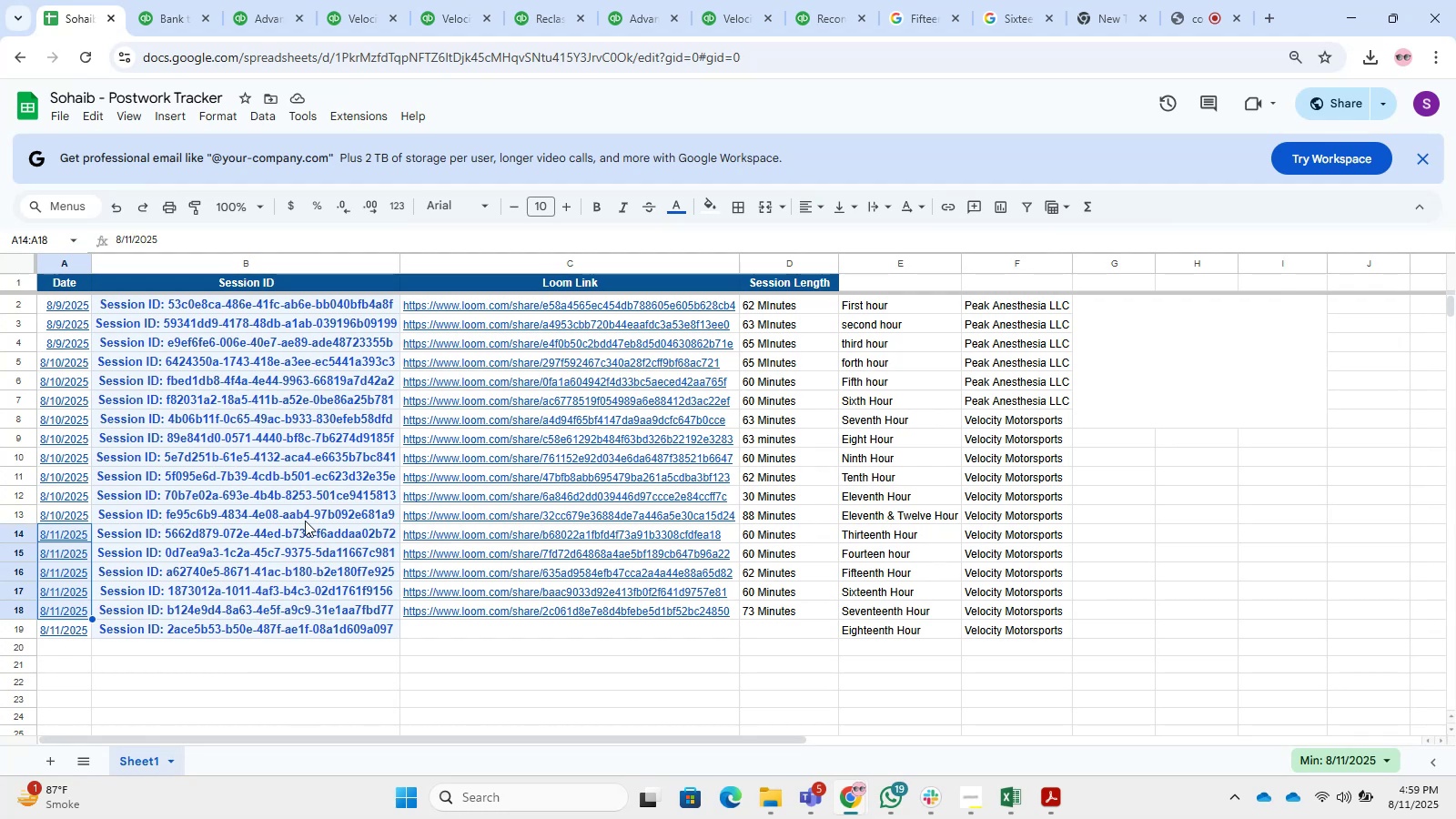 
double_click([188, 0])
 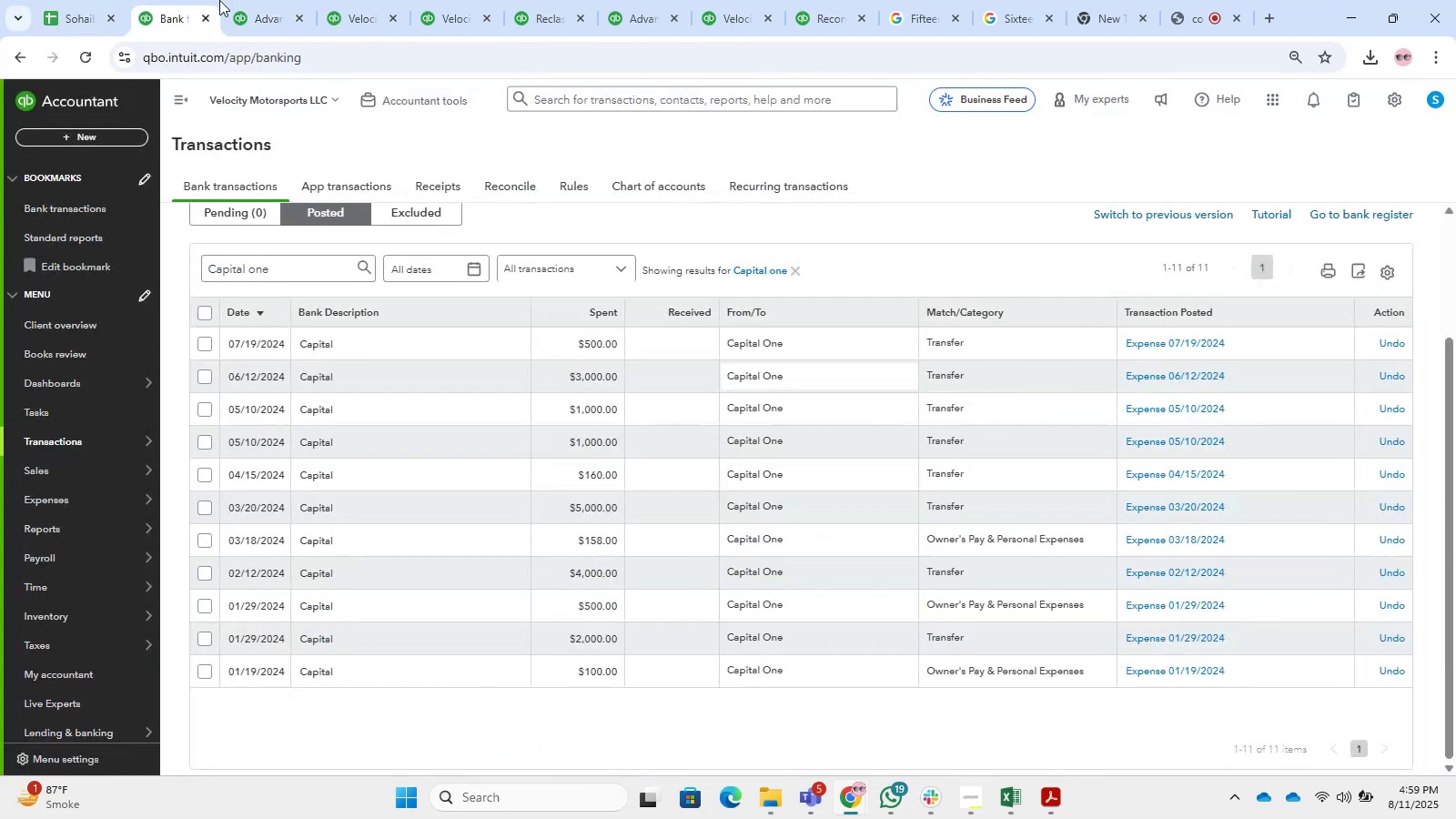 
left_click([236, 0])
 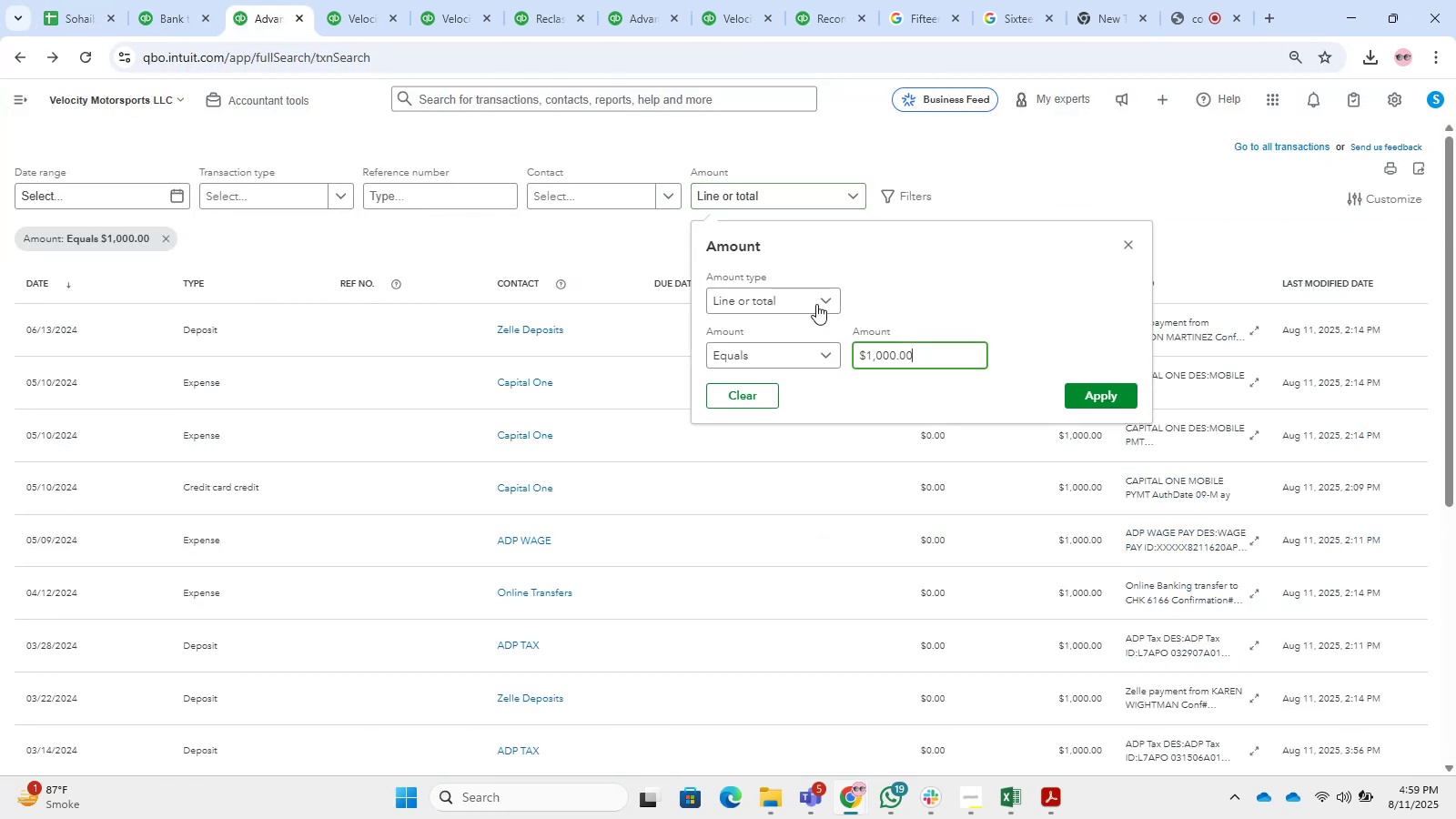 
left_click([1111, 396])
 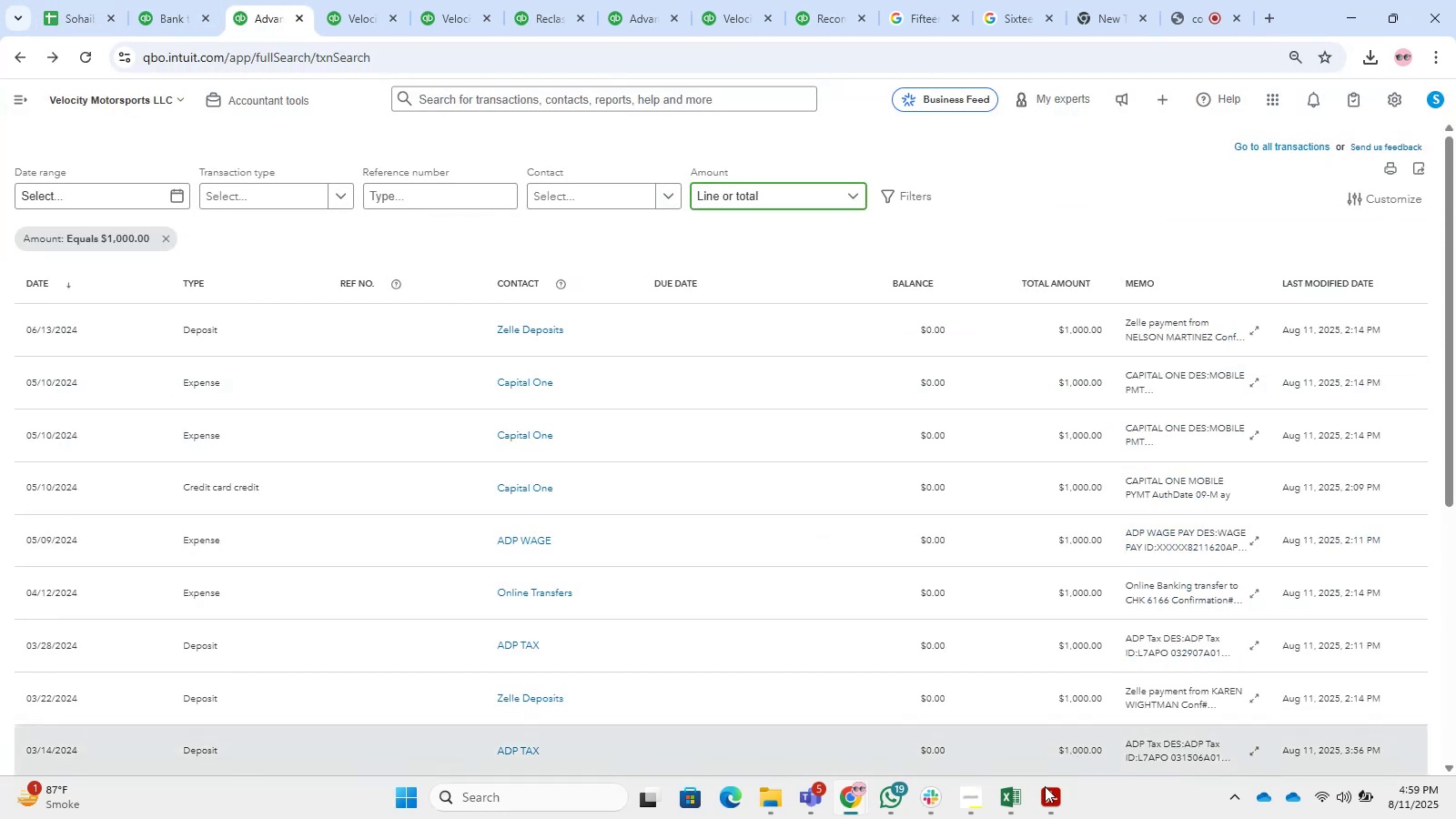 
left_click([1005, 808])
 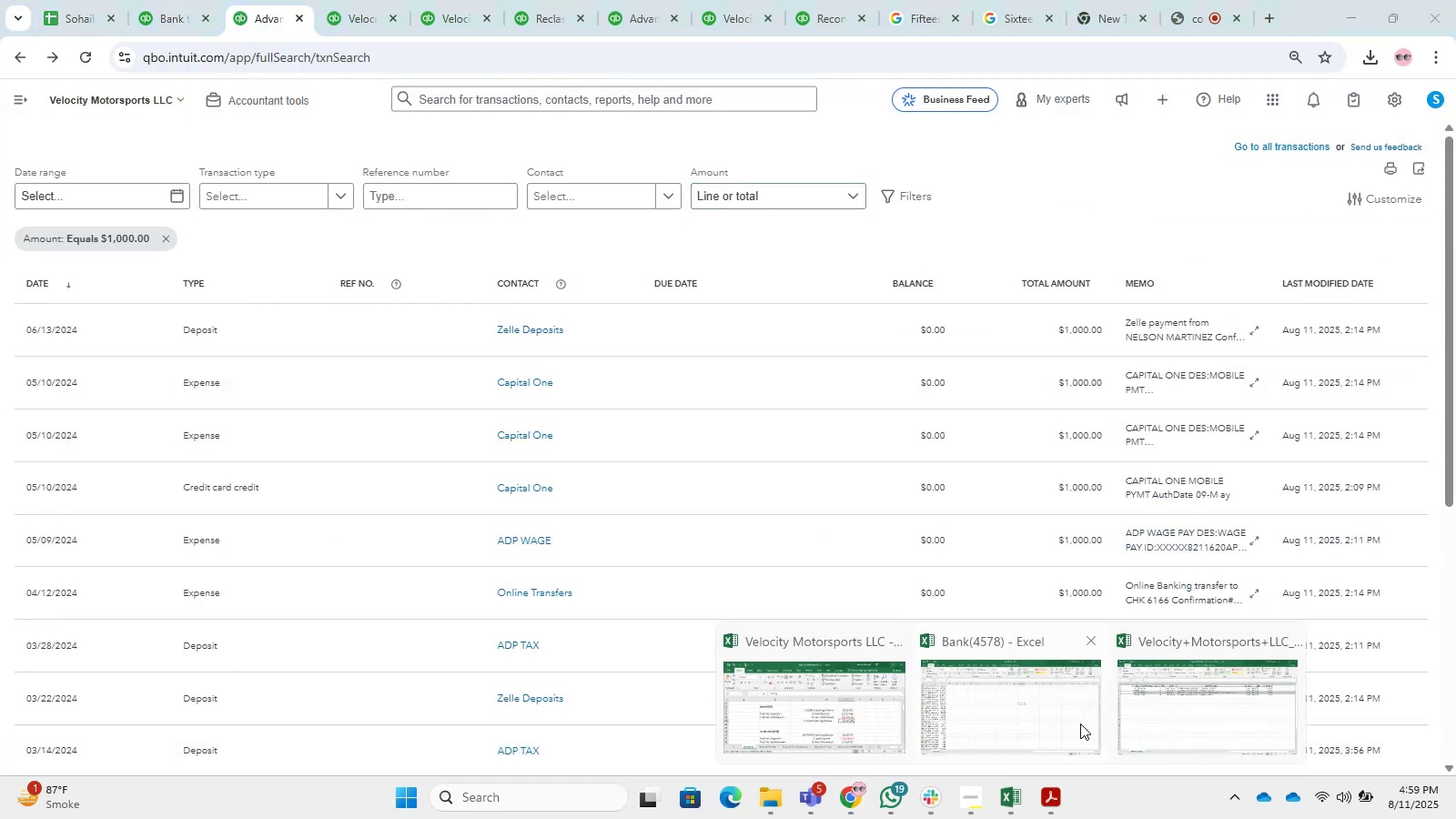 
left_click([1172, 701])
 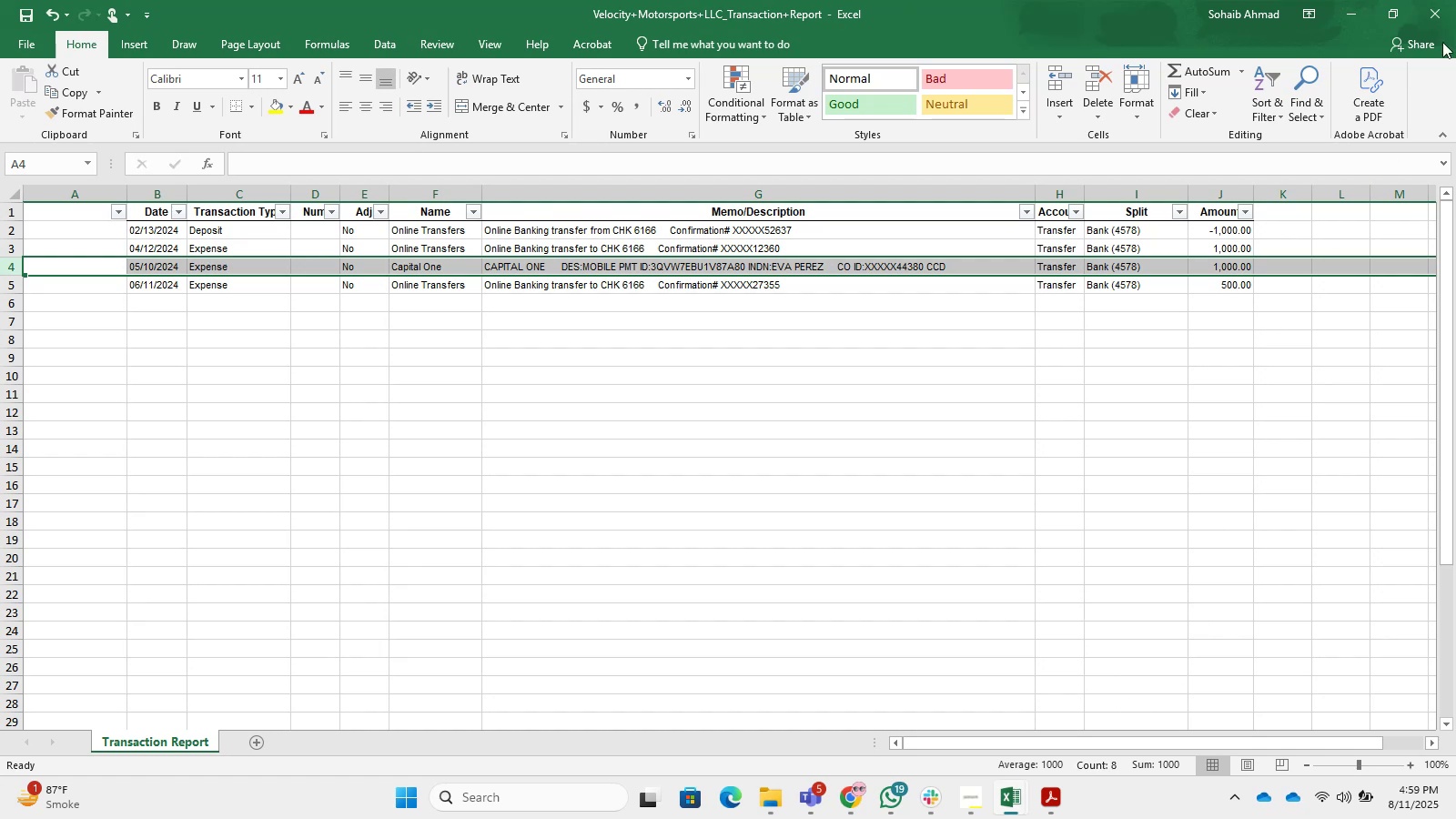 
left_click([1347, 0])
 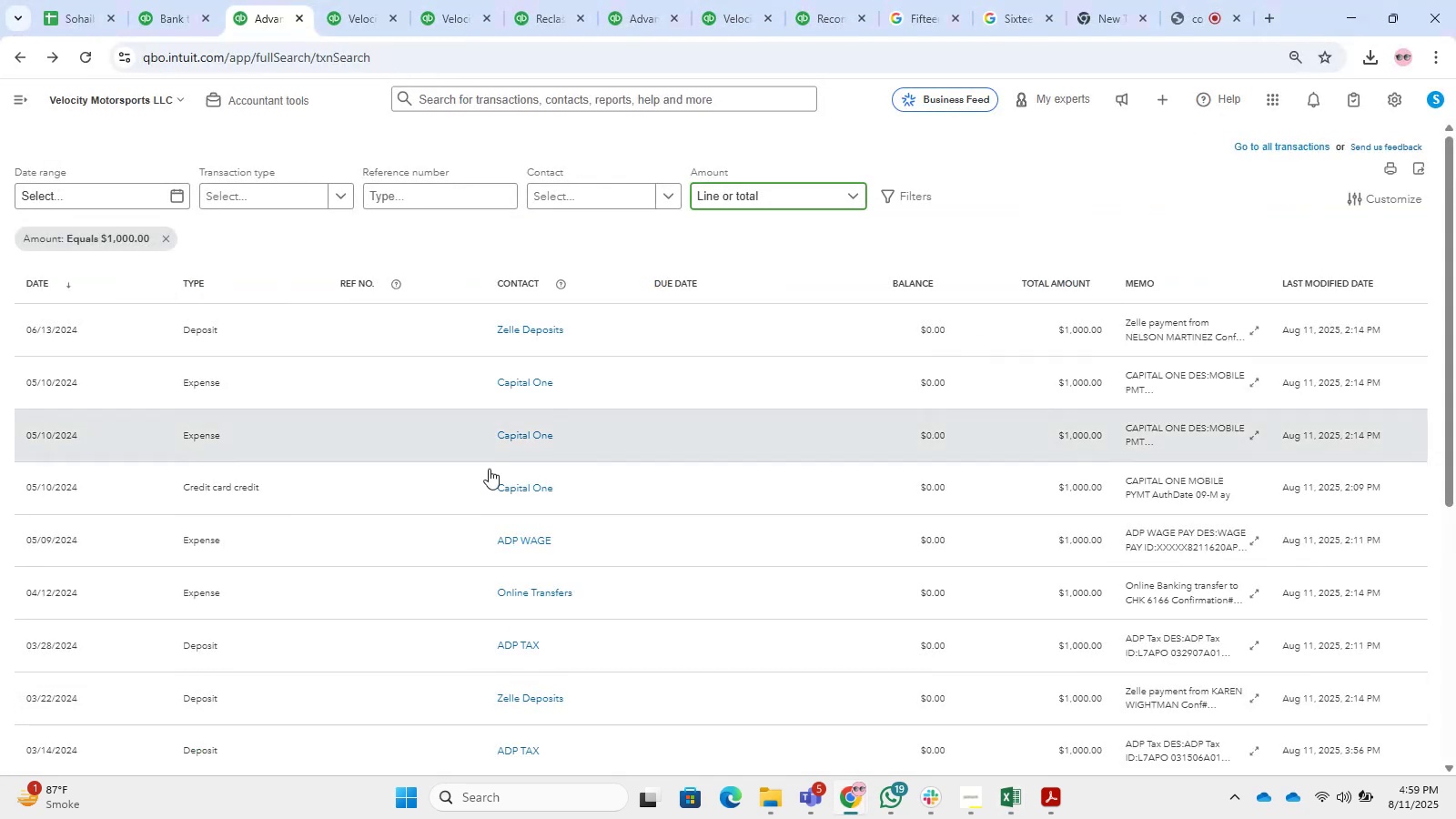 
scroll: coordinate [266, 530], scroll_direction: down, amount: 2.0
 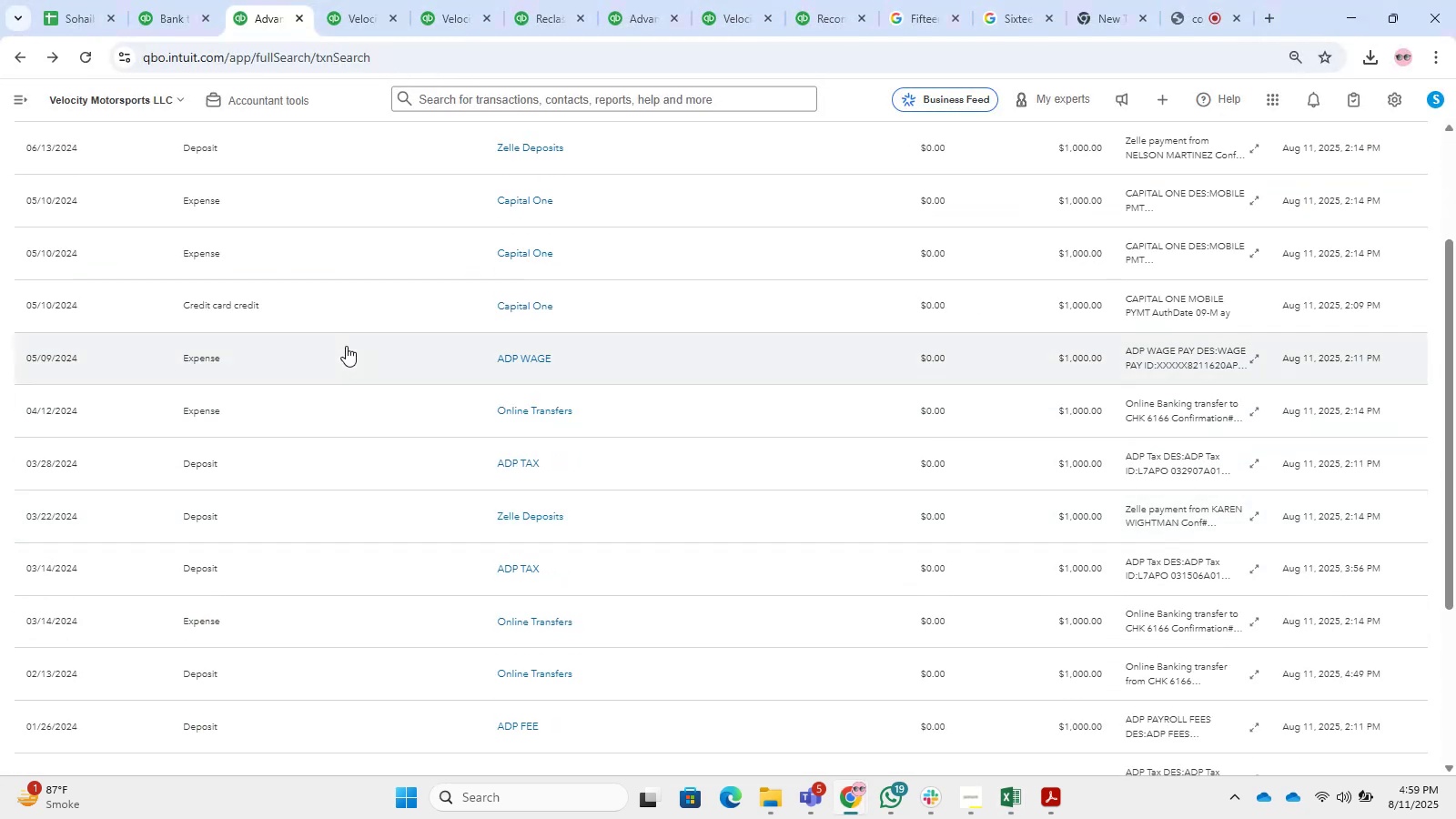 
left_click([346, 346])
 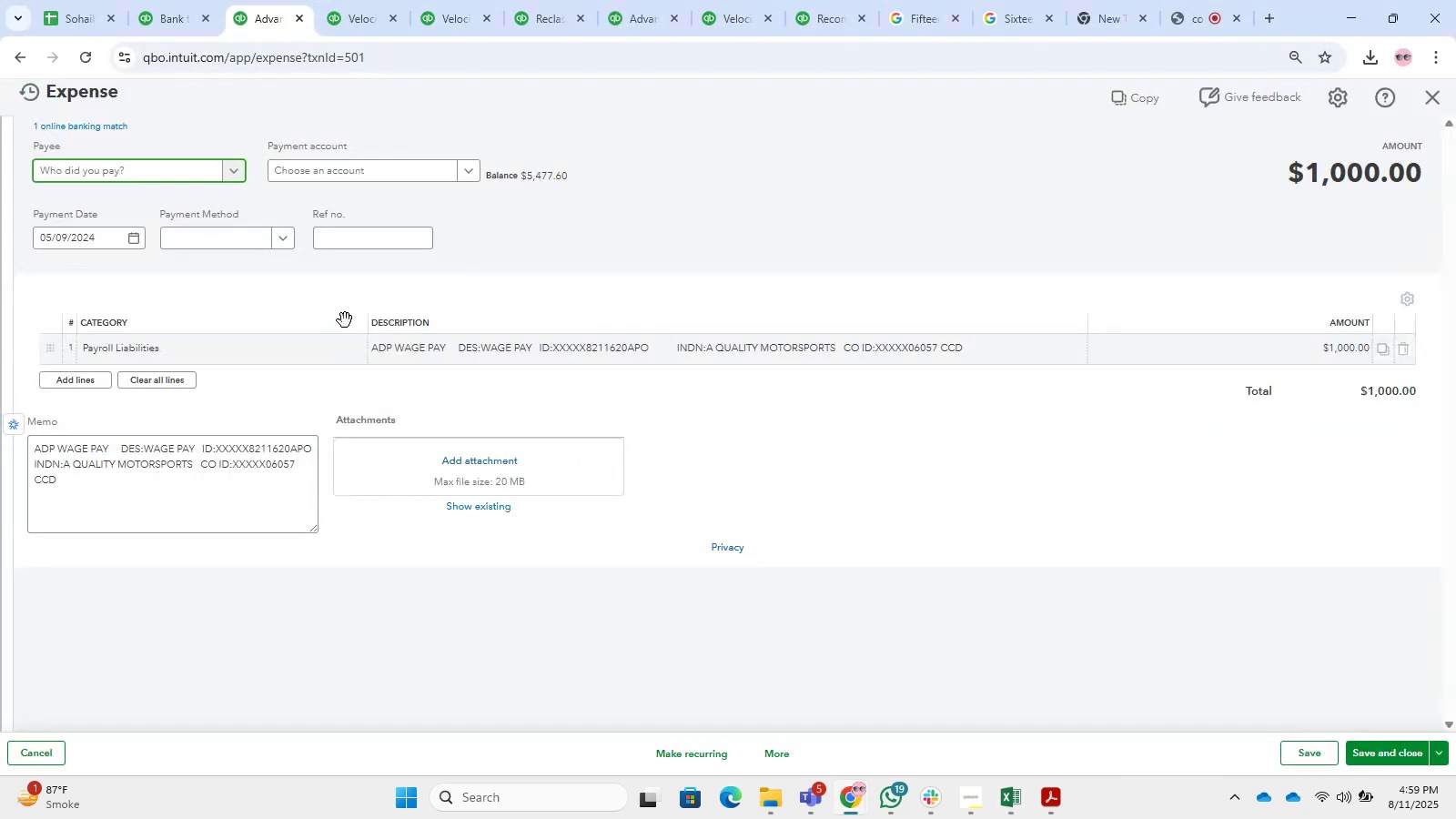 
left_click([251, 353])
 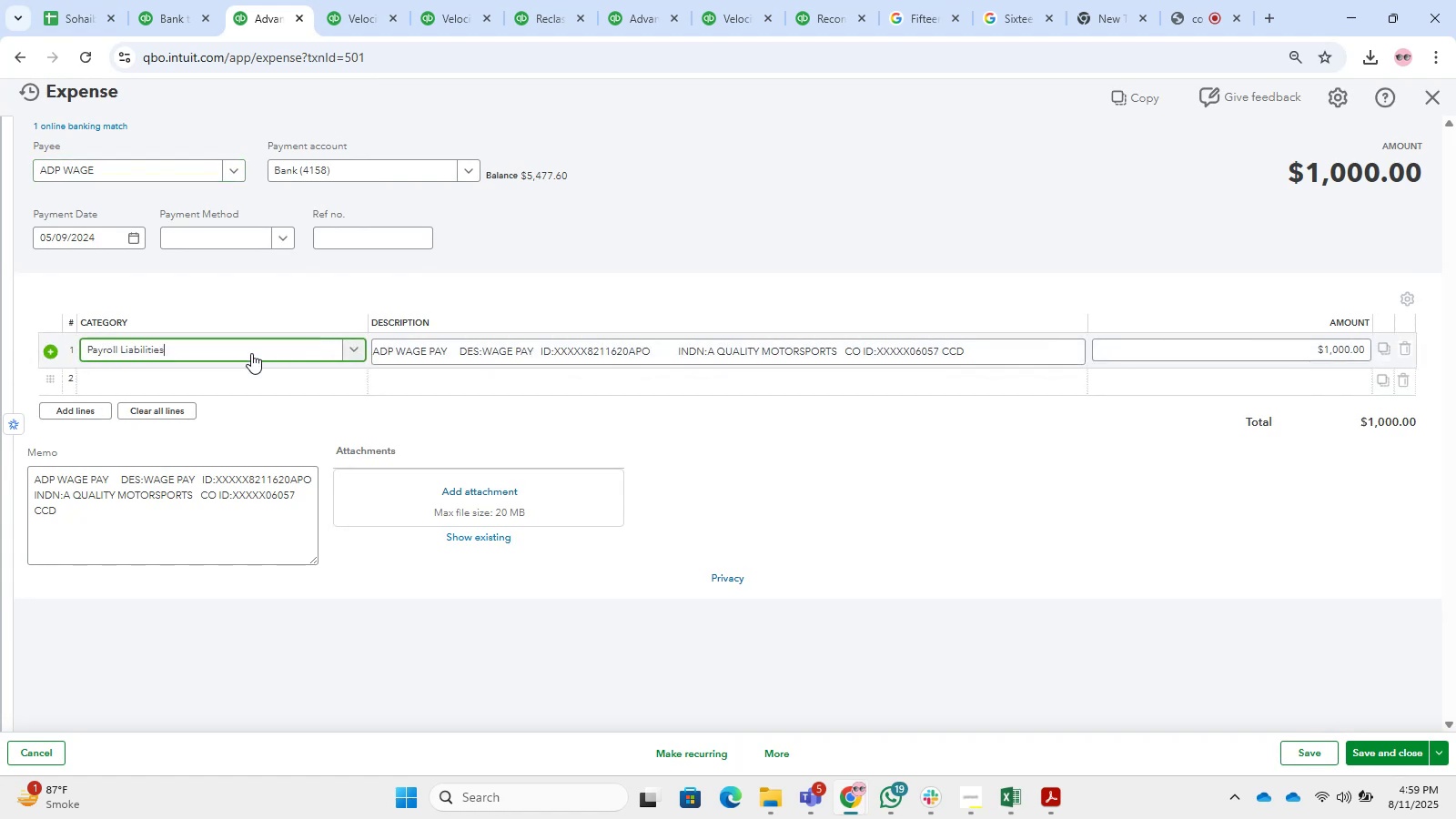 
left_click([251, 353])
 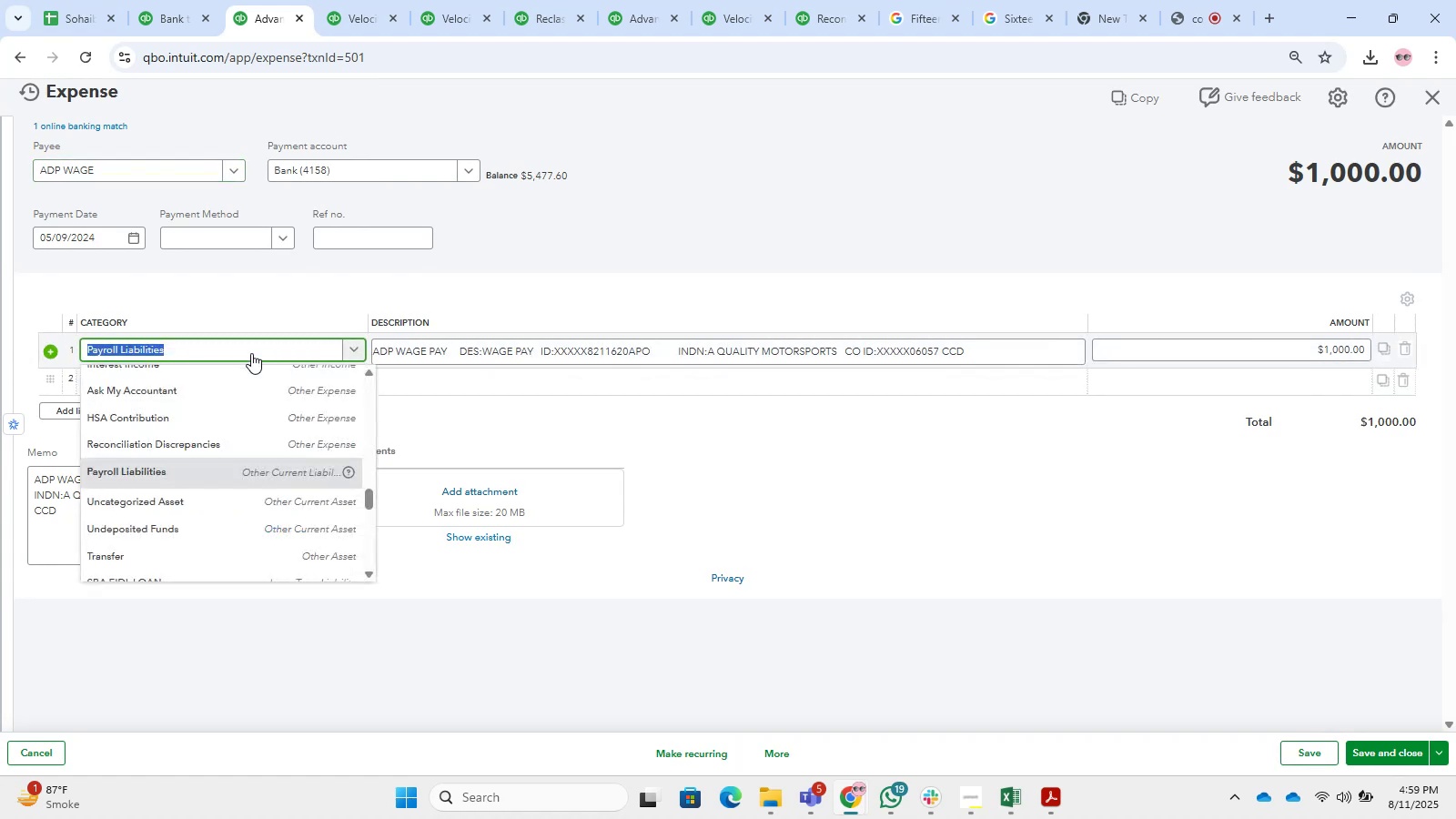 
type(t)
key(Backspace)
type(transfer)
 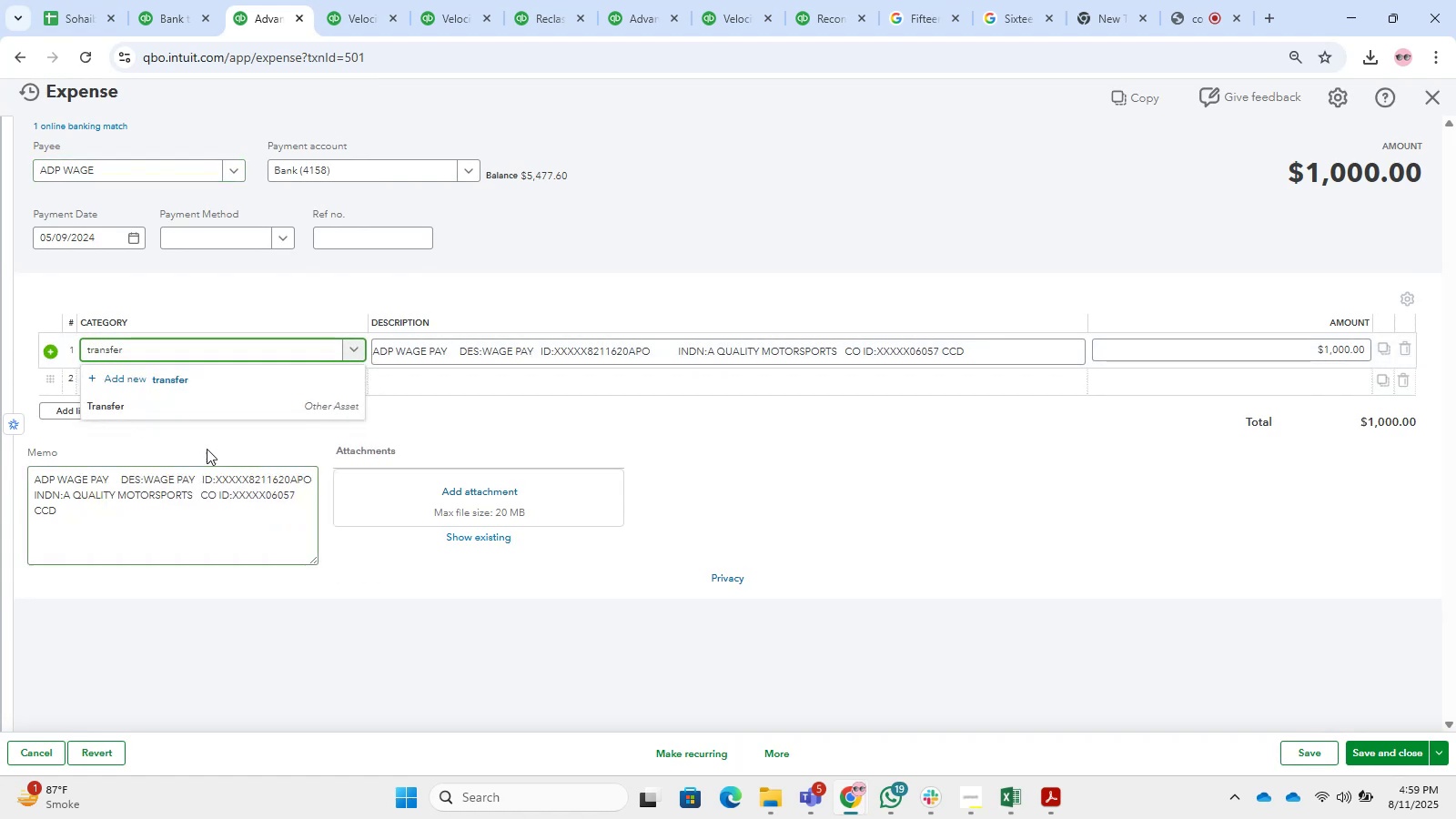 
left_click([164, 401])
 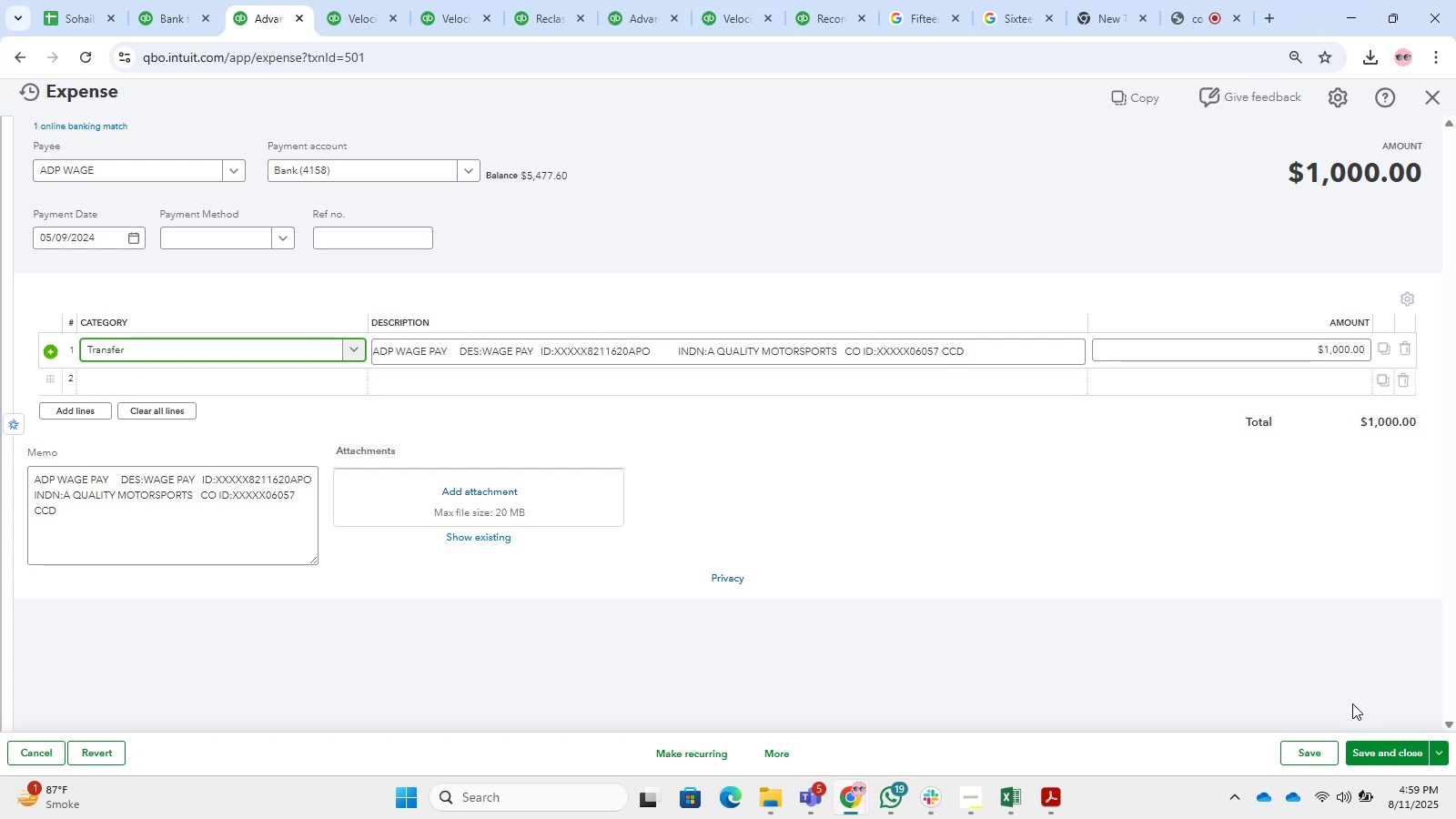 
left_click([1367, 764])
 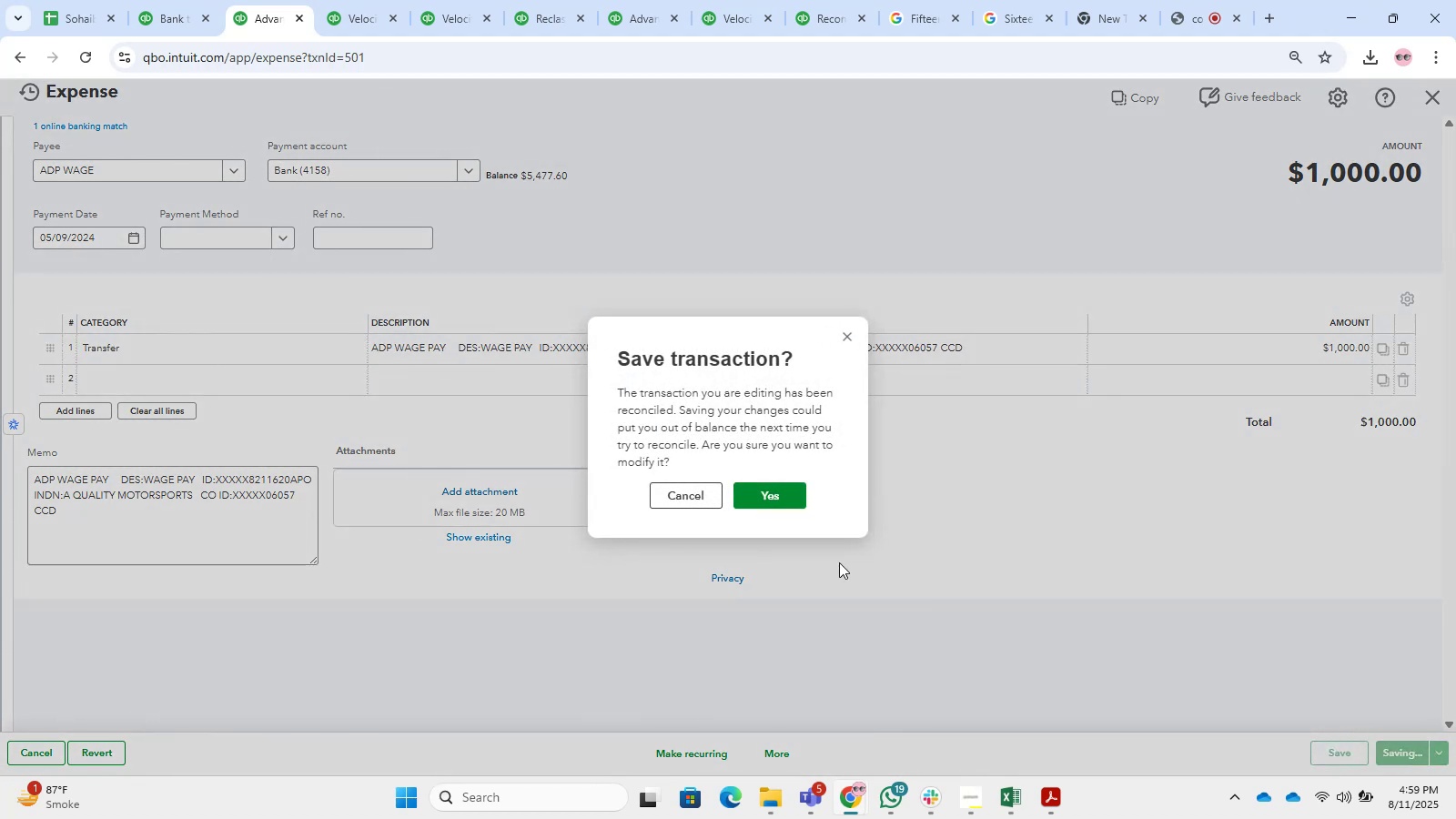 
left_click([776, 497])
 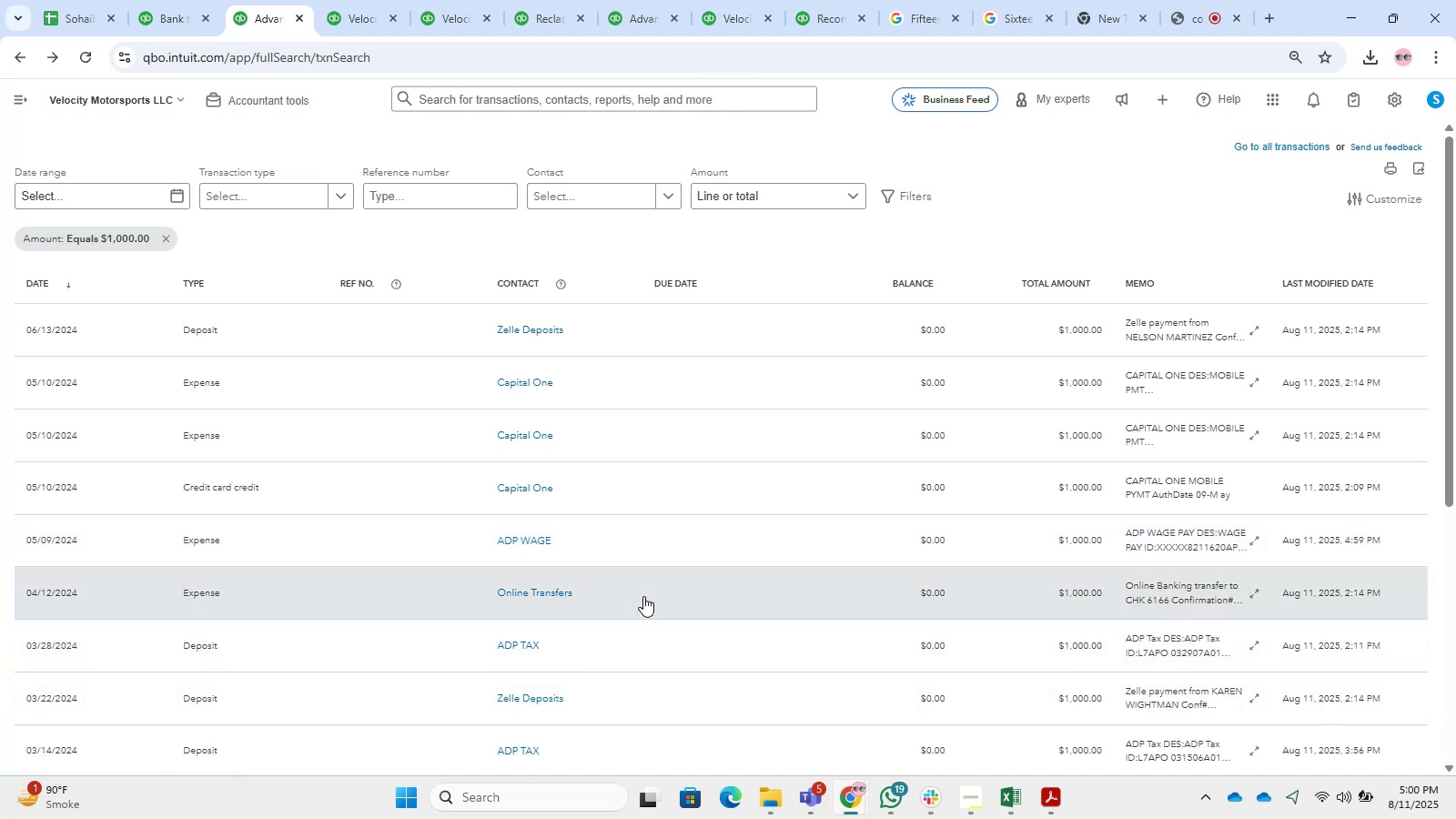 
wait(23.2)
 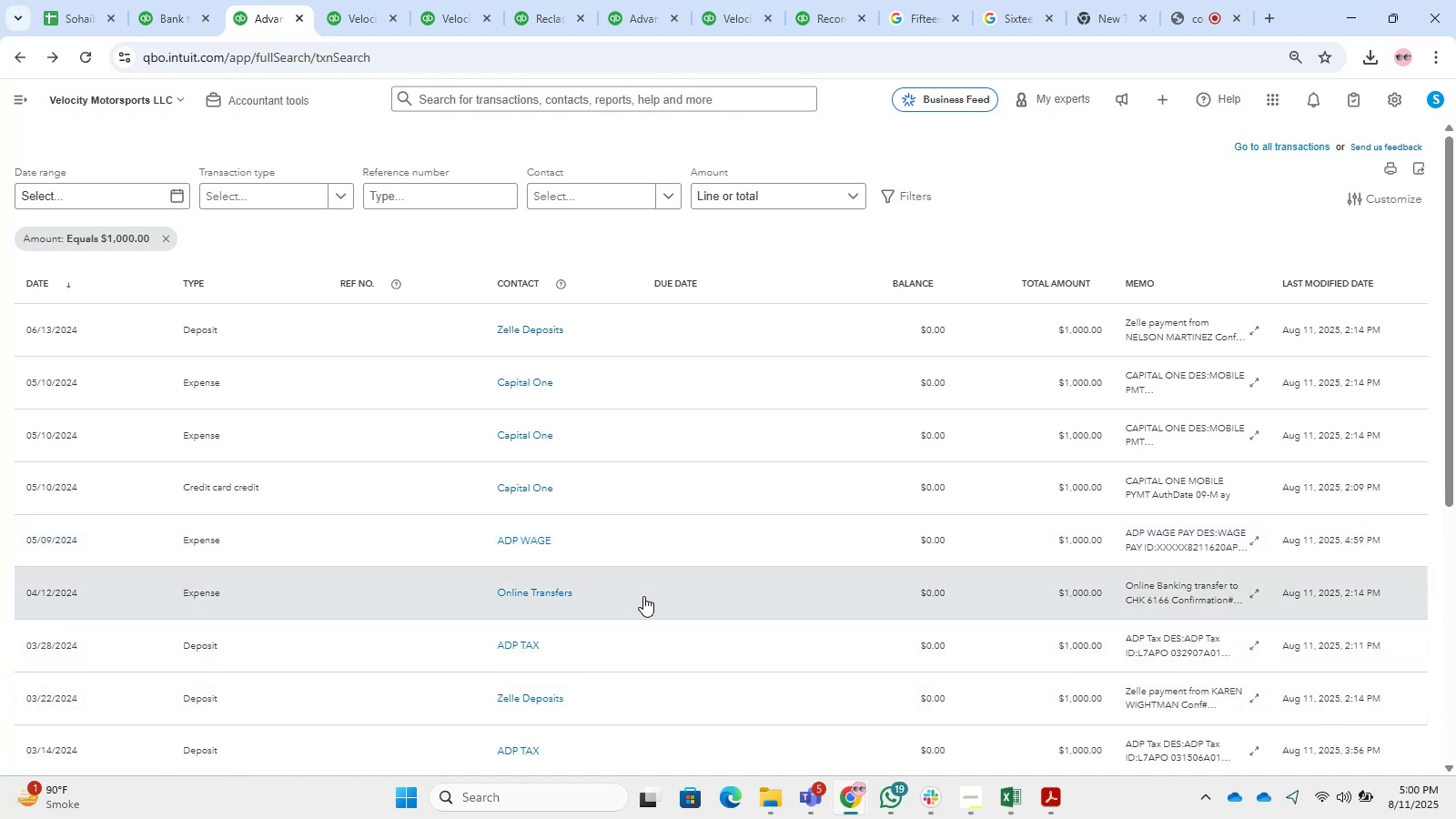 
scroll: coordinate [622, 559], scroll_direction: up, amount: 1.0
 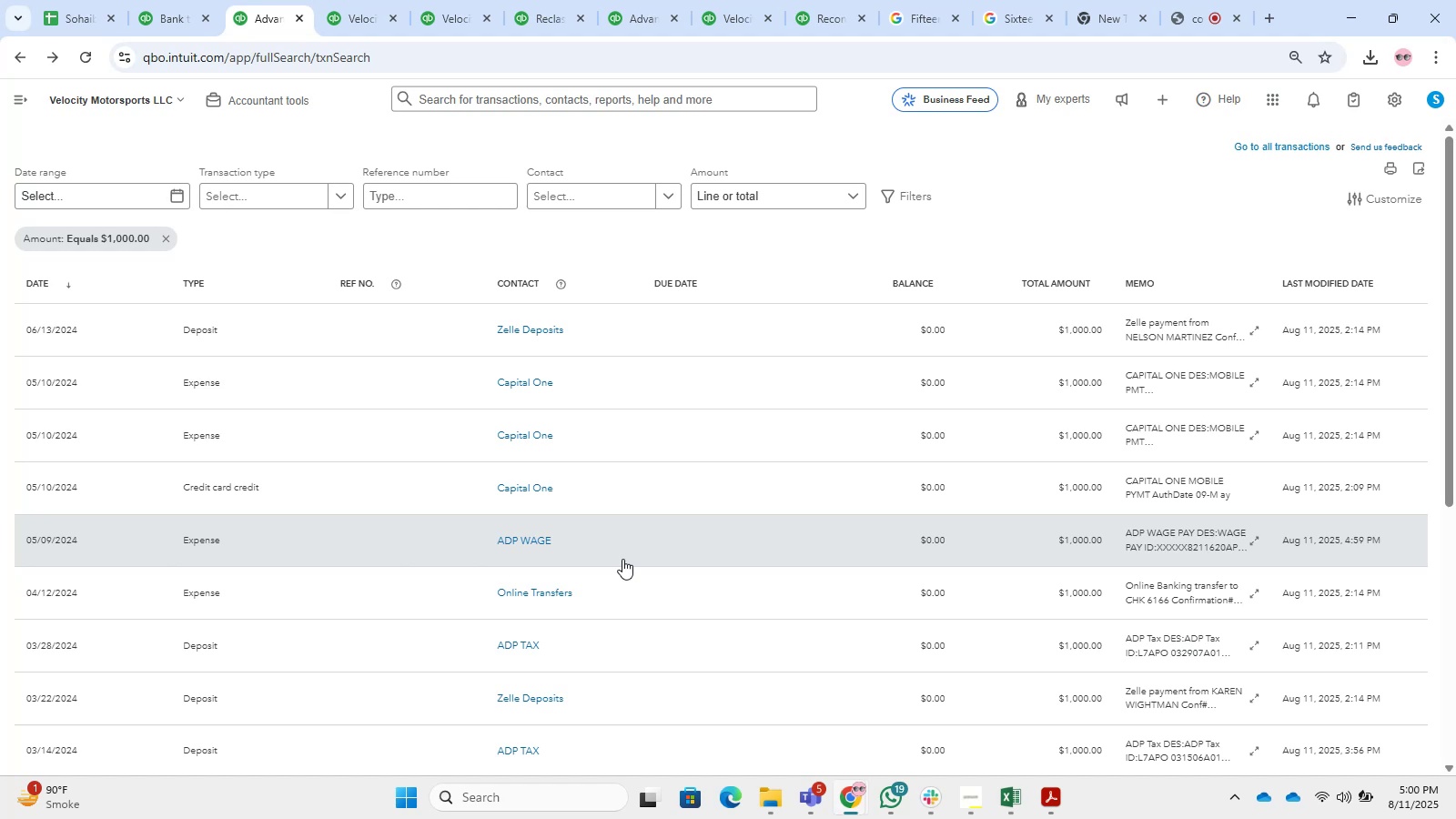 
wait(7.25)
 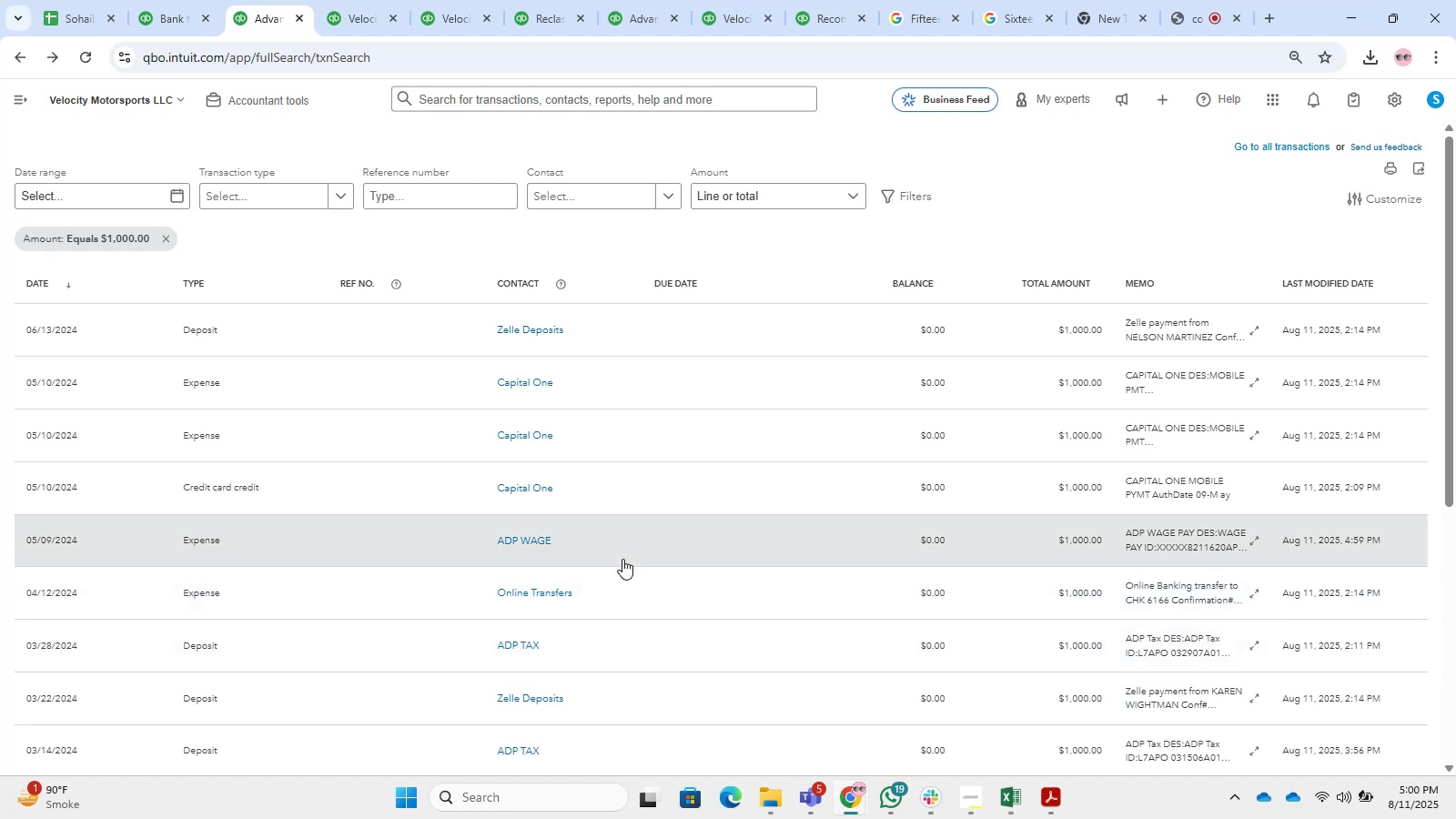 
left_click([1003, 786])
 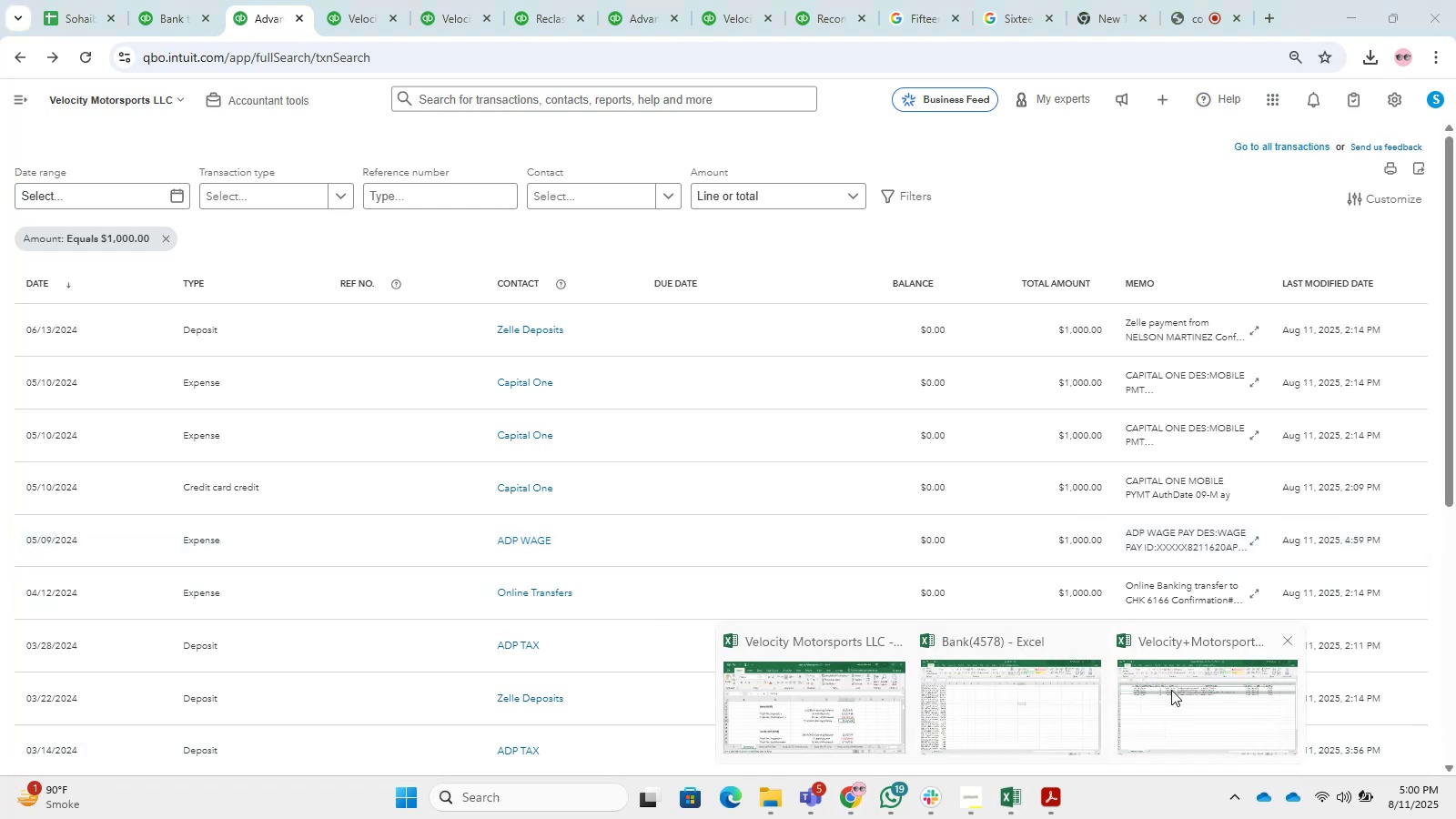 
left_click([1180, 689])
 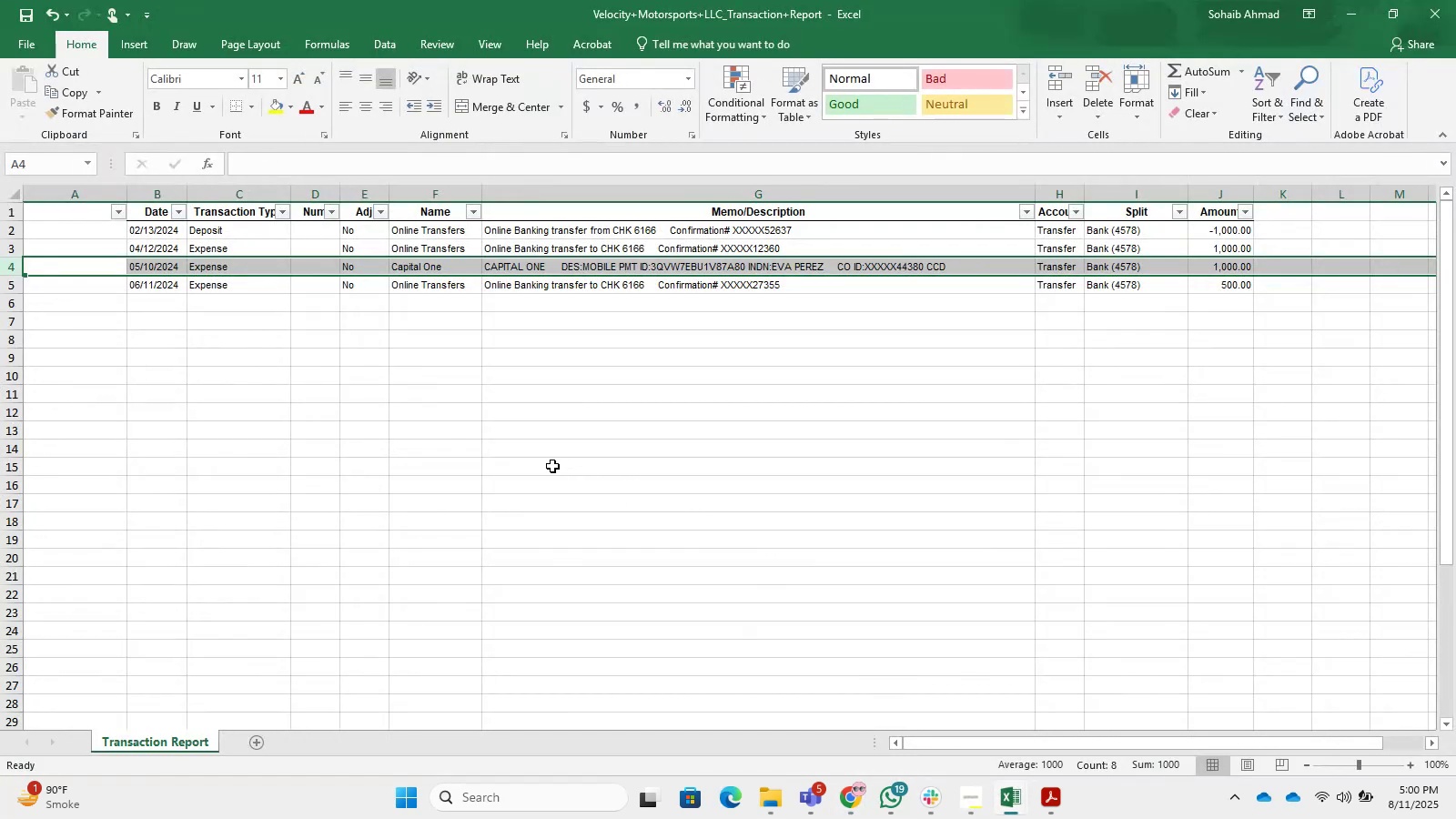 
wait(5.54)
 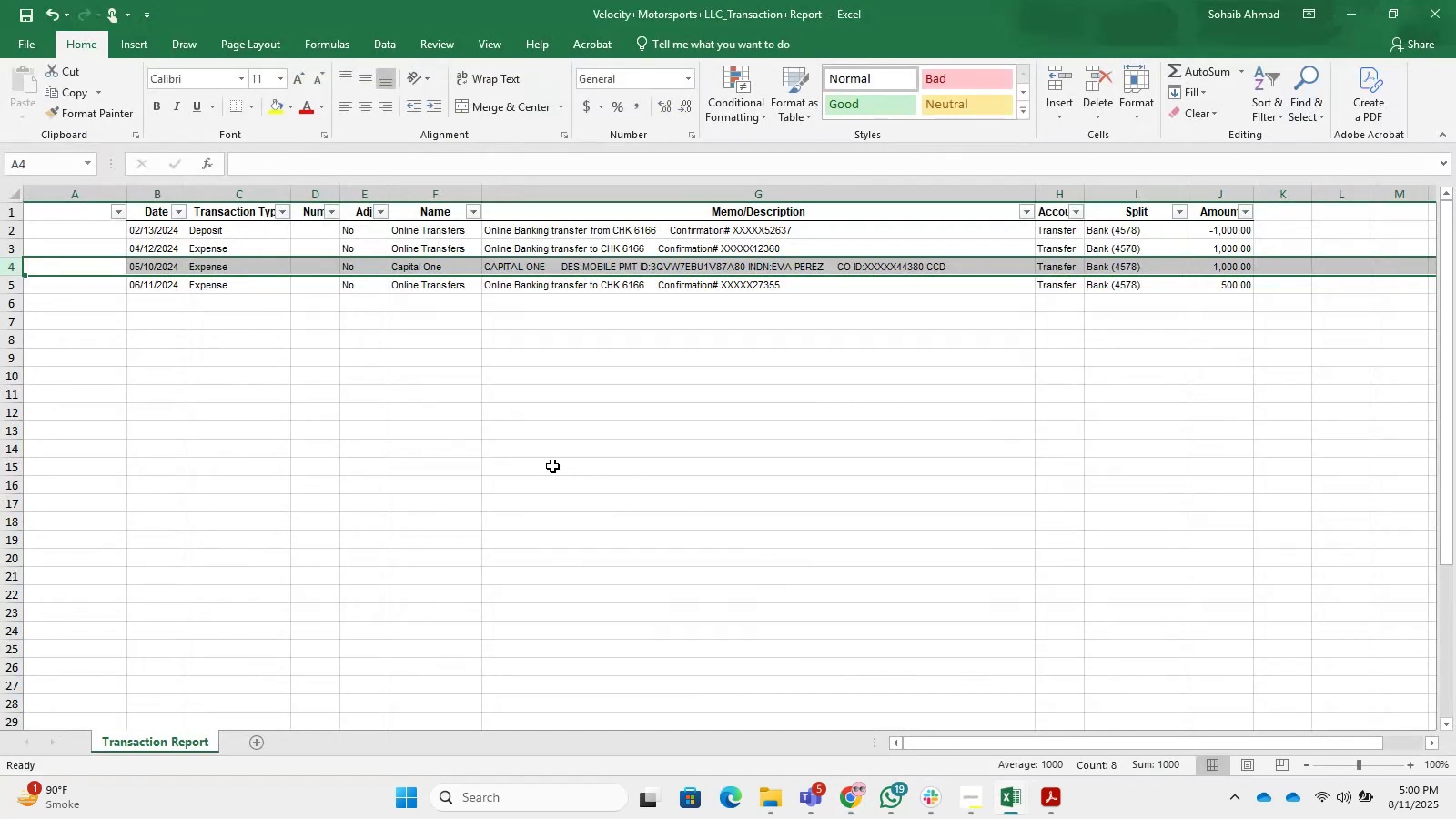 
key(Control+ControlLeft)
 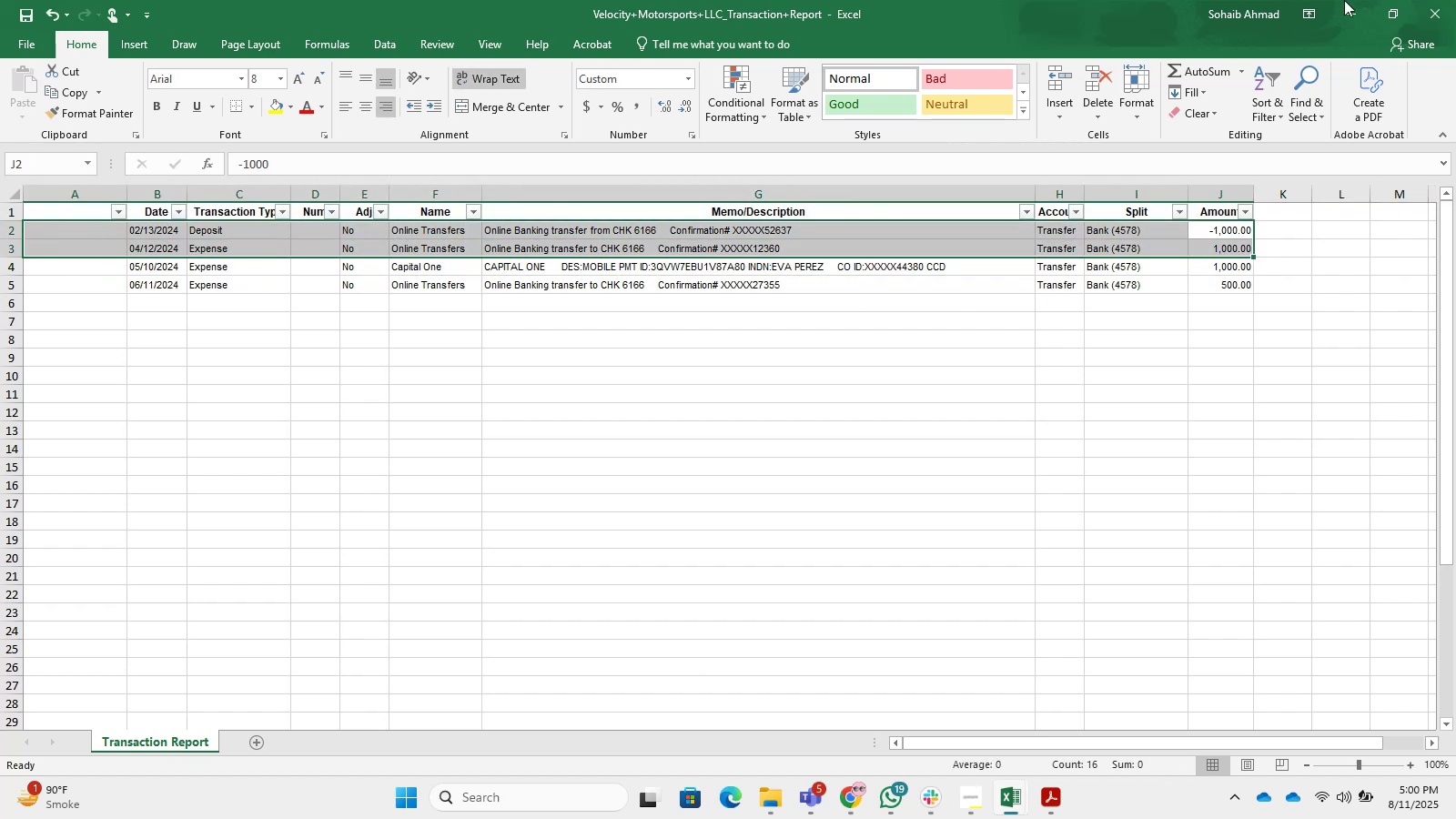 
wait(7.35)
 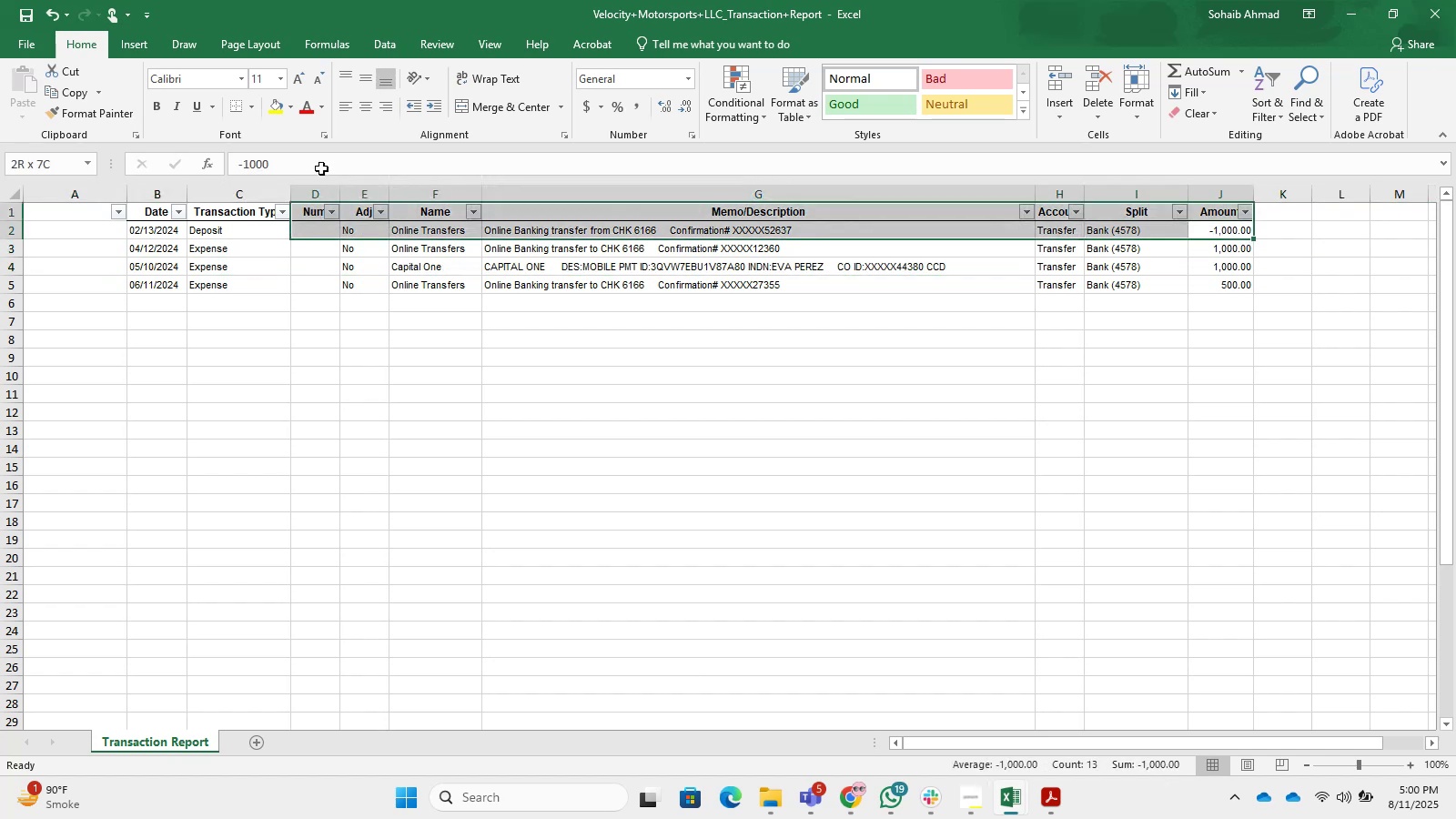 
left_click([1348, 7])
 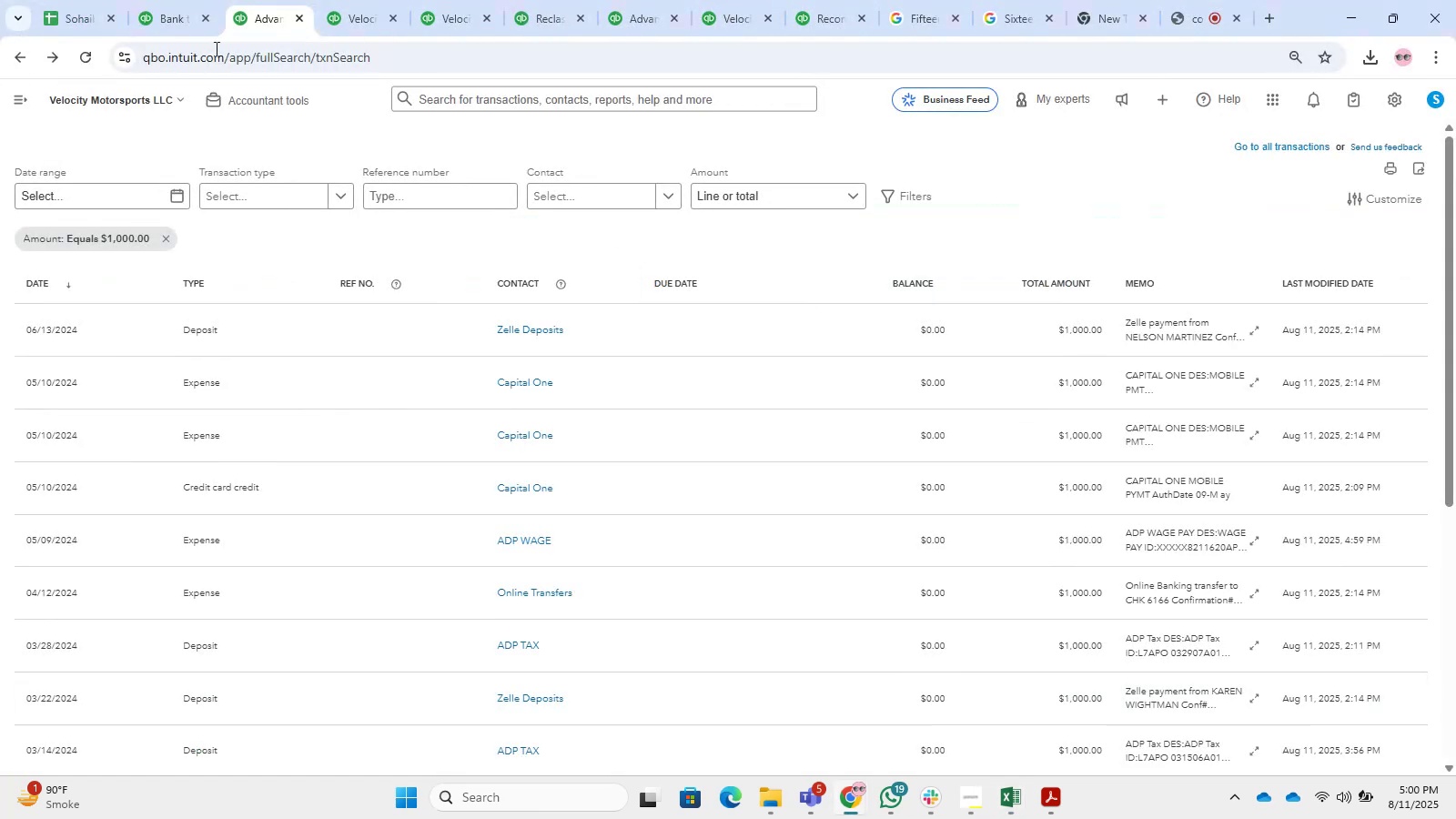 
left_click([354, 3])
 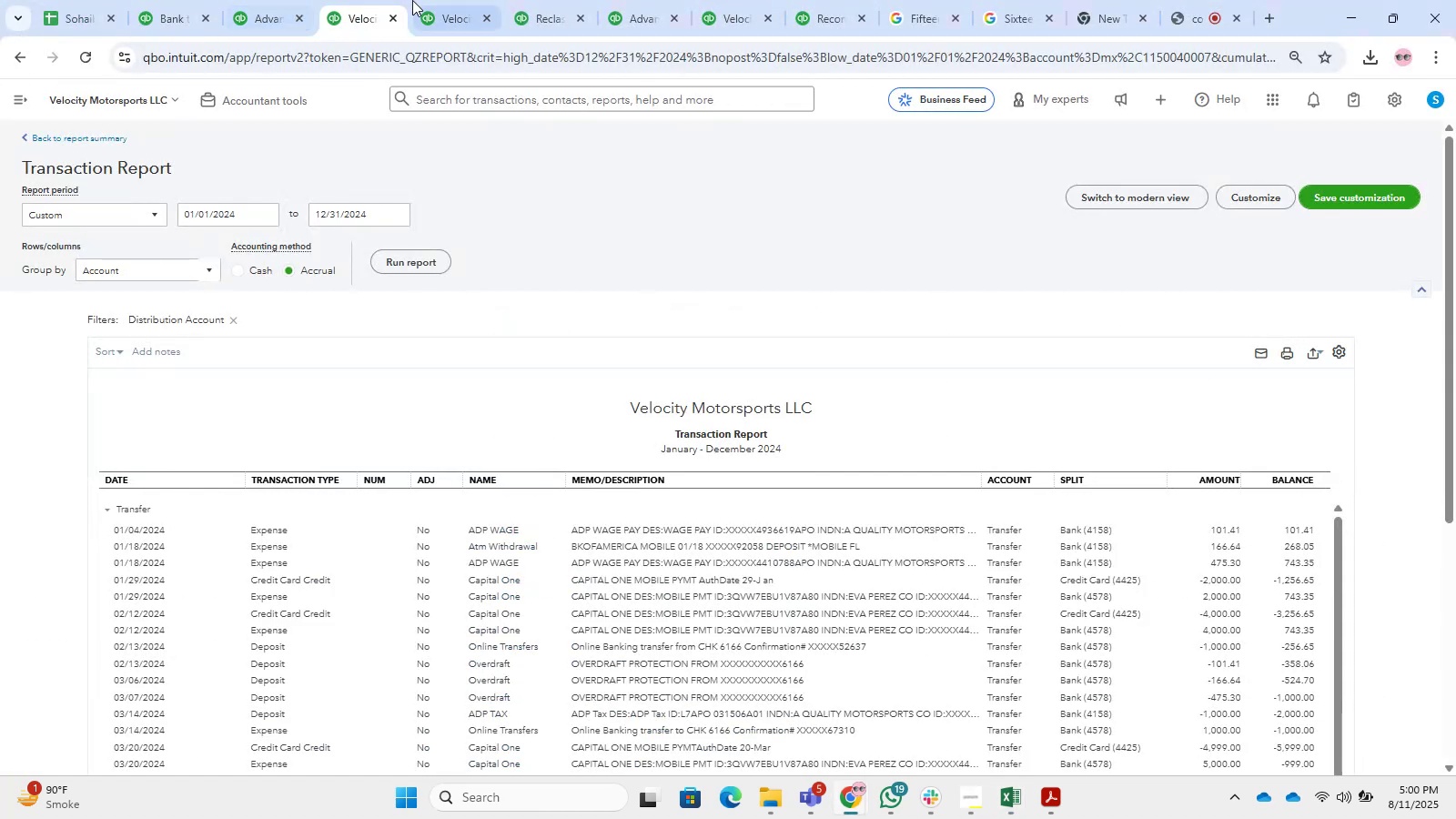 
scroll: coordinate [441, 298], scroll_direction: up, amount: 1.0
 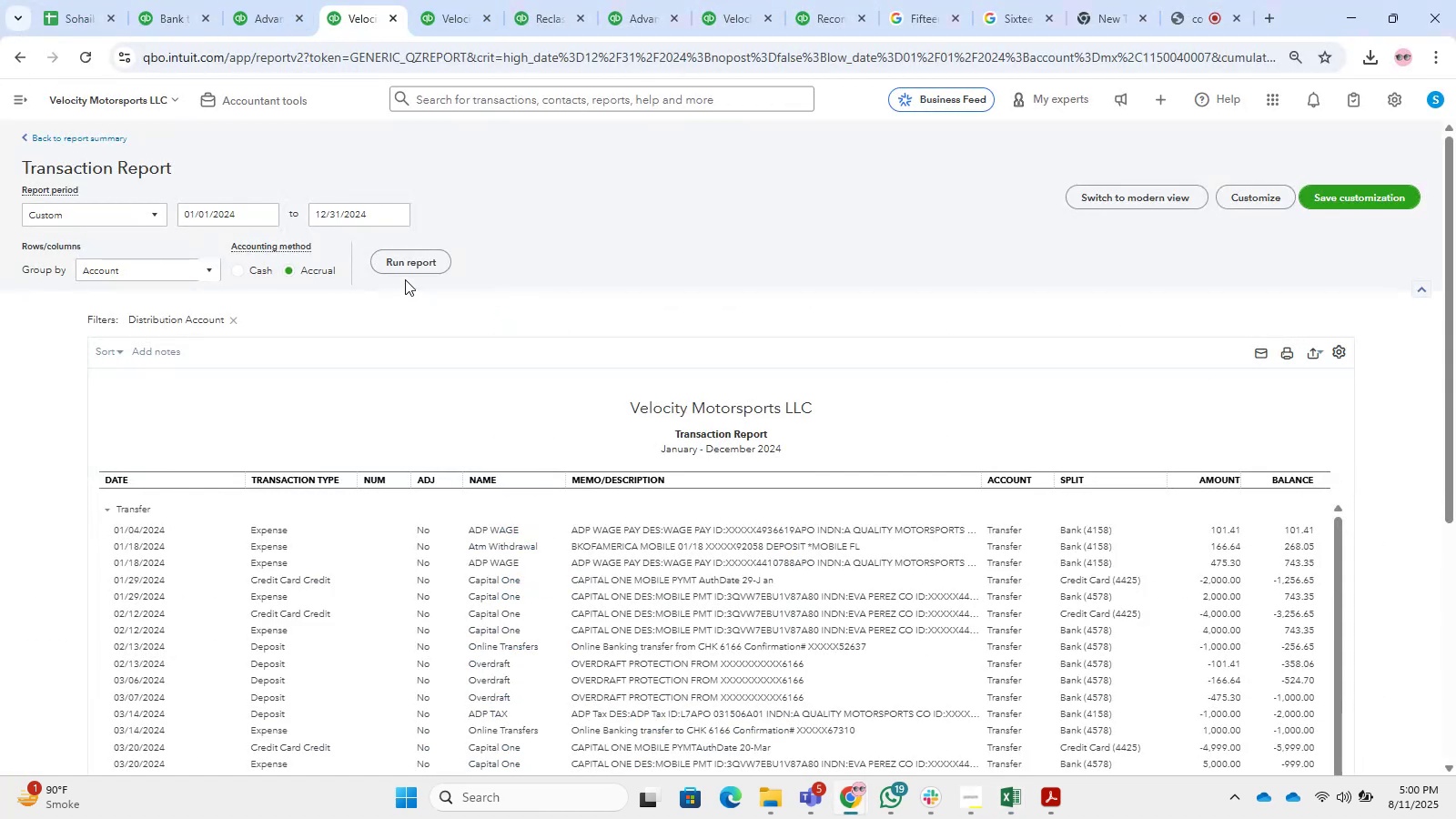 
left_click([404, 259])
 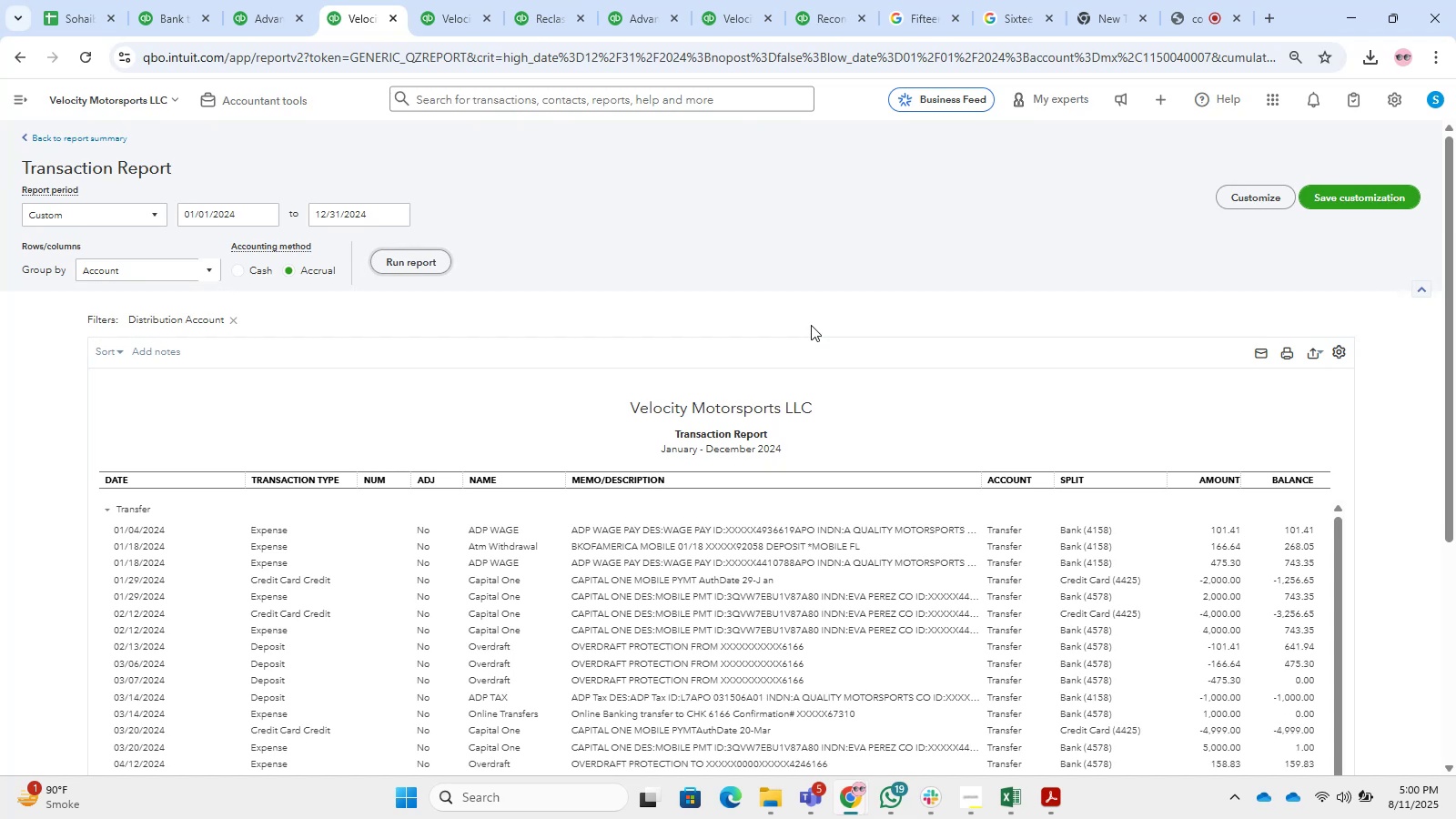 
scroll: coordinate [1289, 547], scroll_direction: down, amount: 9.0
 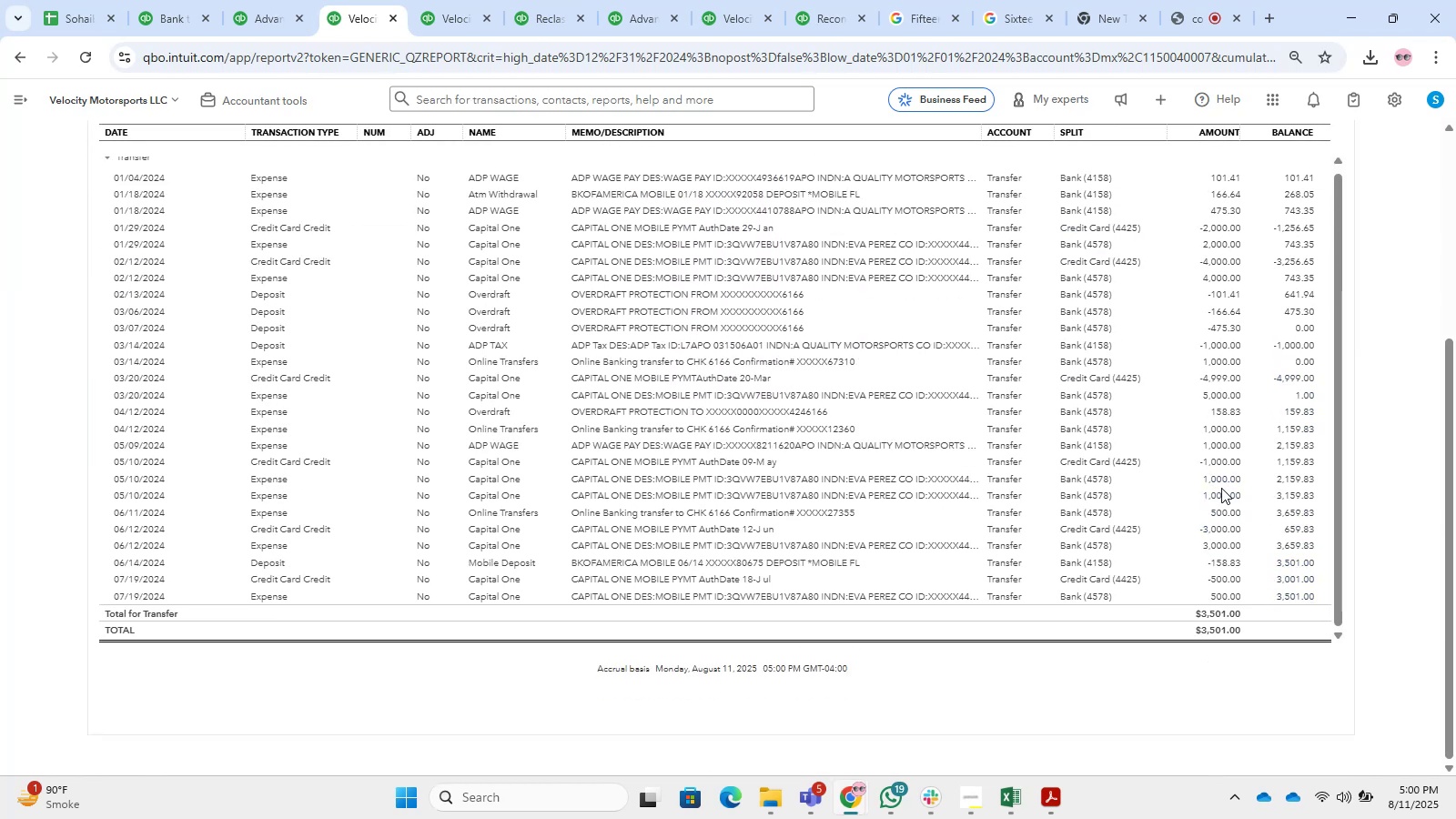 
wait(13.52)
 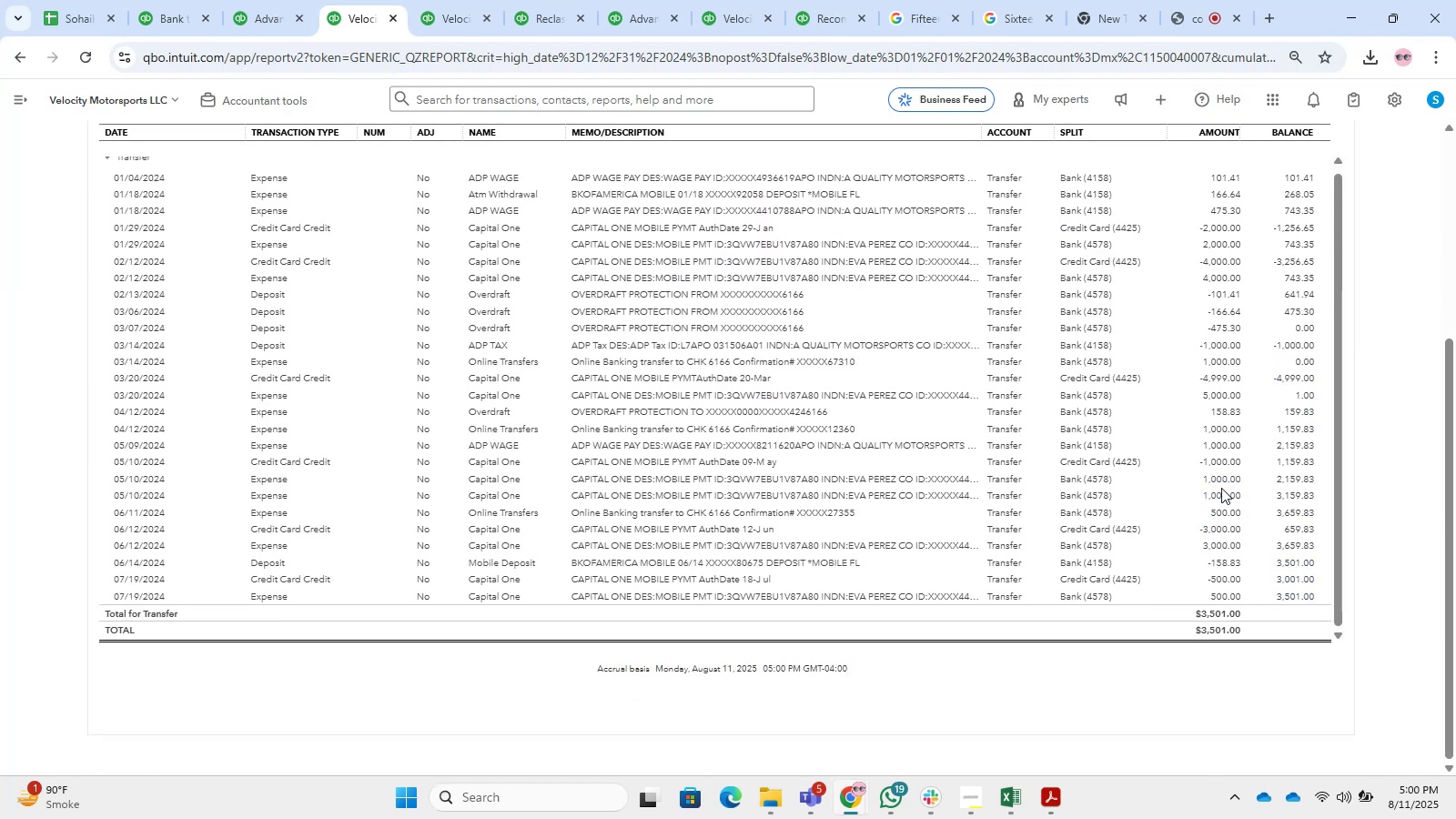 
scroll: coordinate [436, 461], scroll_direction: up, amount: 3.0
 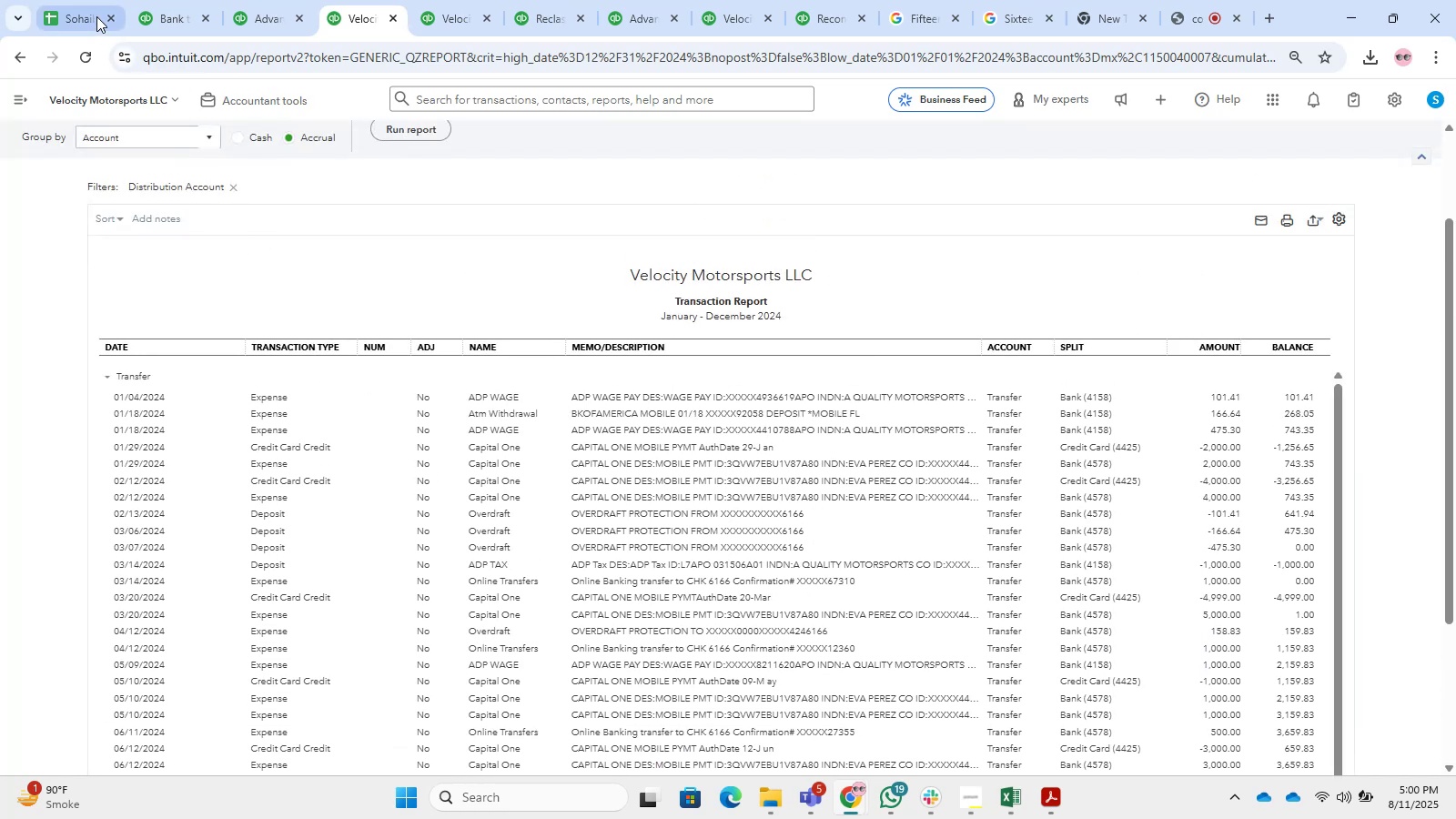 
double_click([133, 5])
 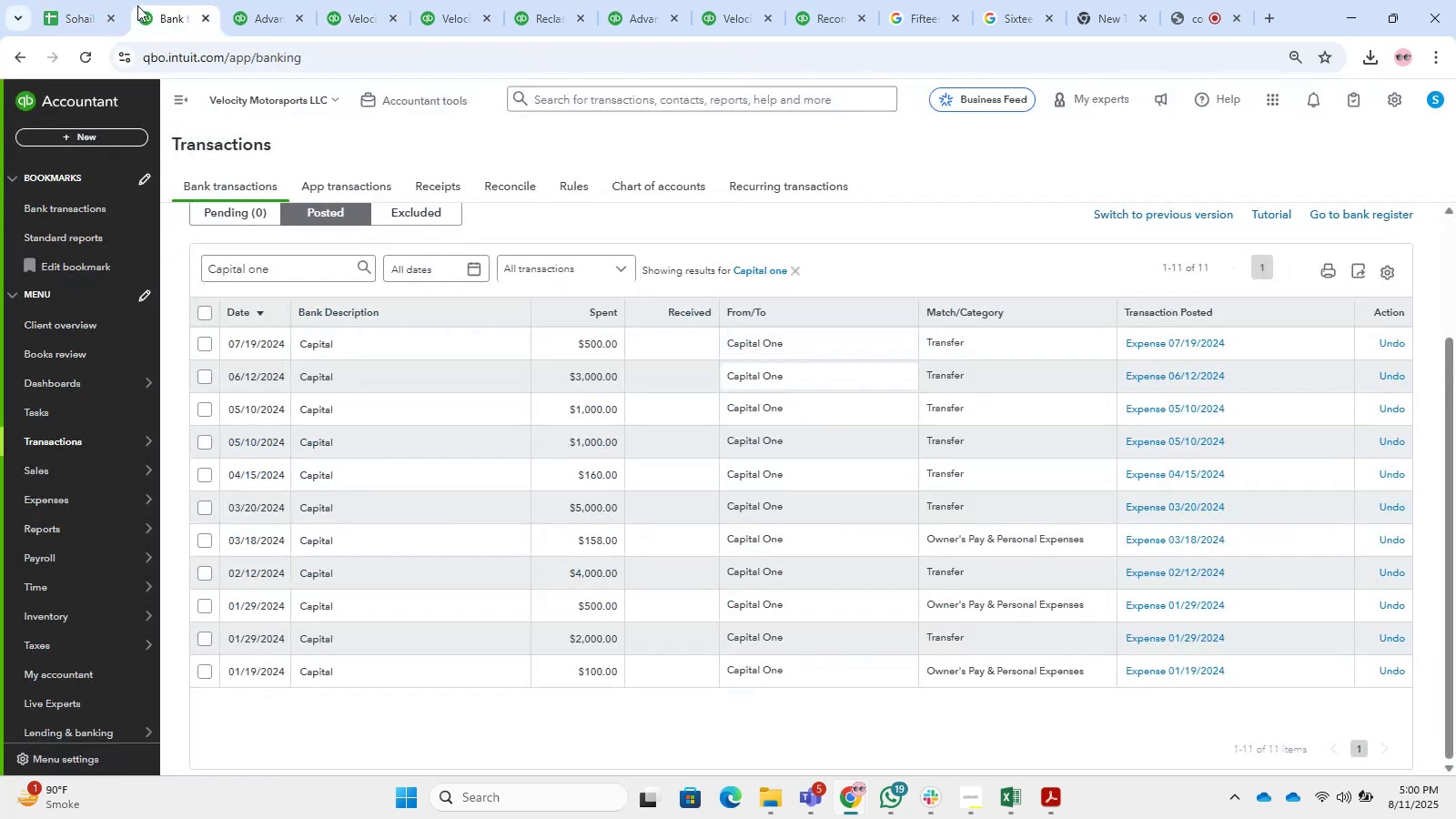 
triple_click([145, 7])
 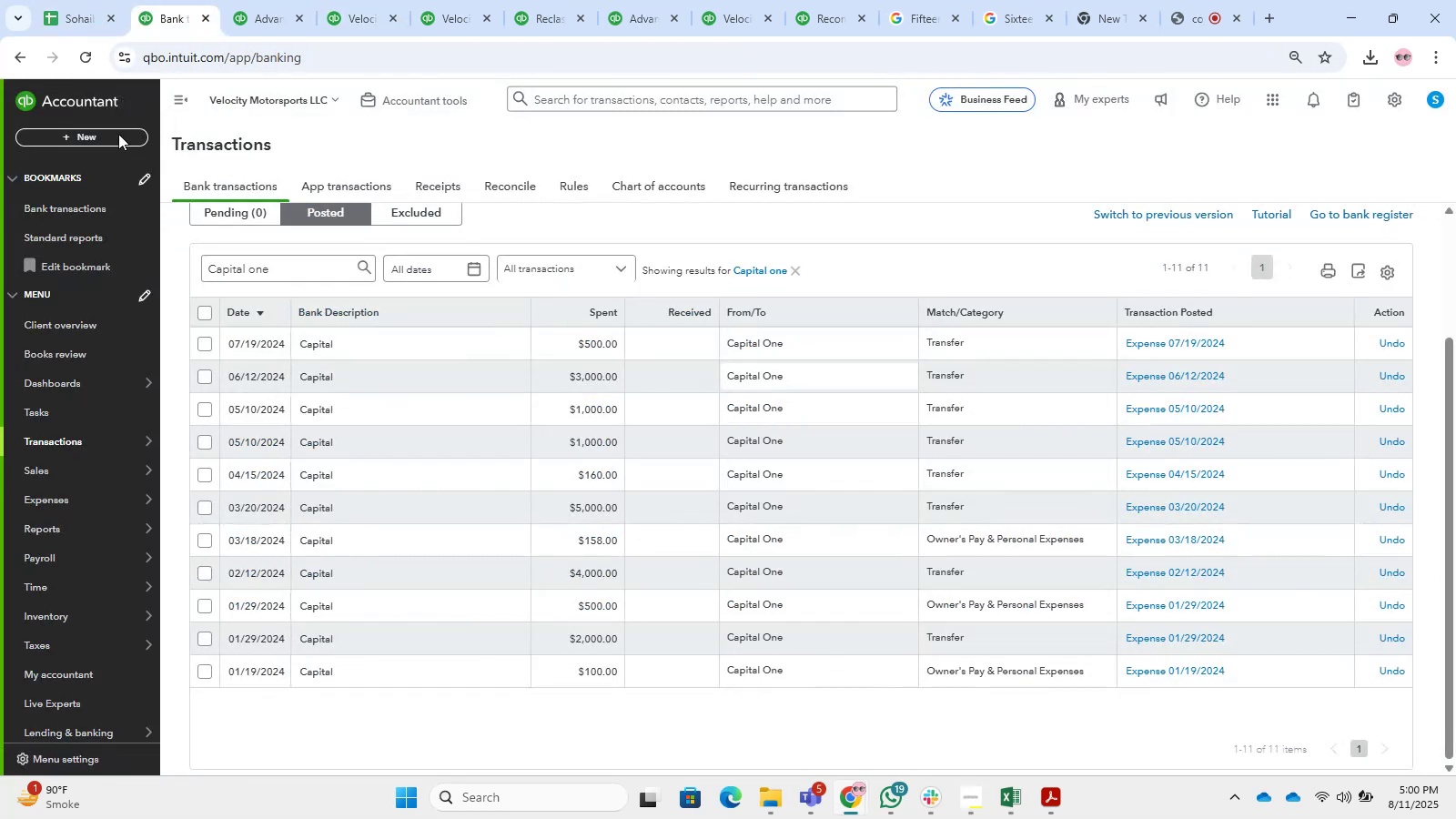 
left_click([118, 135])
 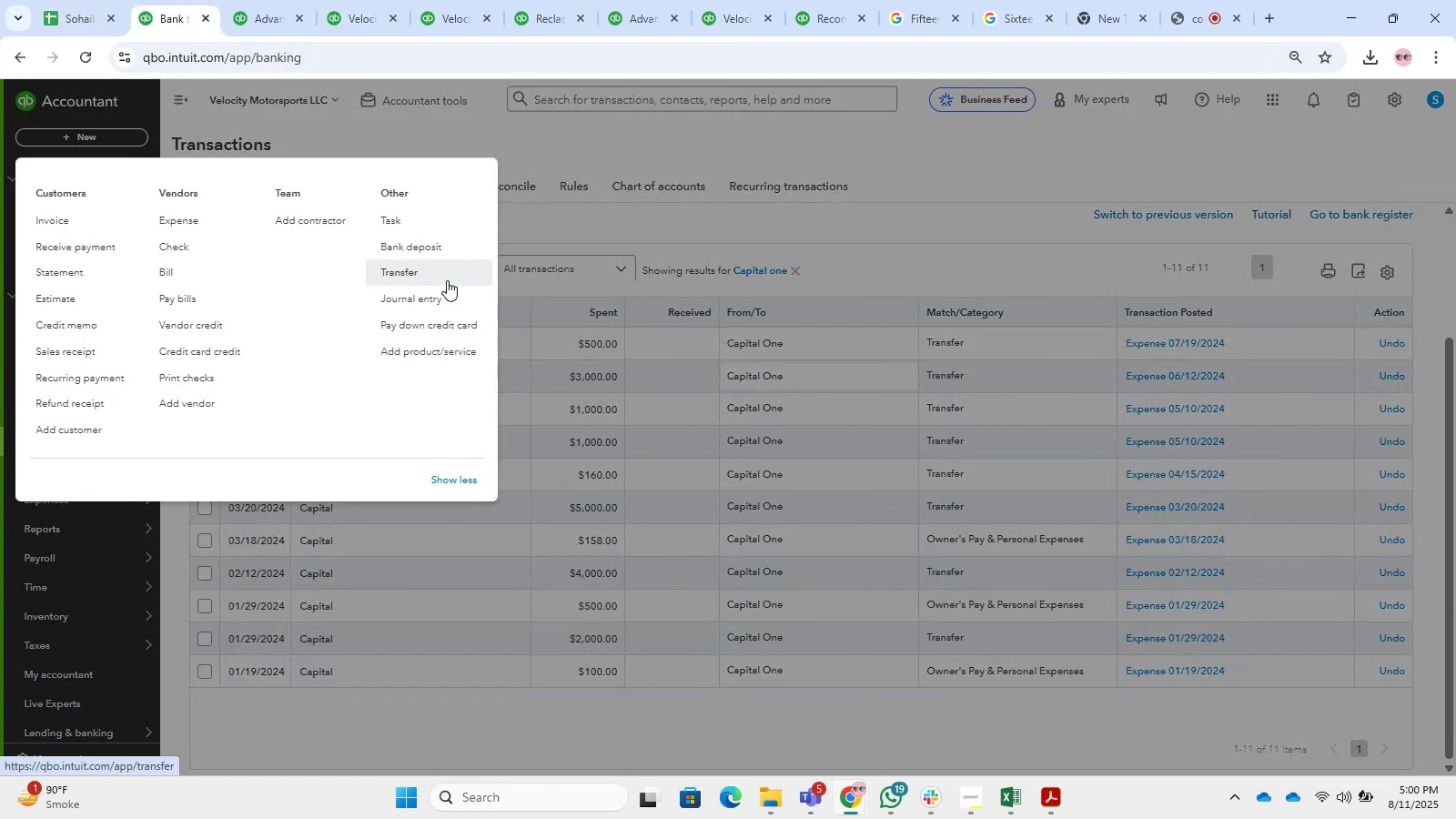 
left_click([436, 299])
 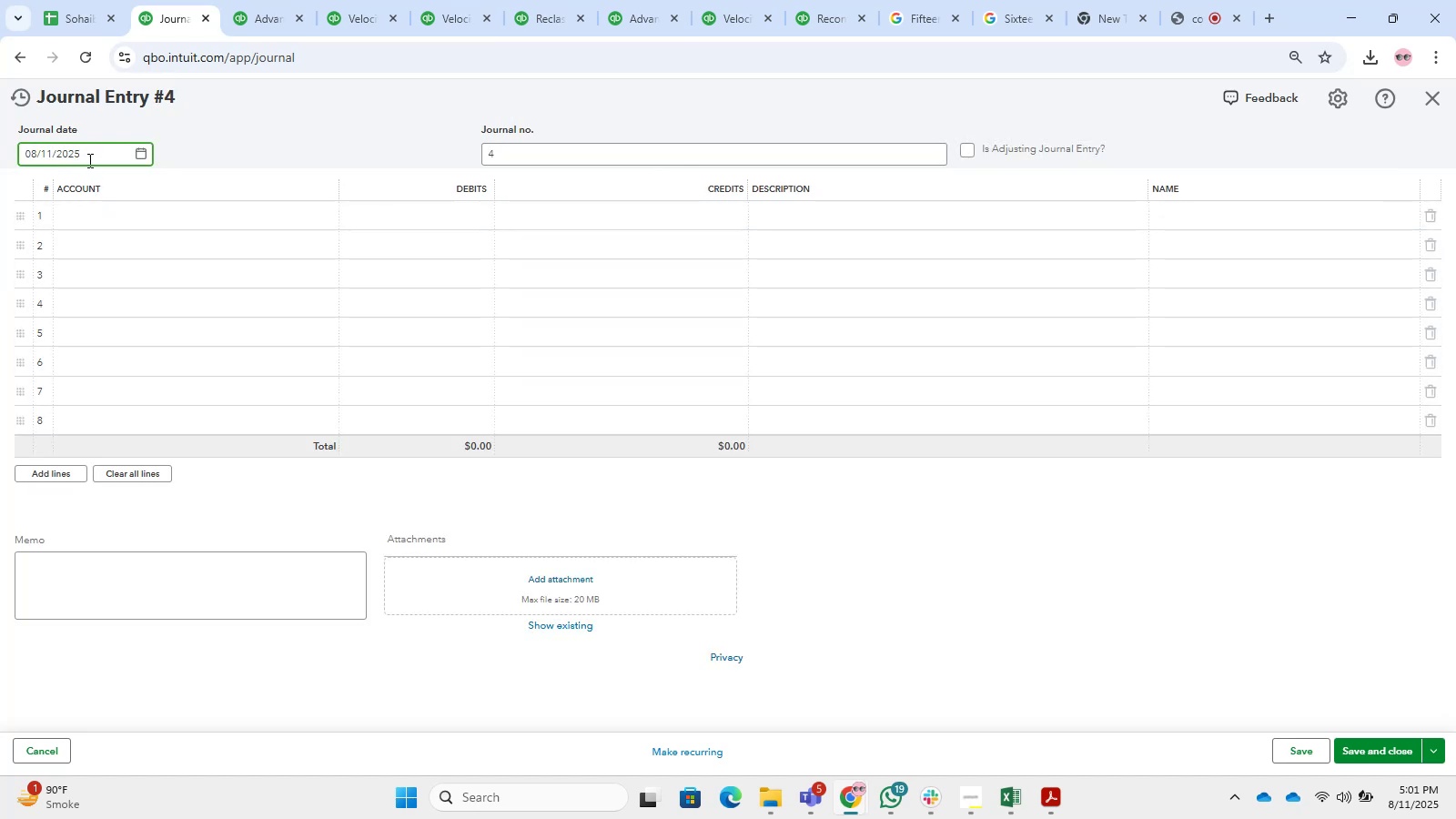 
key(Numpad1)
 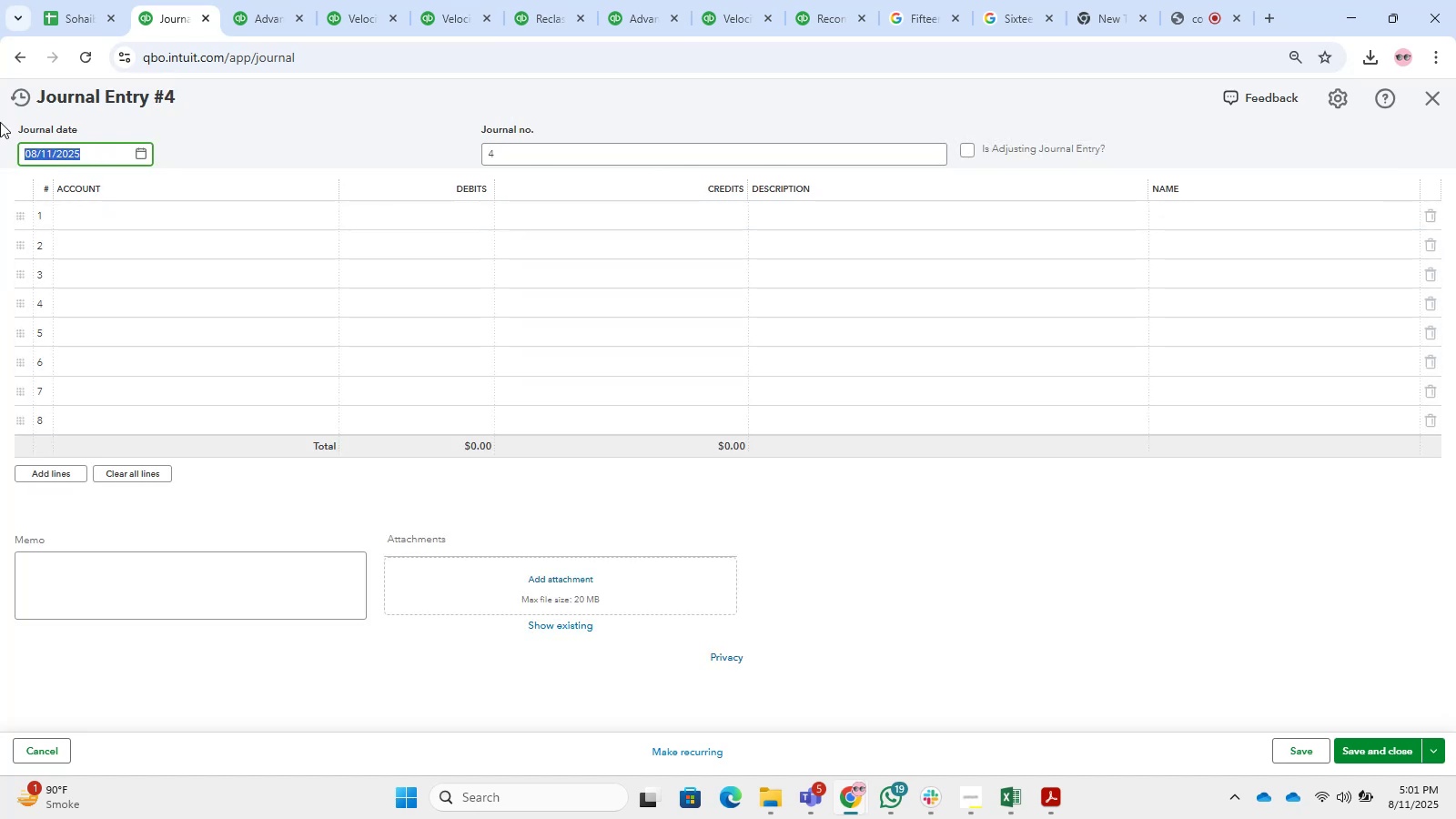 
key(Numpad2)
 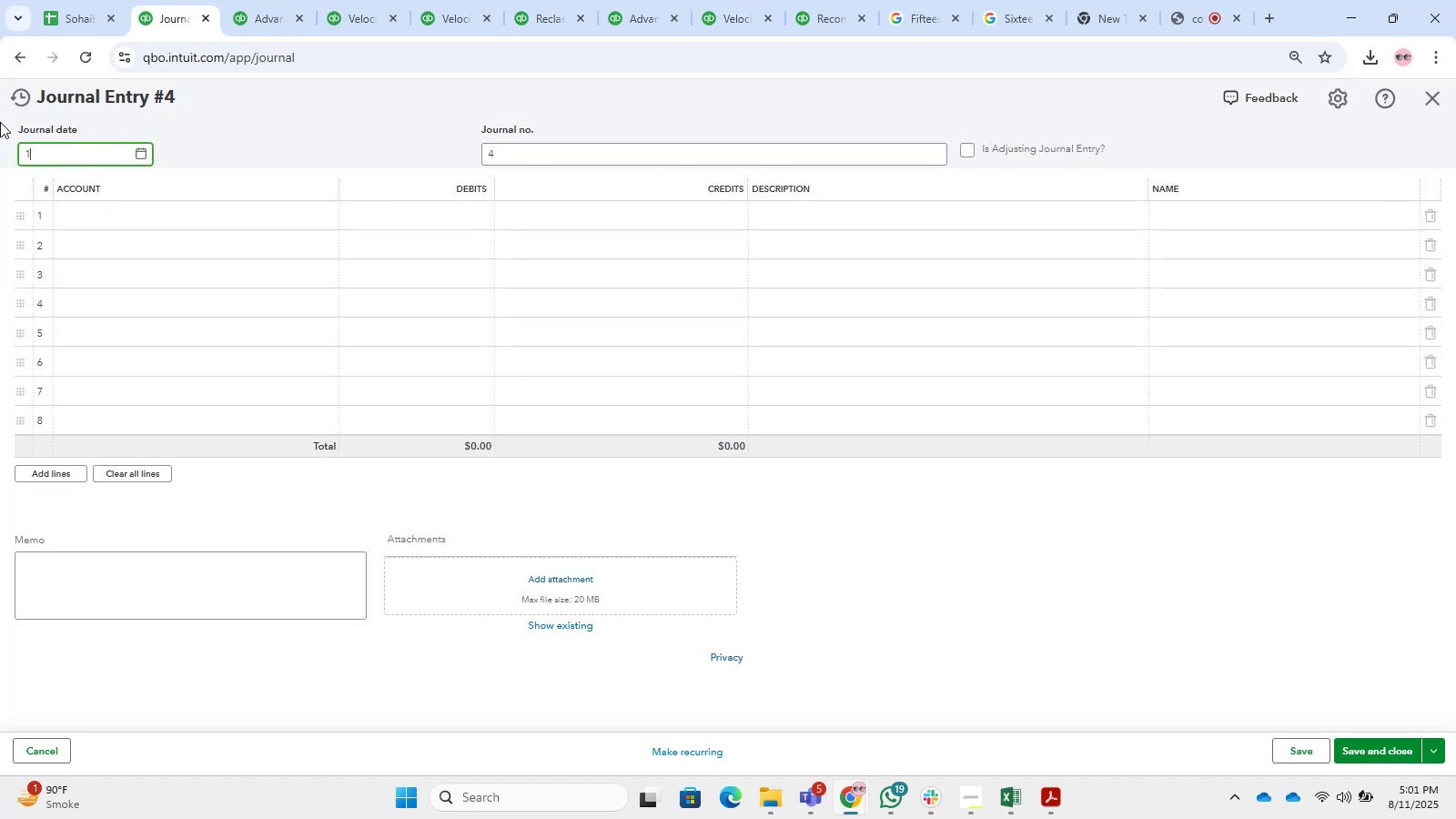 
key(NumpadDivide)
 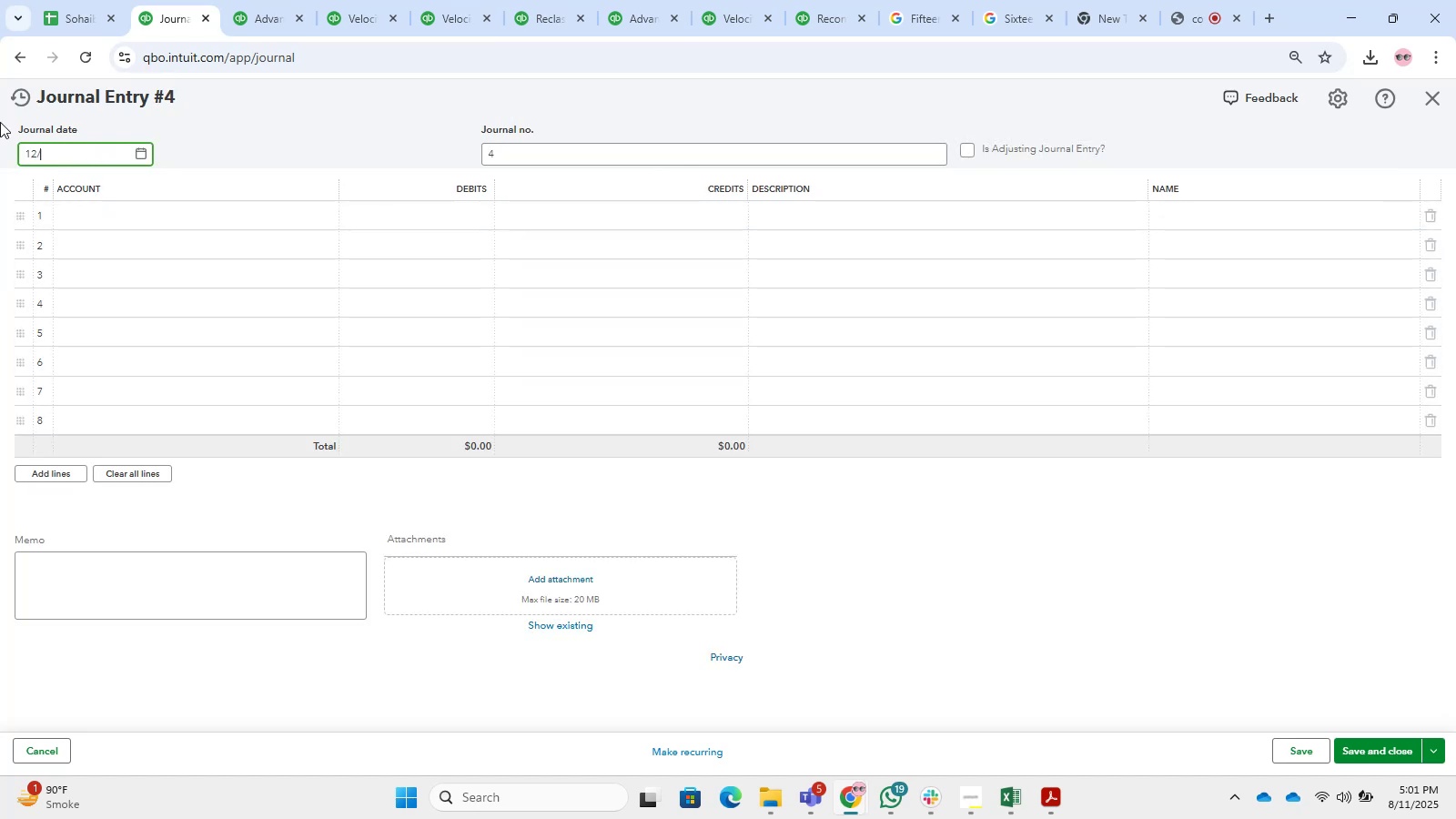 
key(Numpad3)
 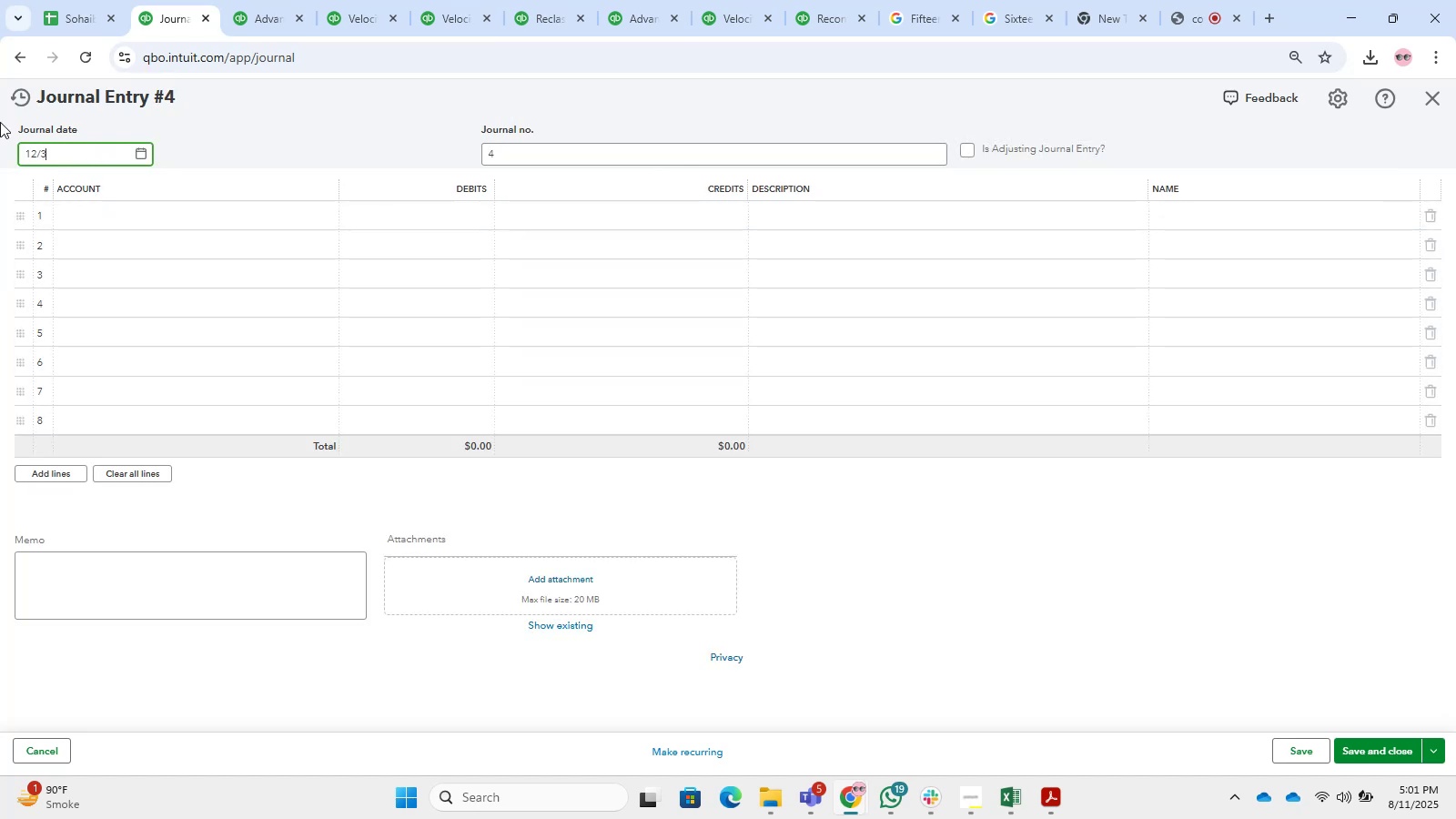 
key(Numpad1)
 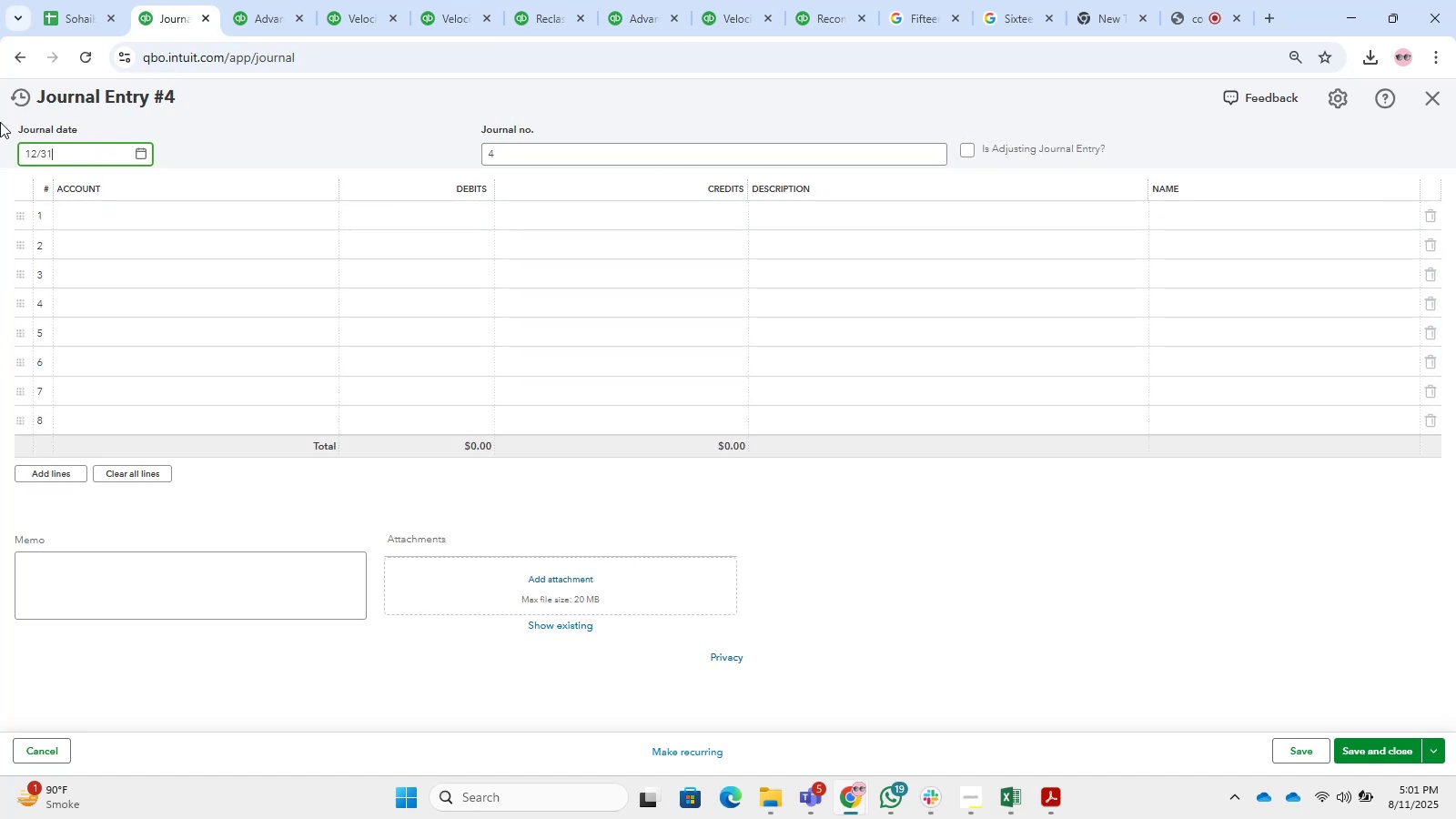 
key(NumpadDivide)
 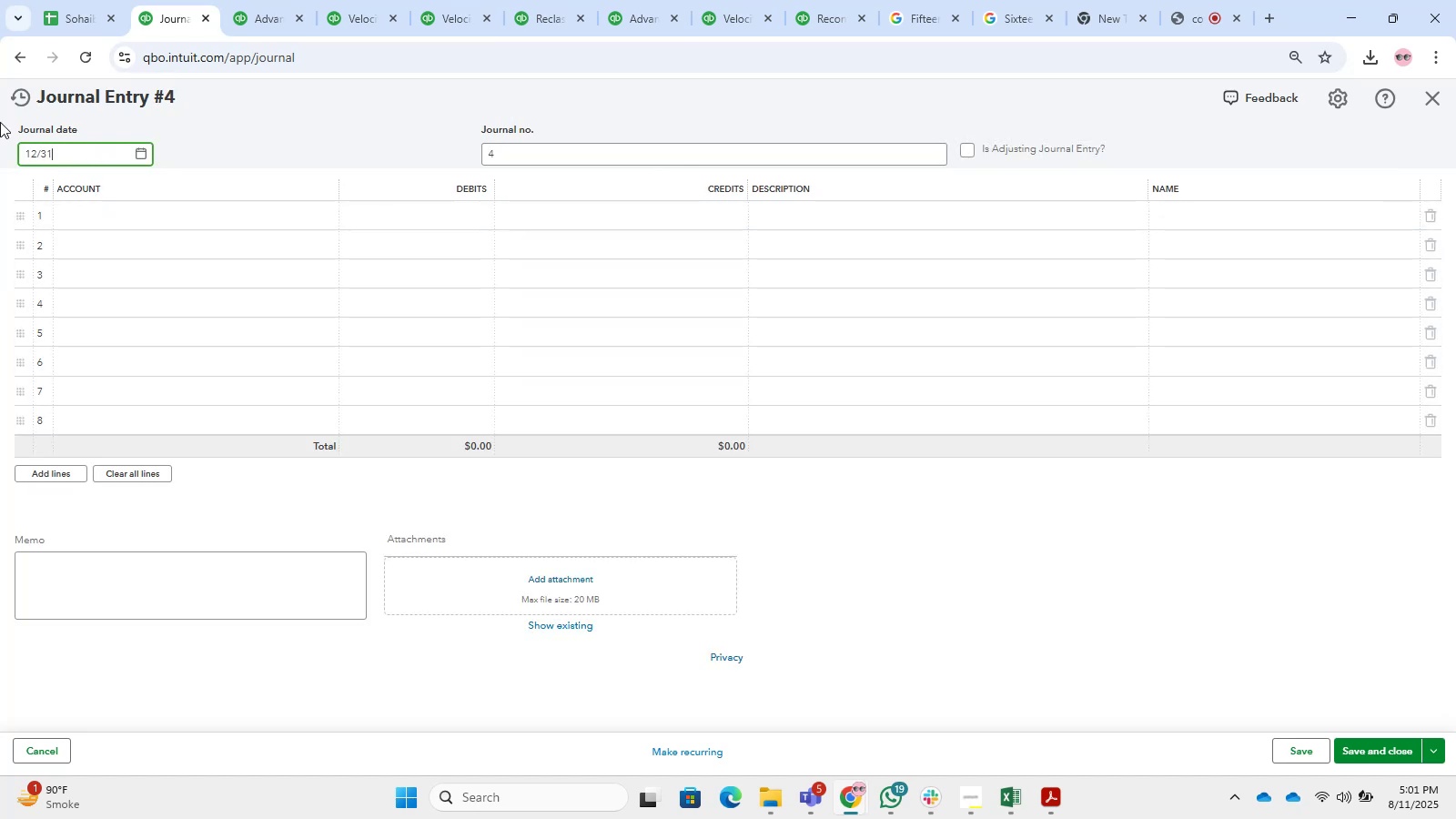 
key(Numpad2)
 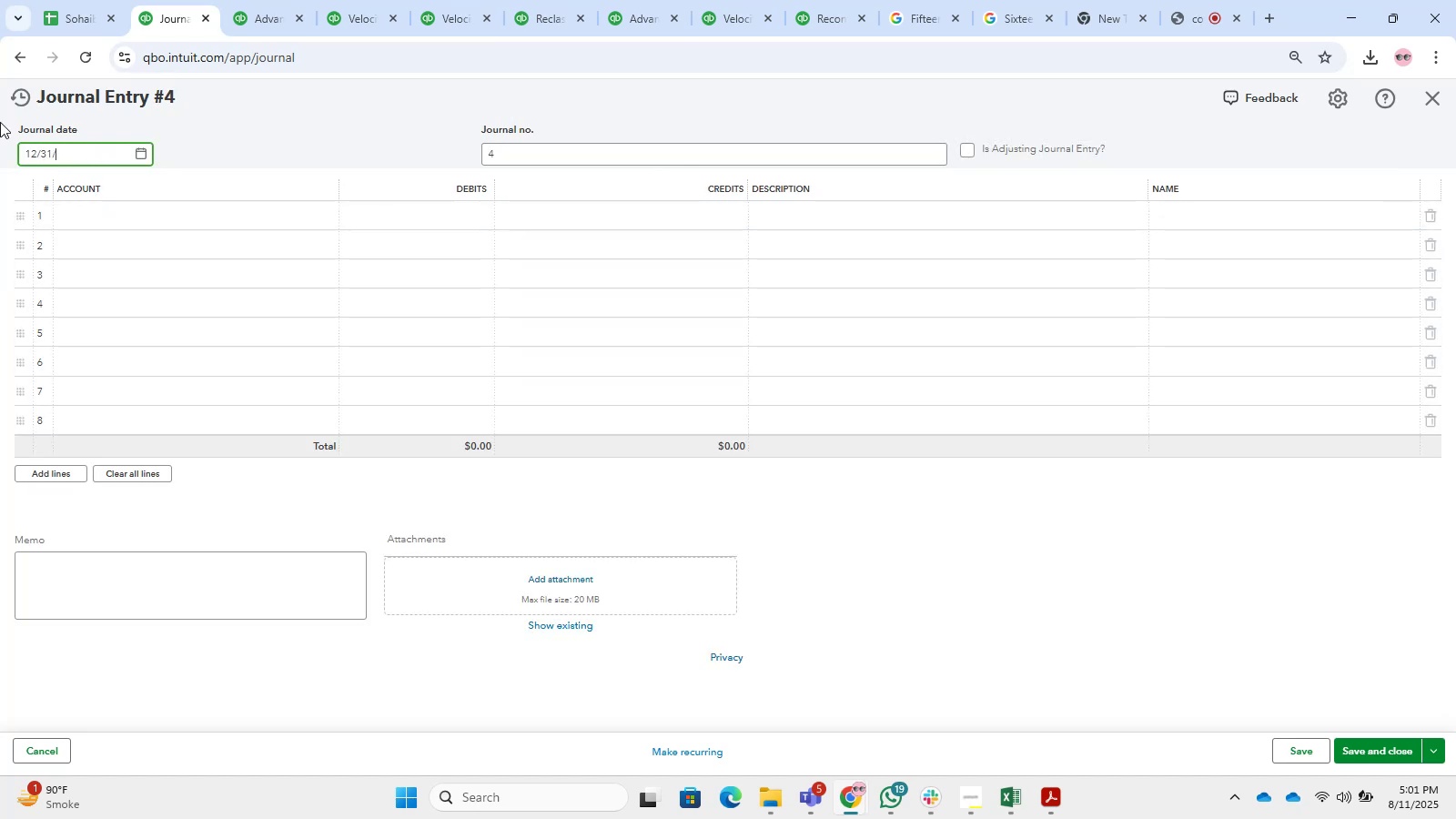 
key(Numpad0)
 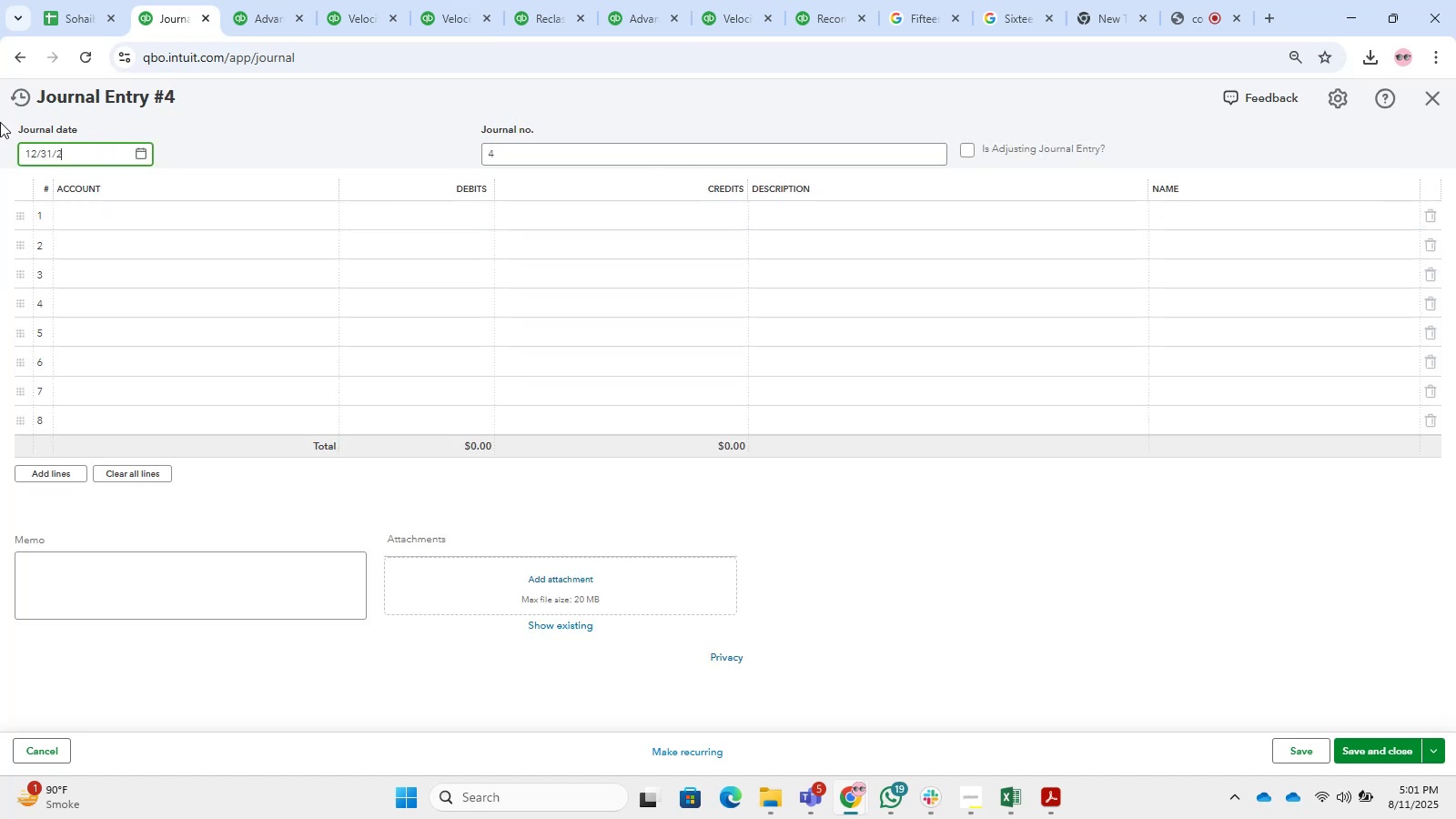 
key(Numpad2)
 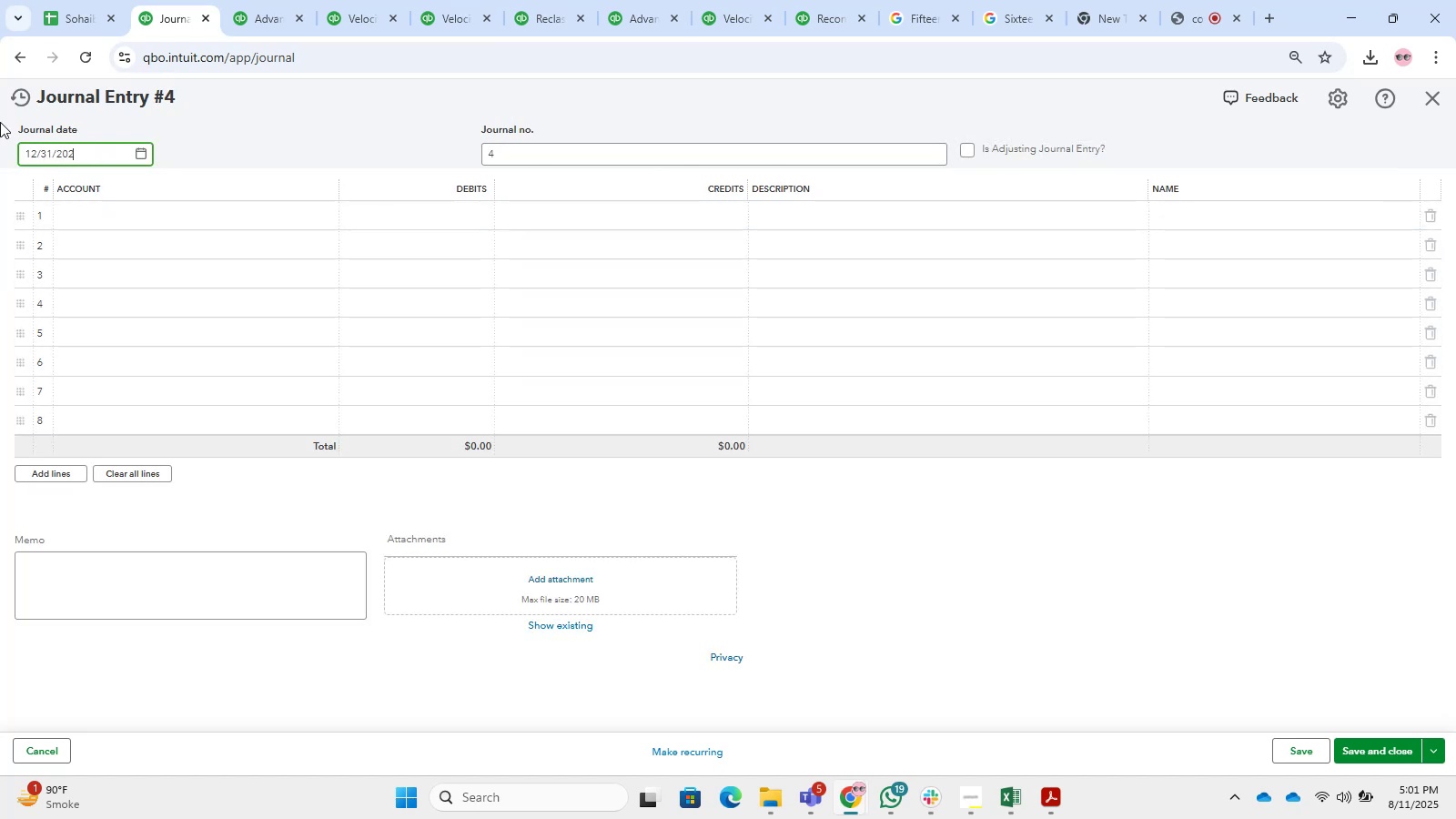 
key(Numpad4)
 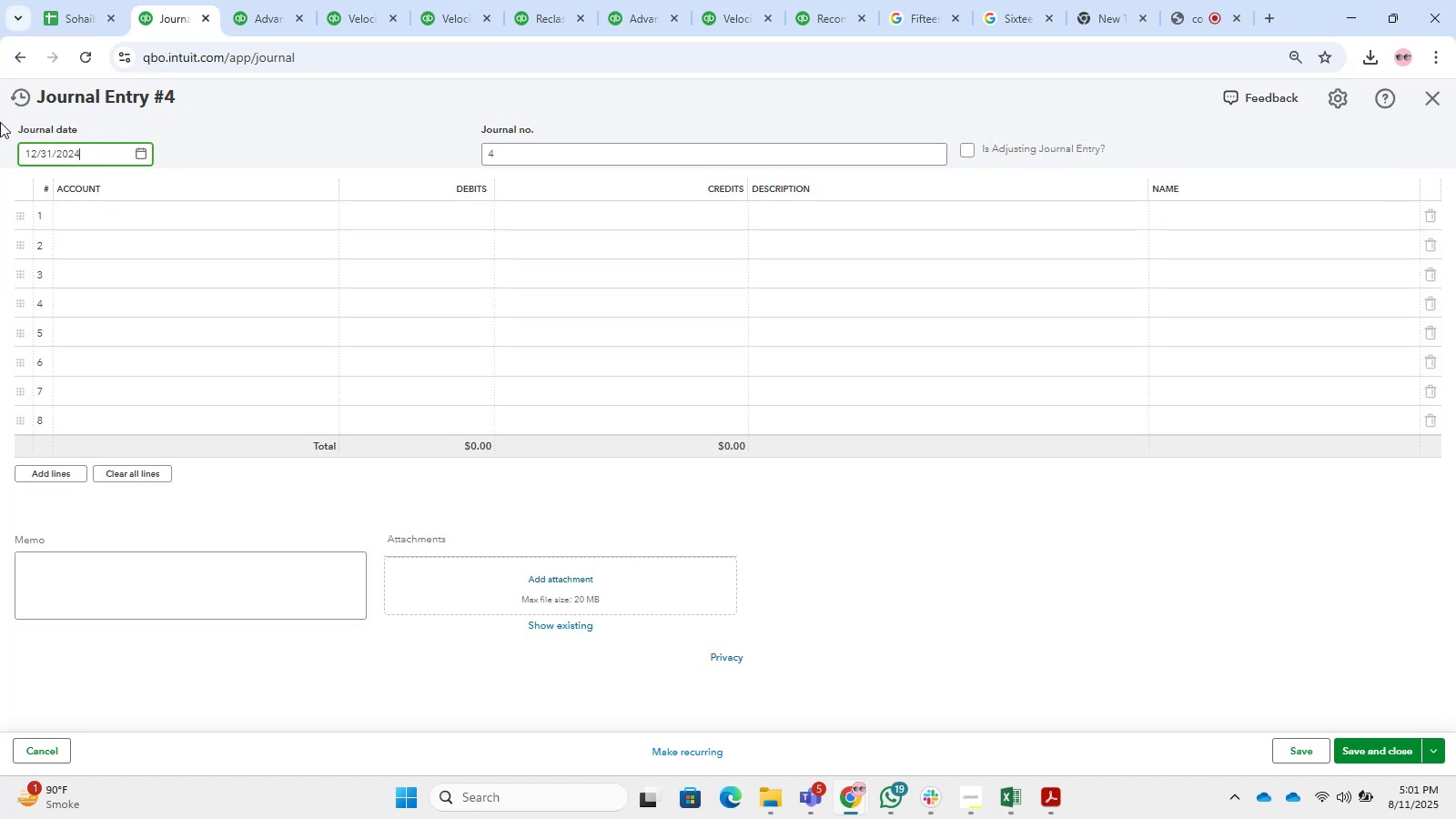 
key(NumpadDecimal)
 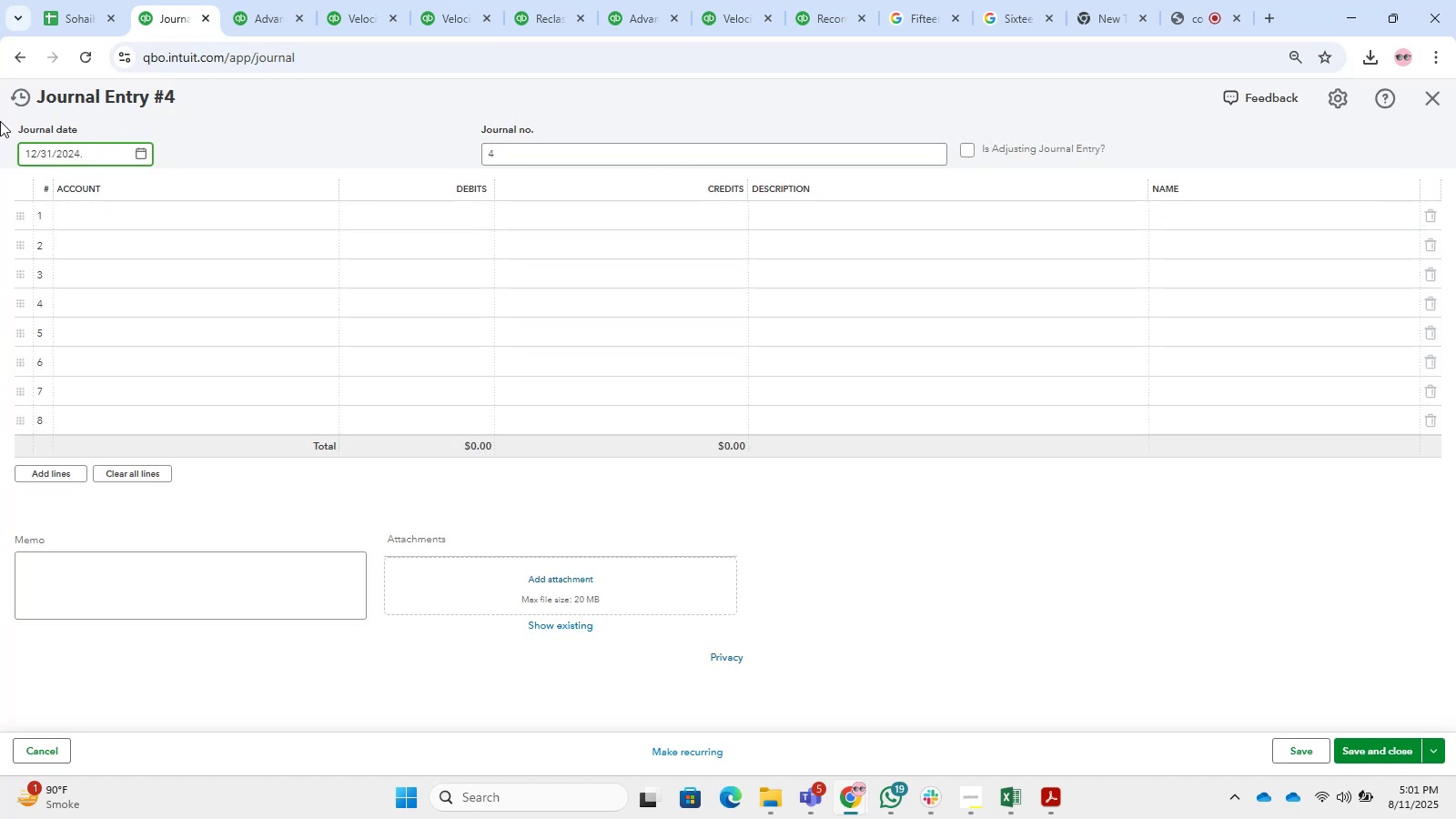 
key(Backspace)
 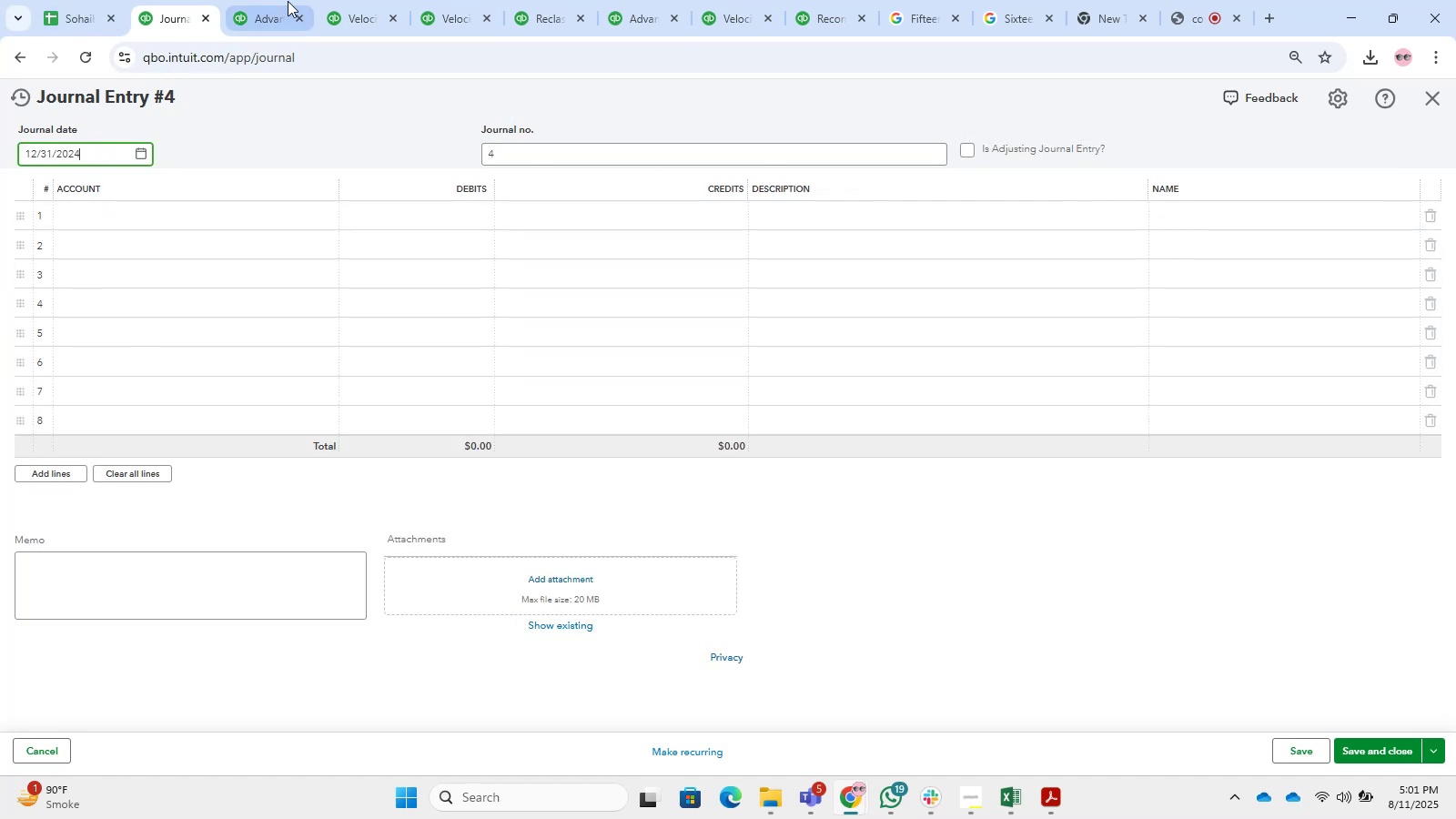 
double_click([360, 0])
 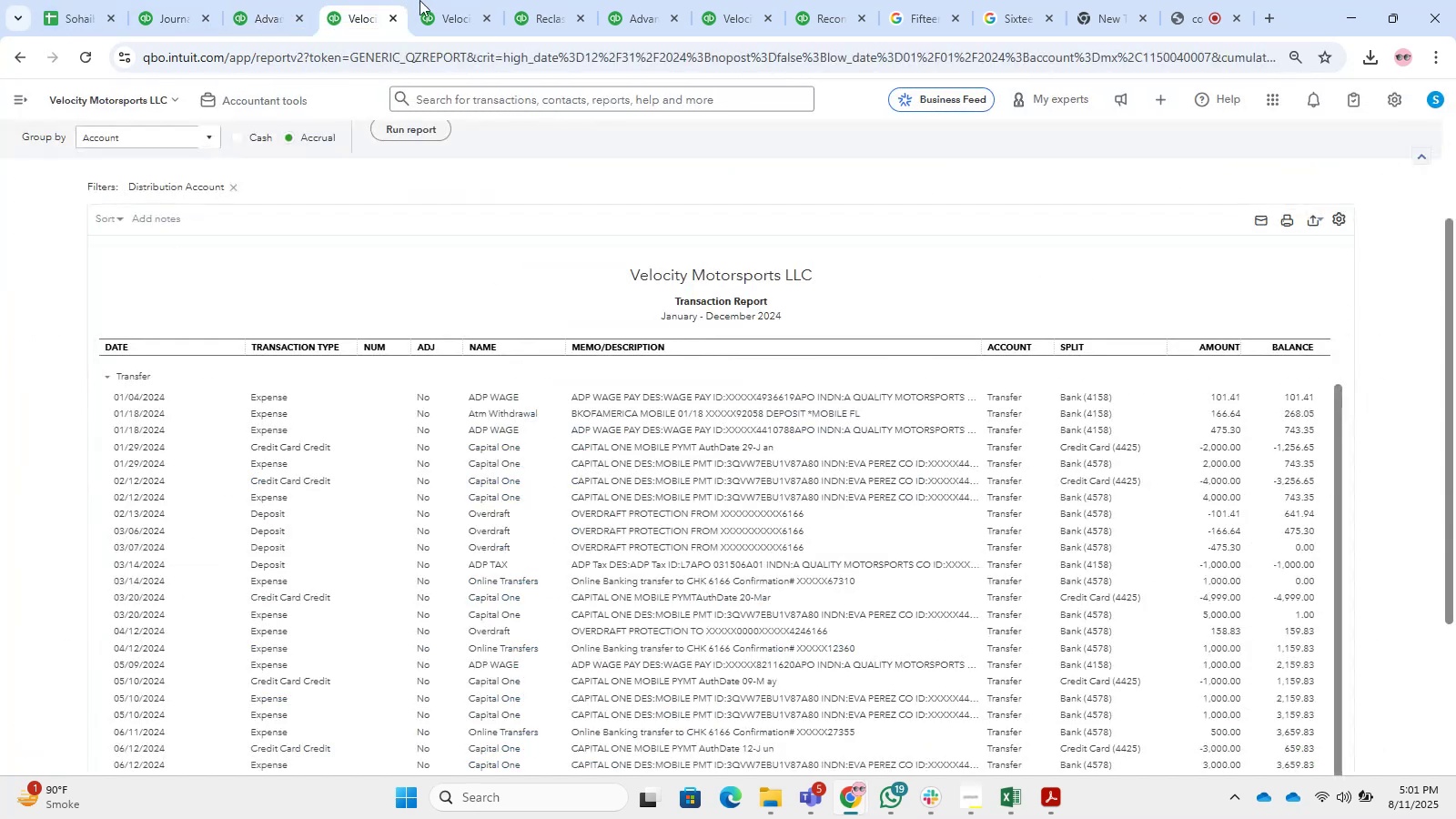 
triple_click([423, 0])
 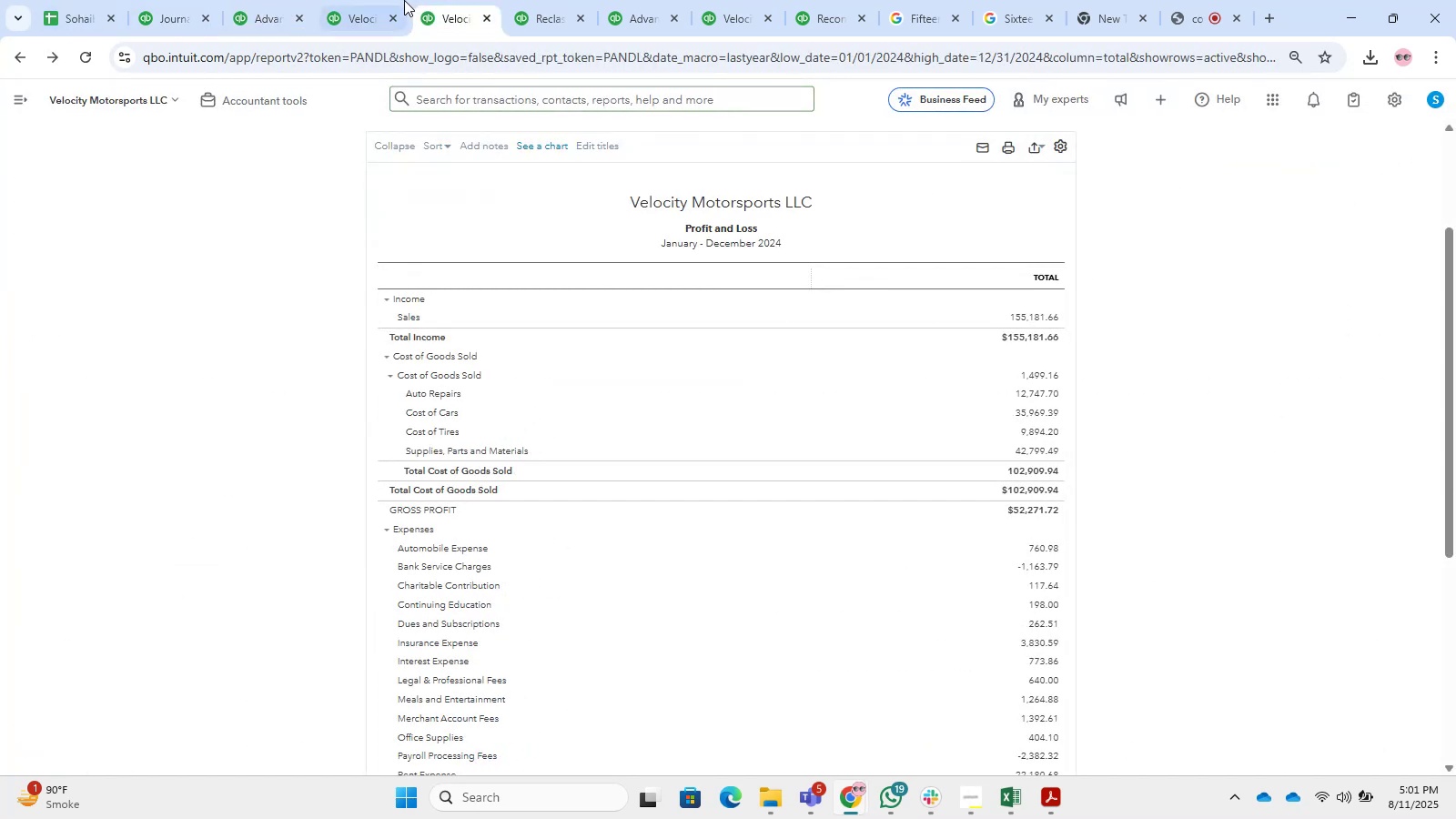 
scroll: coordinate [261, 249], scroll_direction: up, amount: 3.0
 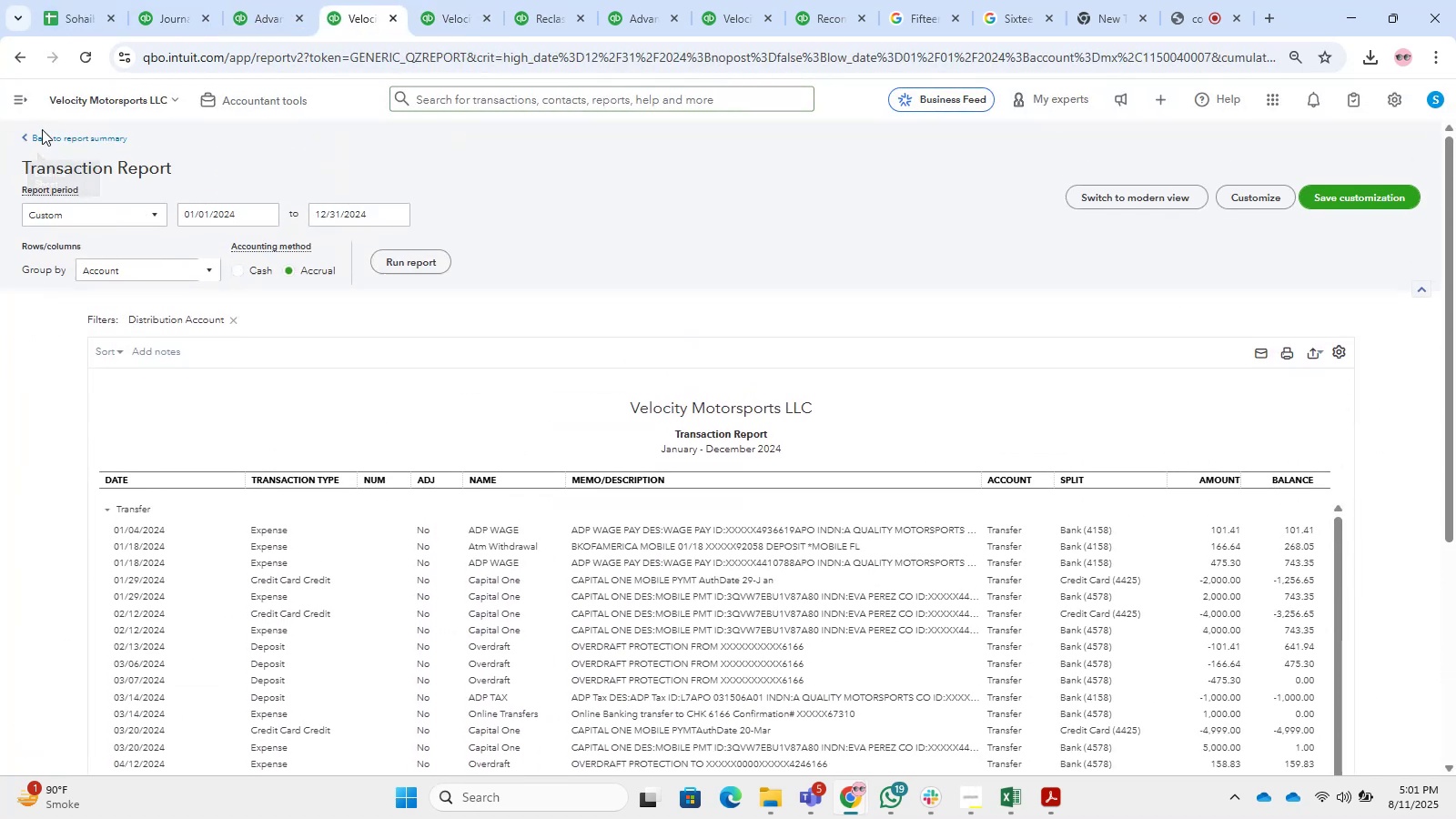 
double_click([48, 134])
 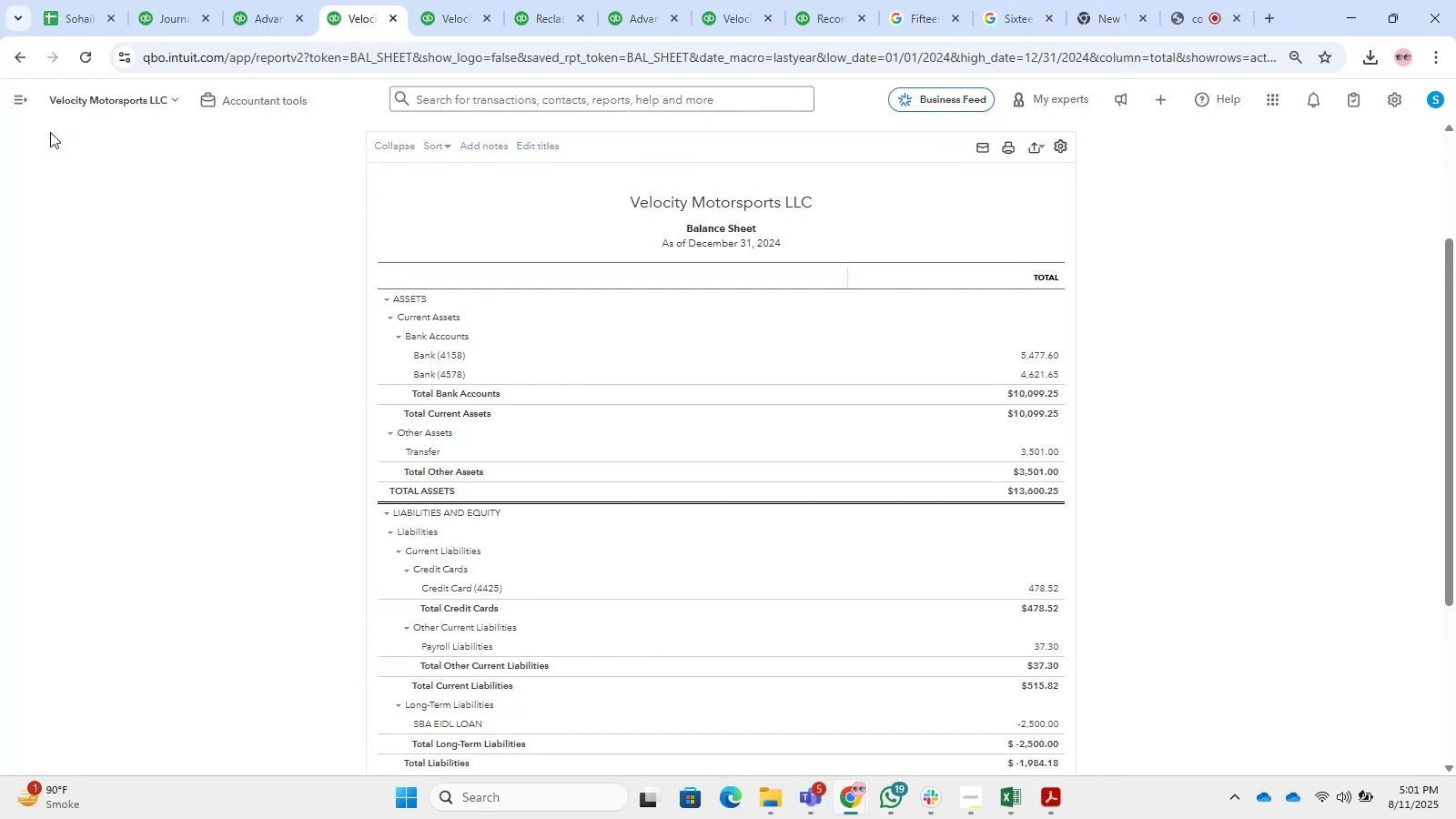 
wait(6.54)
 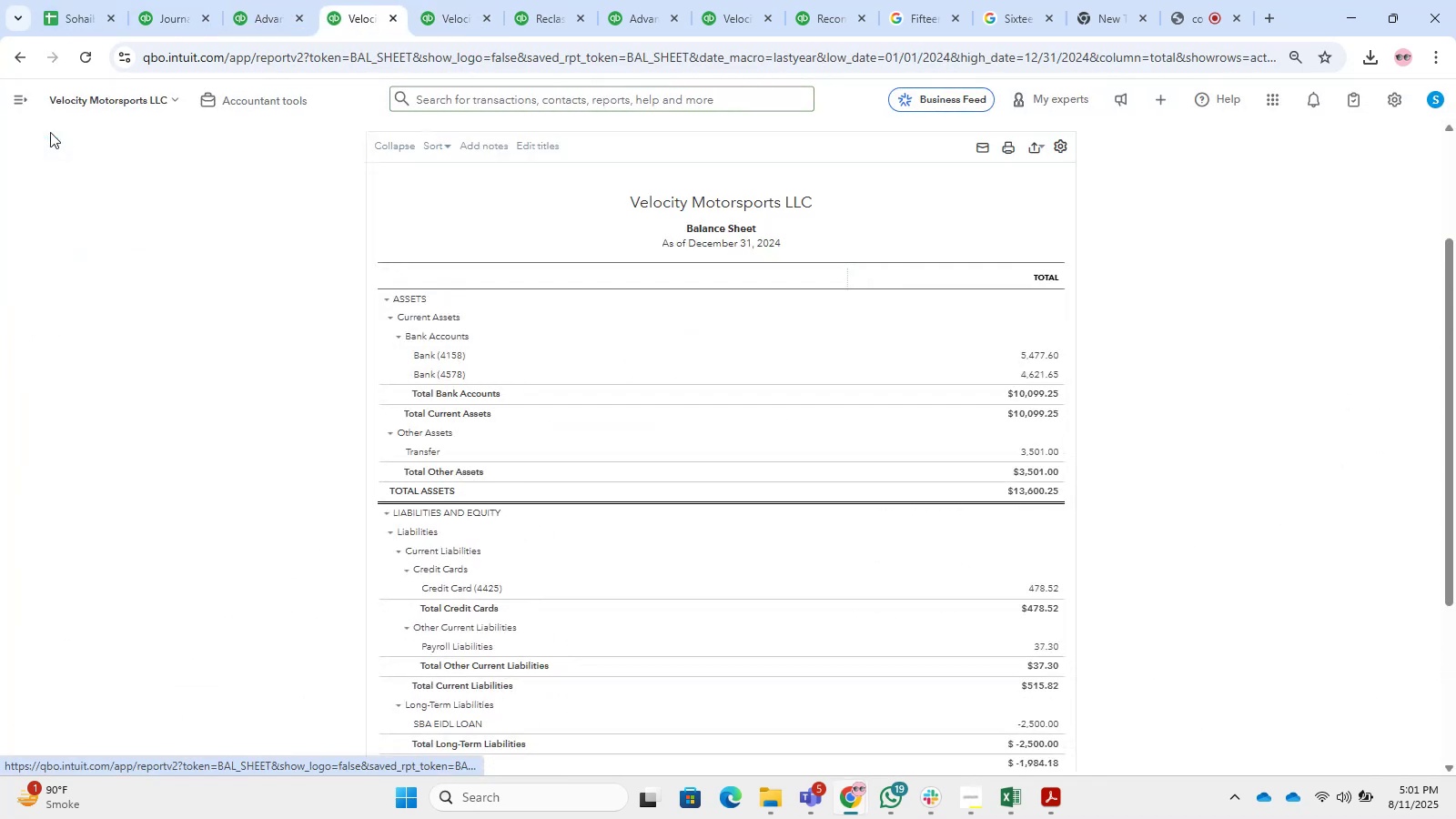 
left_click([1046, 652])
 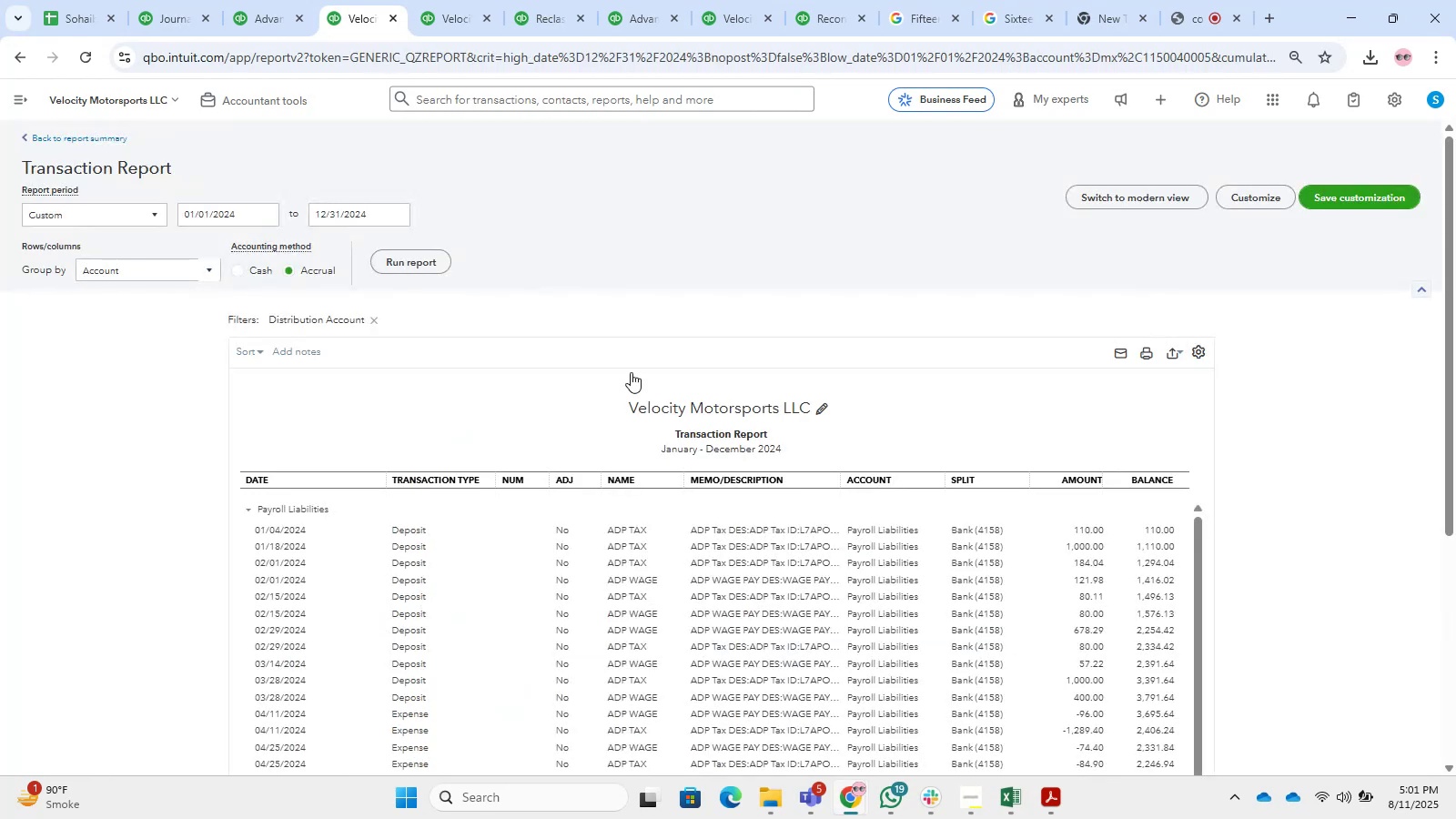 
double_click([412, 269])
 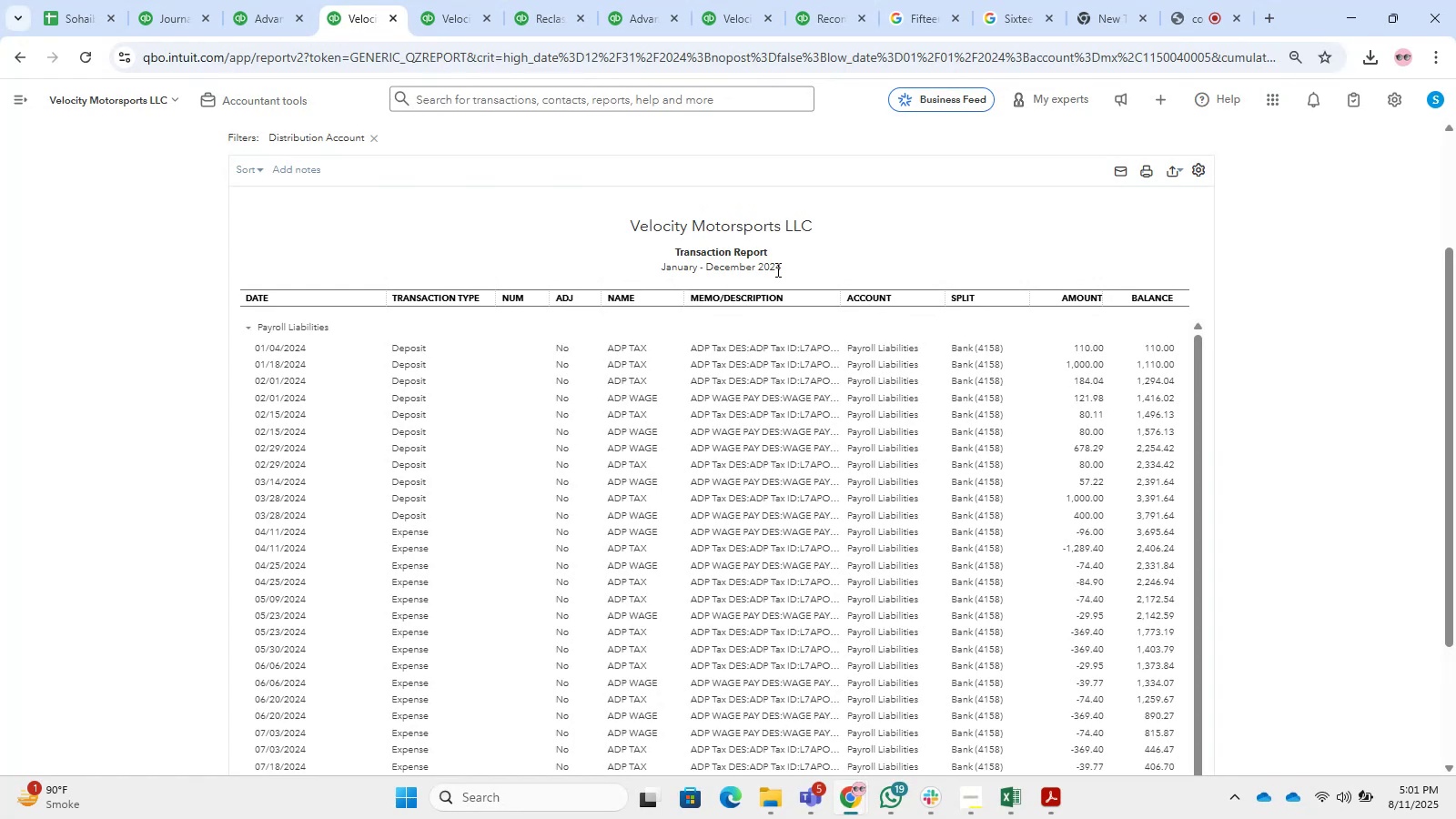 
wait(10.14)
 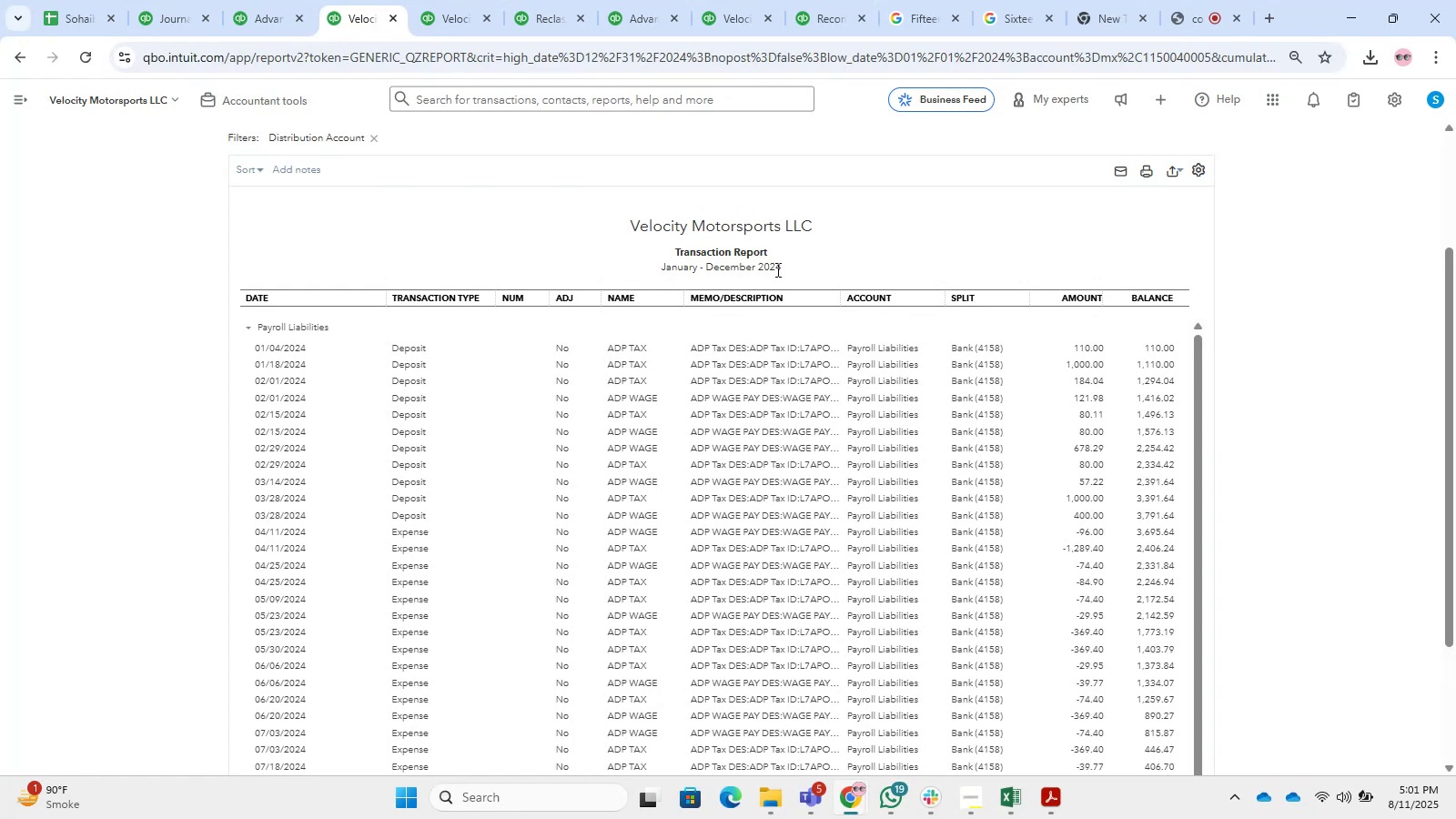 
left_click([1088, 502])
 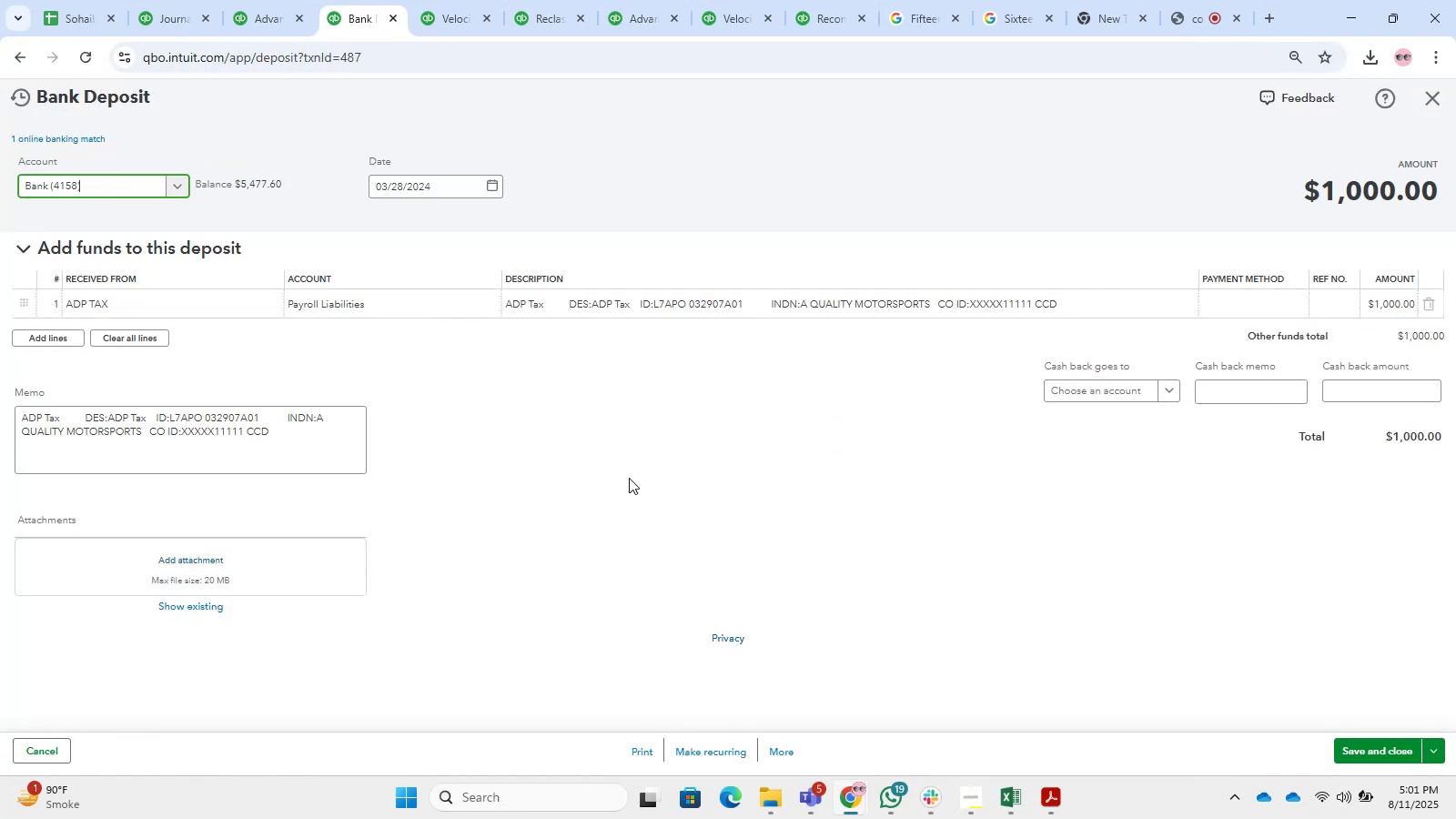 
left_click([417, 309])
 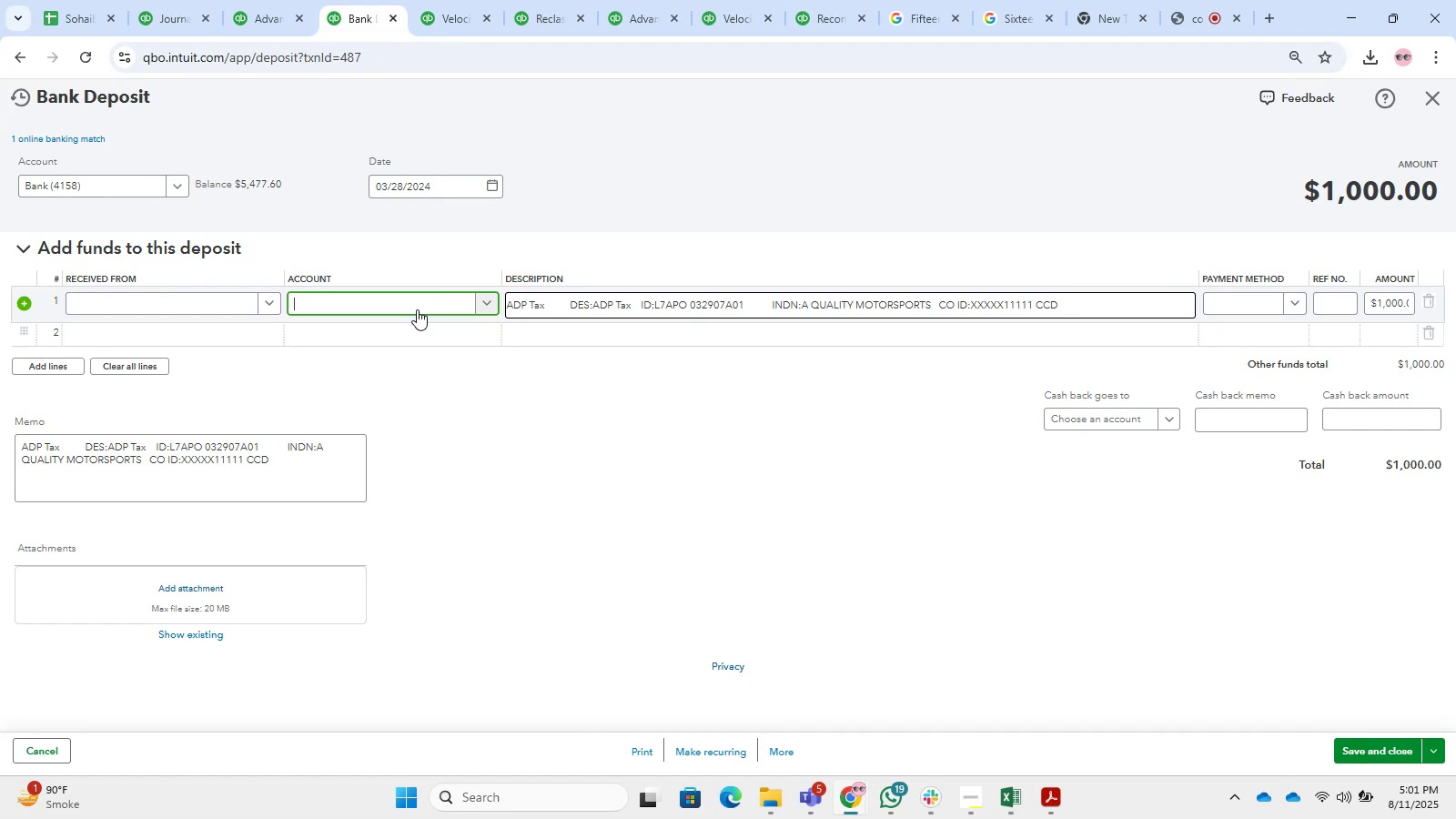 
left_click([417, 309])
 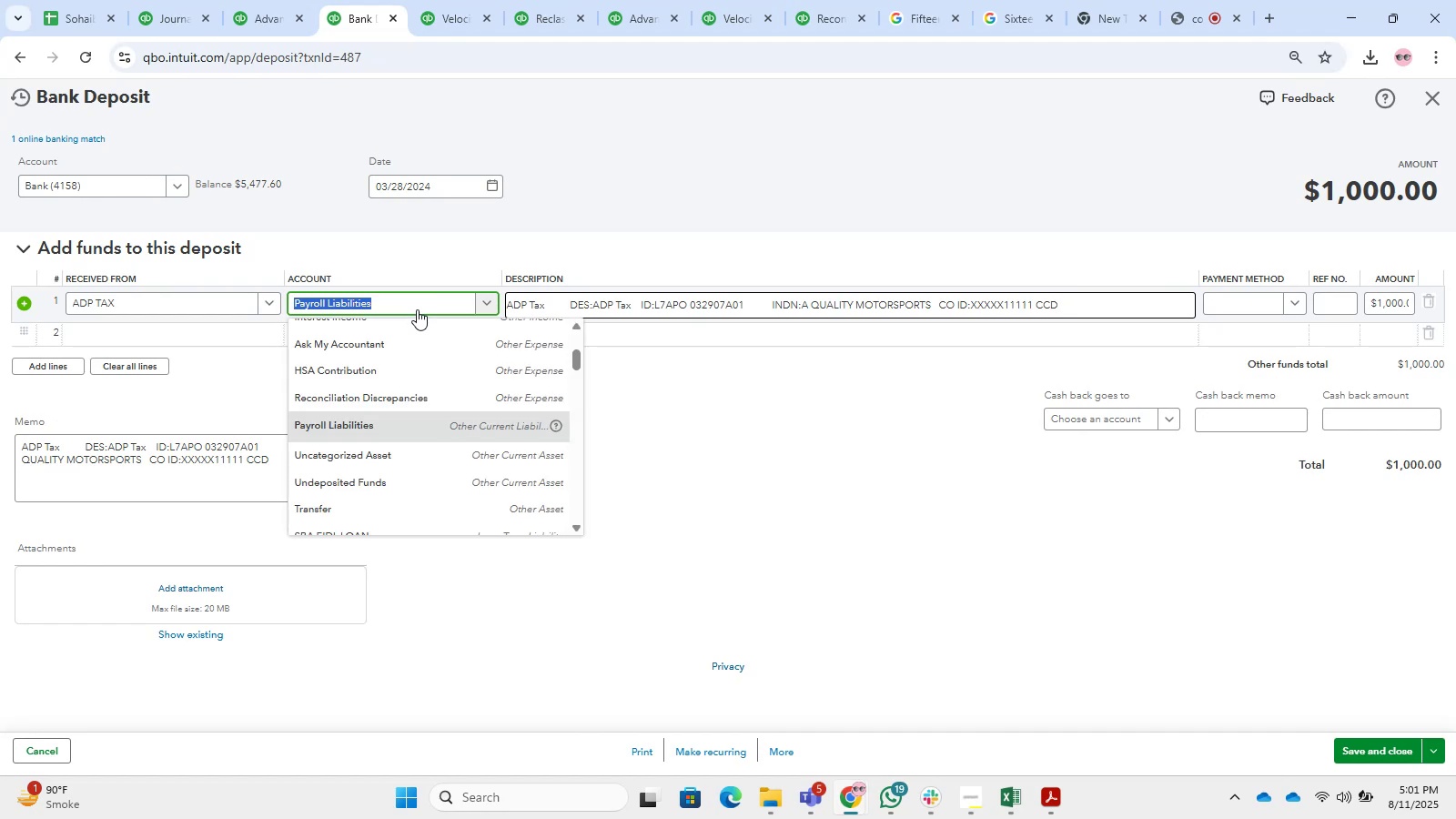 
type(transe)
key(Backspace)
type(fer)
 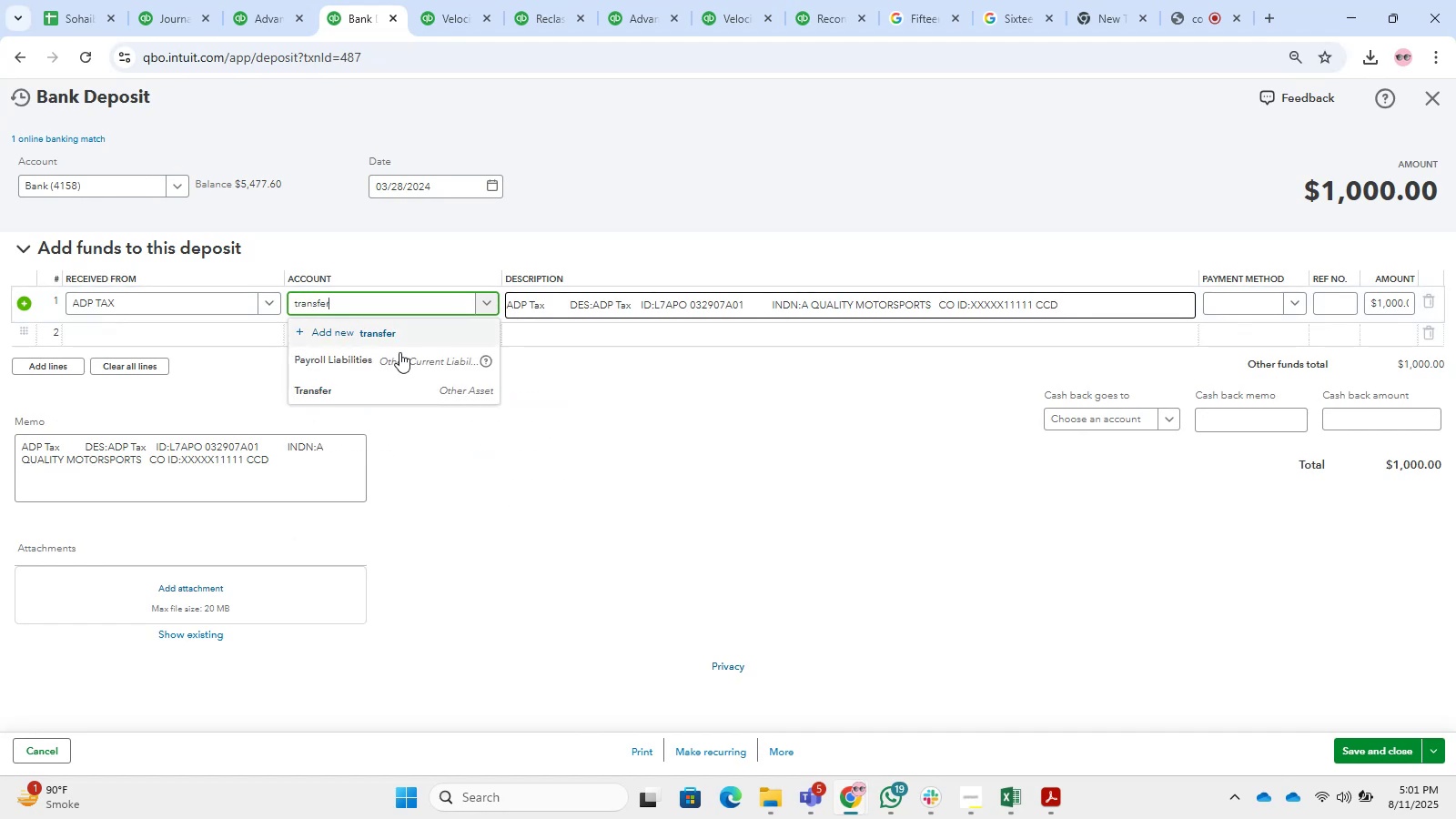 
left_click([368, 399])
 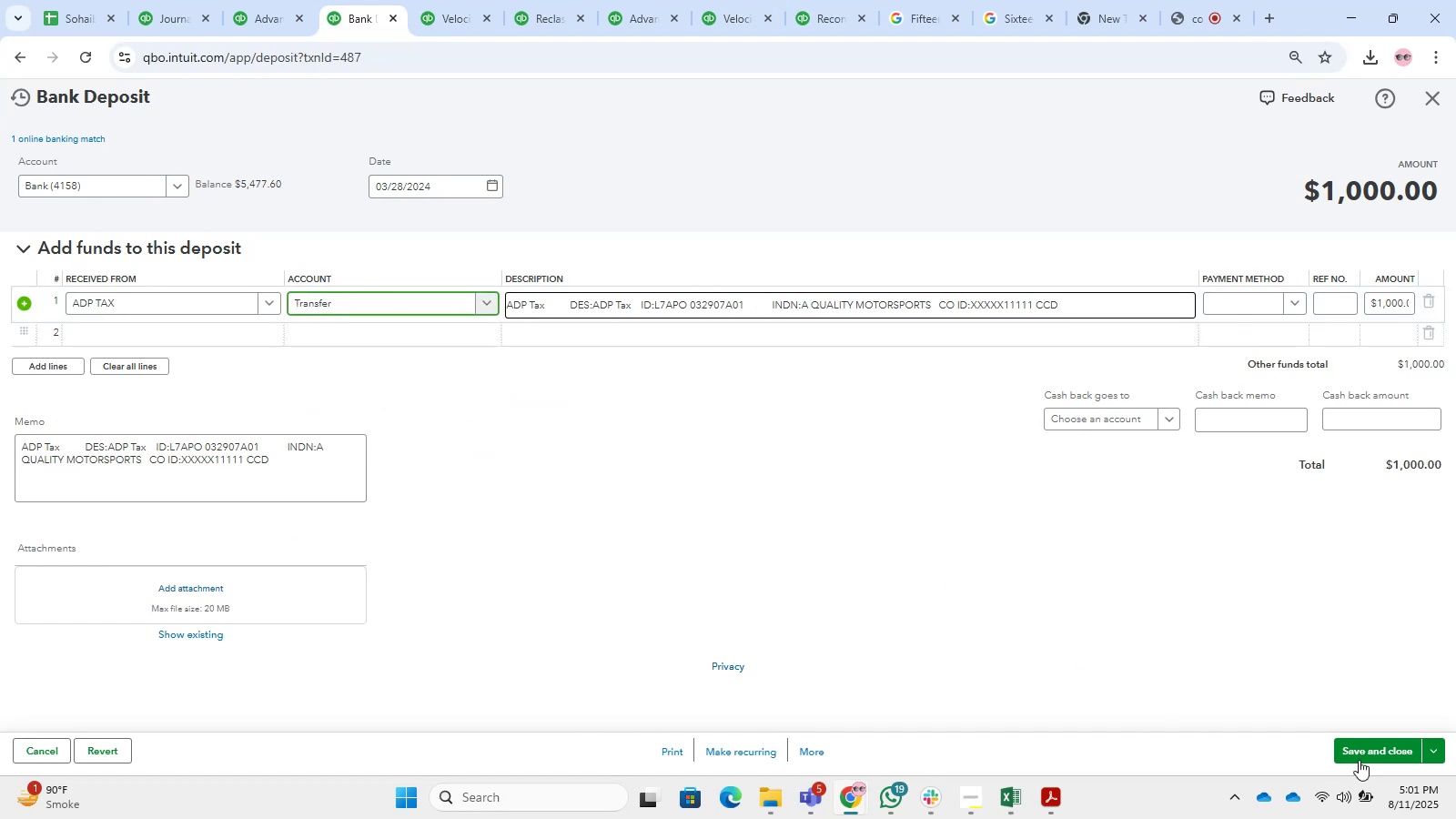 
double_click([1364, 753])
 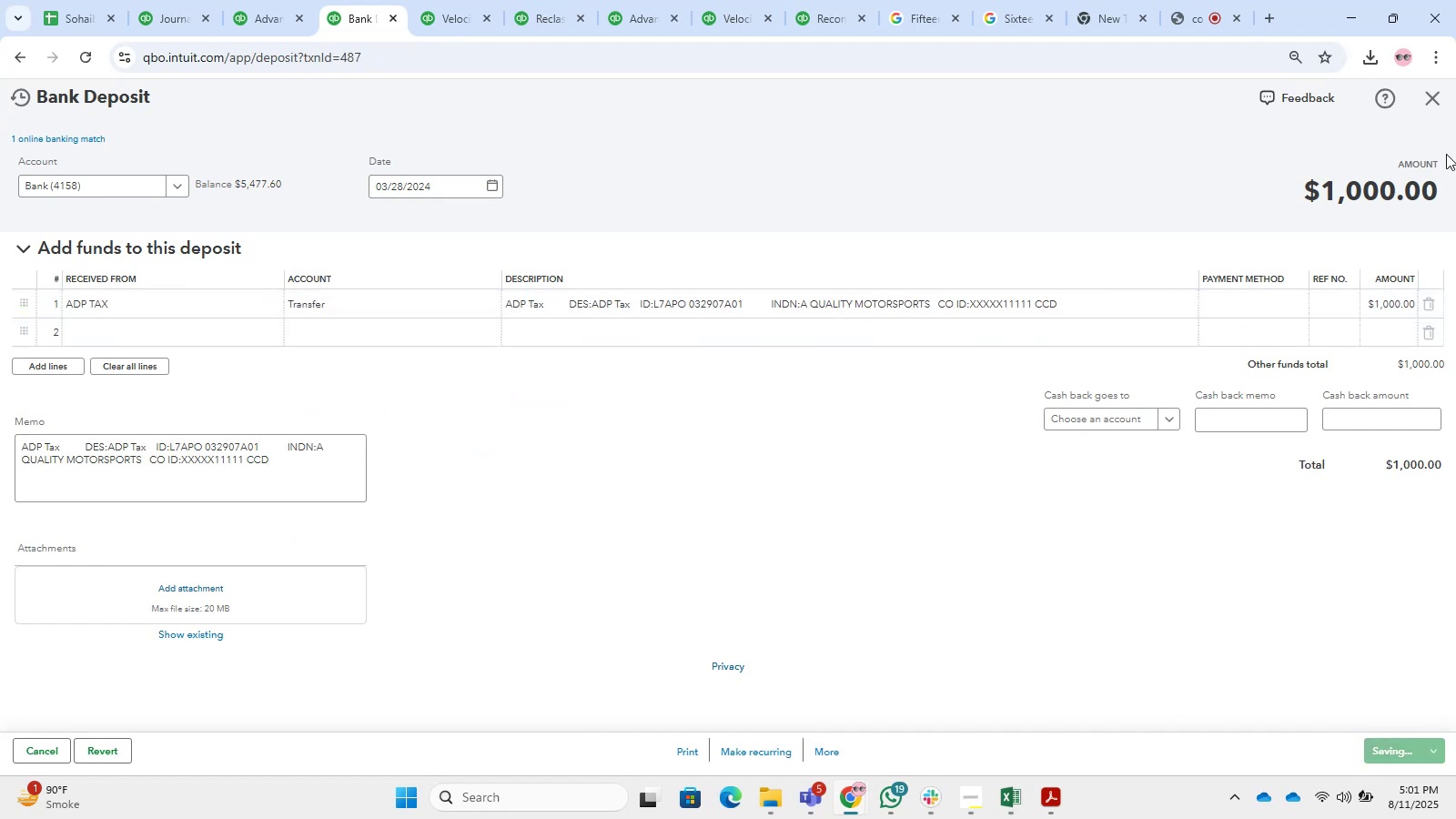 
left_click([1428, 99])
 